 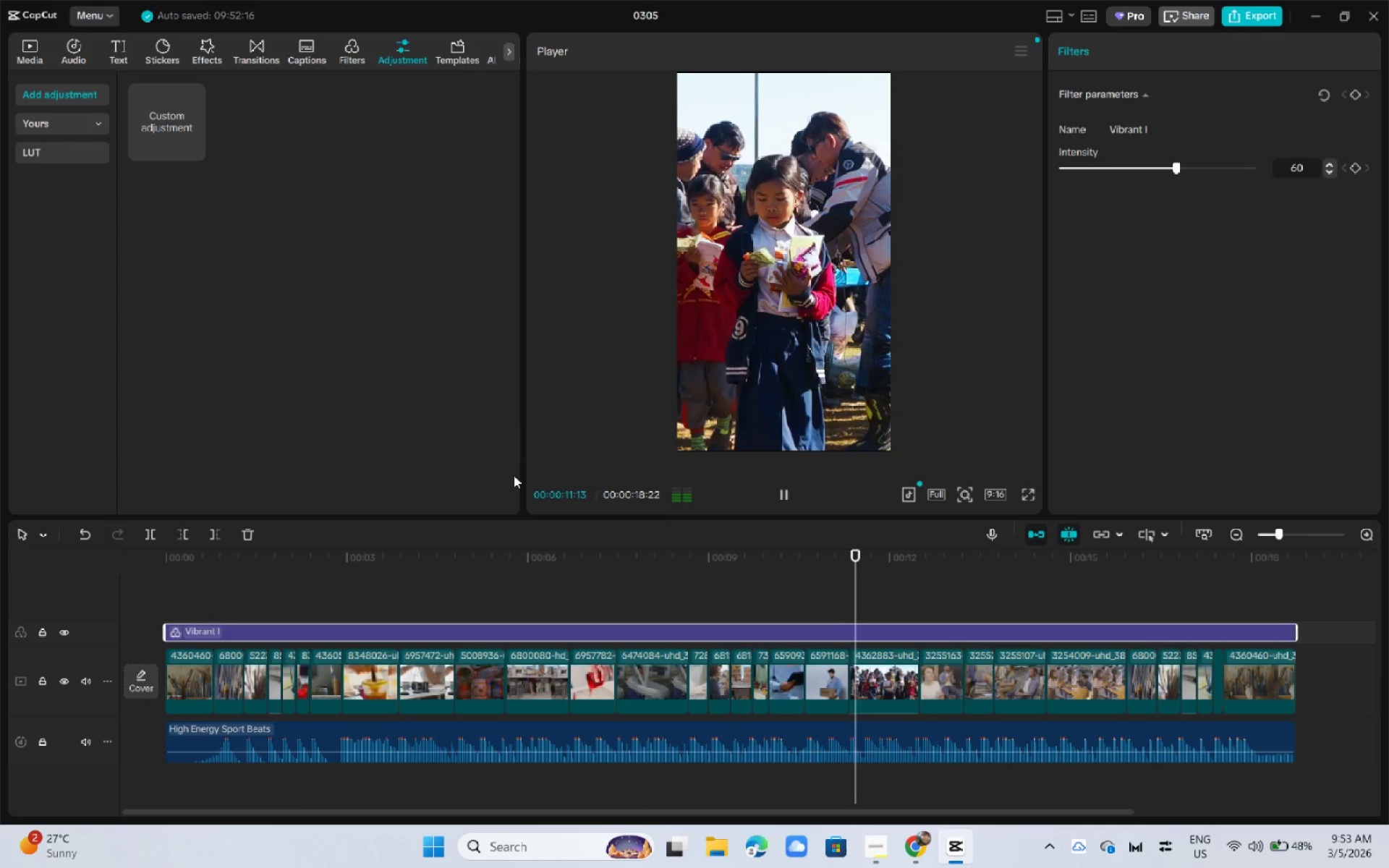 
key(Space)
 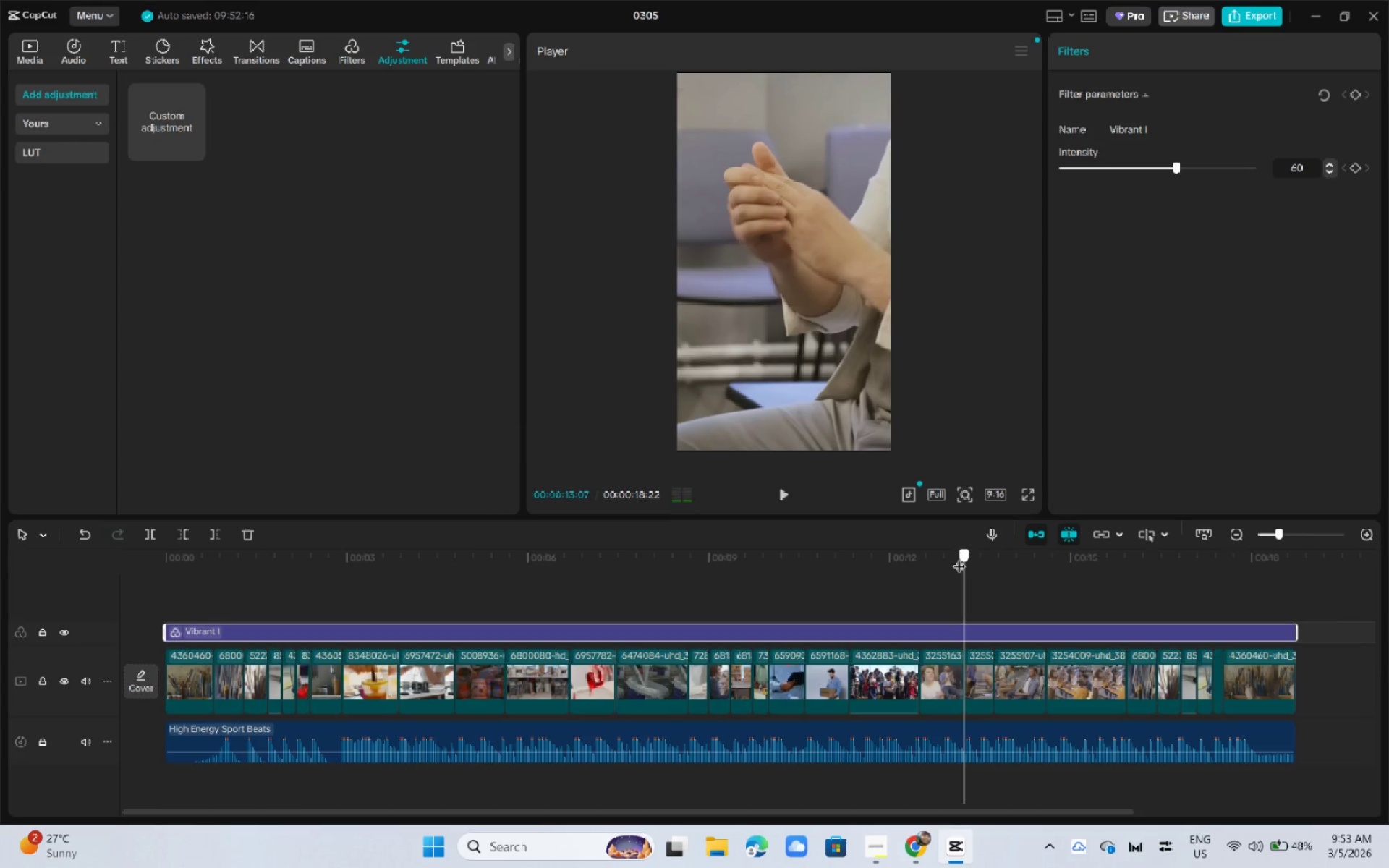 
key(Space)
 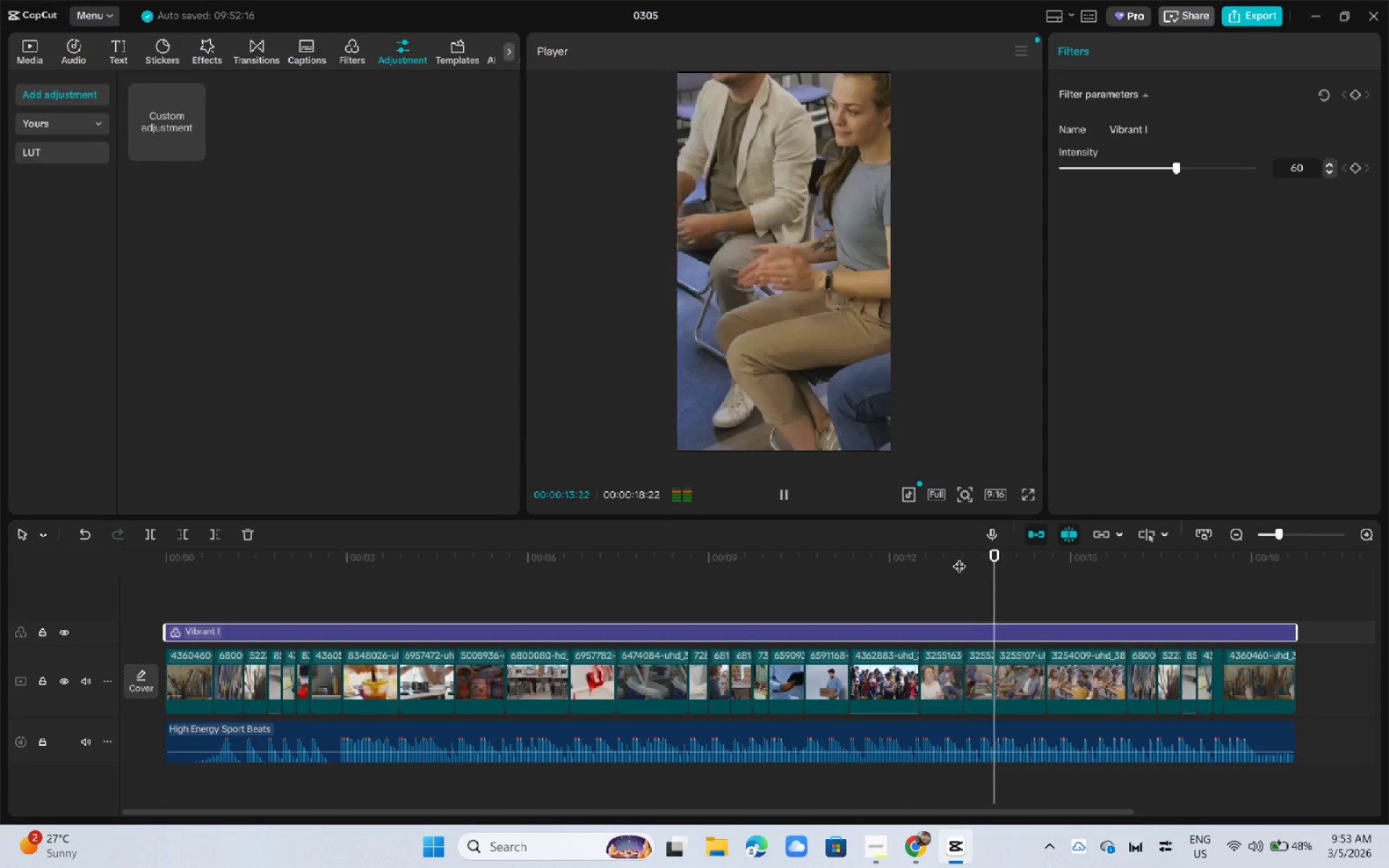 
key(Space)
 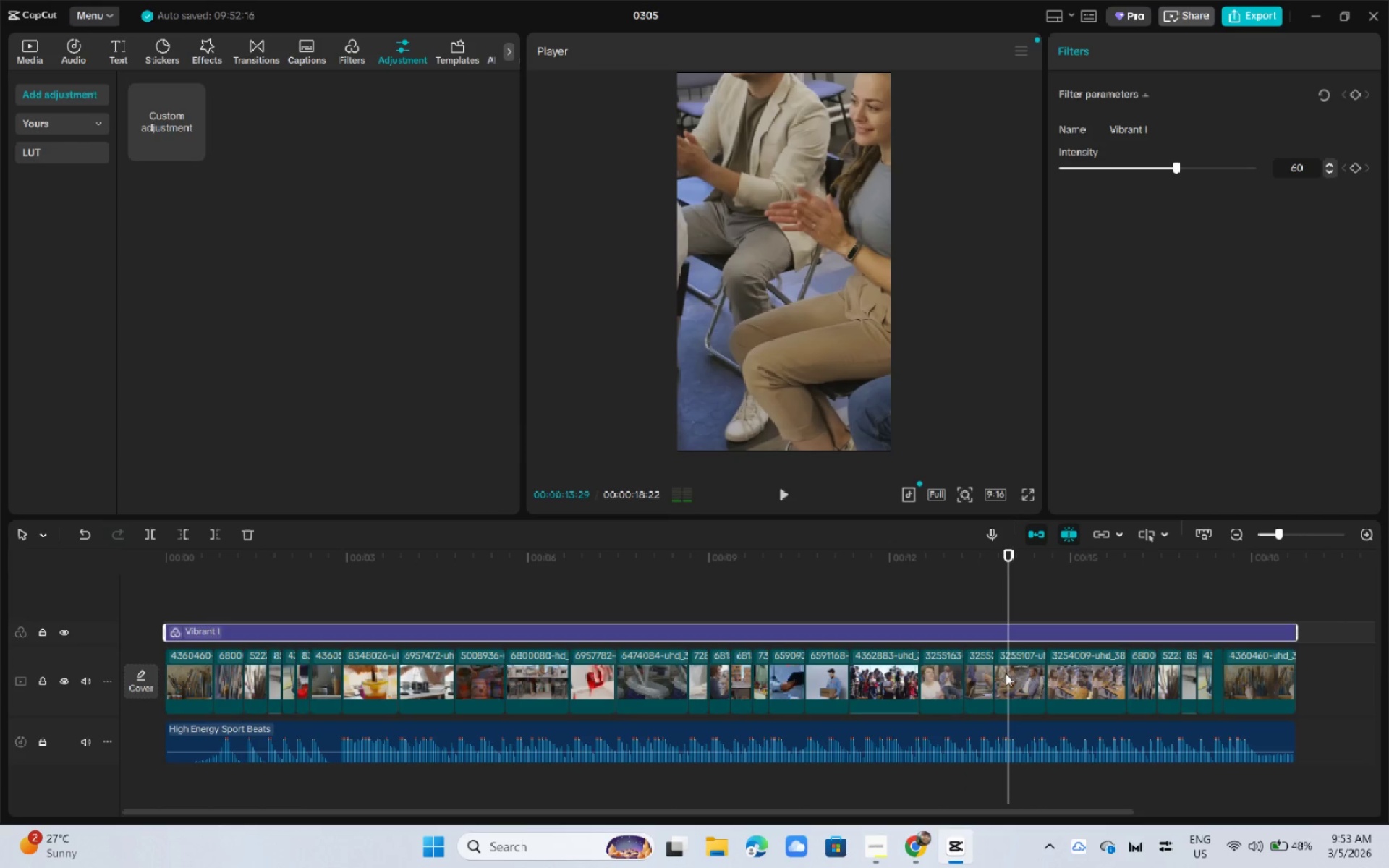 
left_click([1006, 674])
 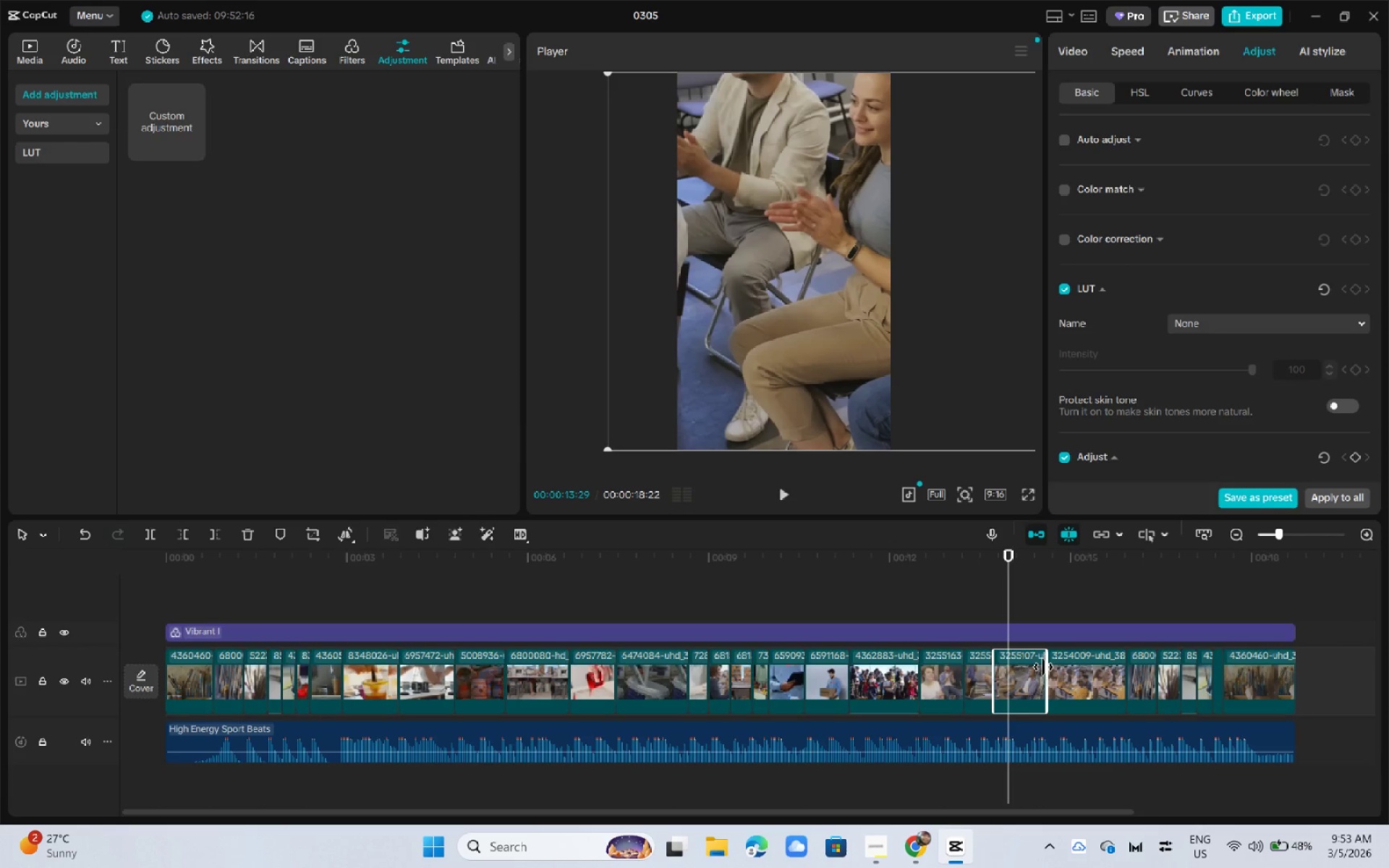 
left_click_drag(start_coordinate=[1045, 667], to_coordinate=[1137, 674])
 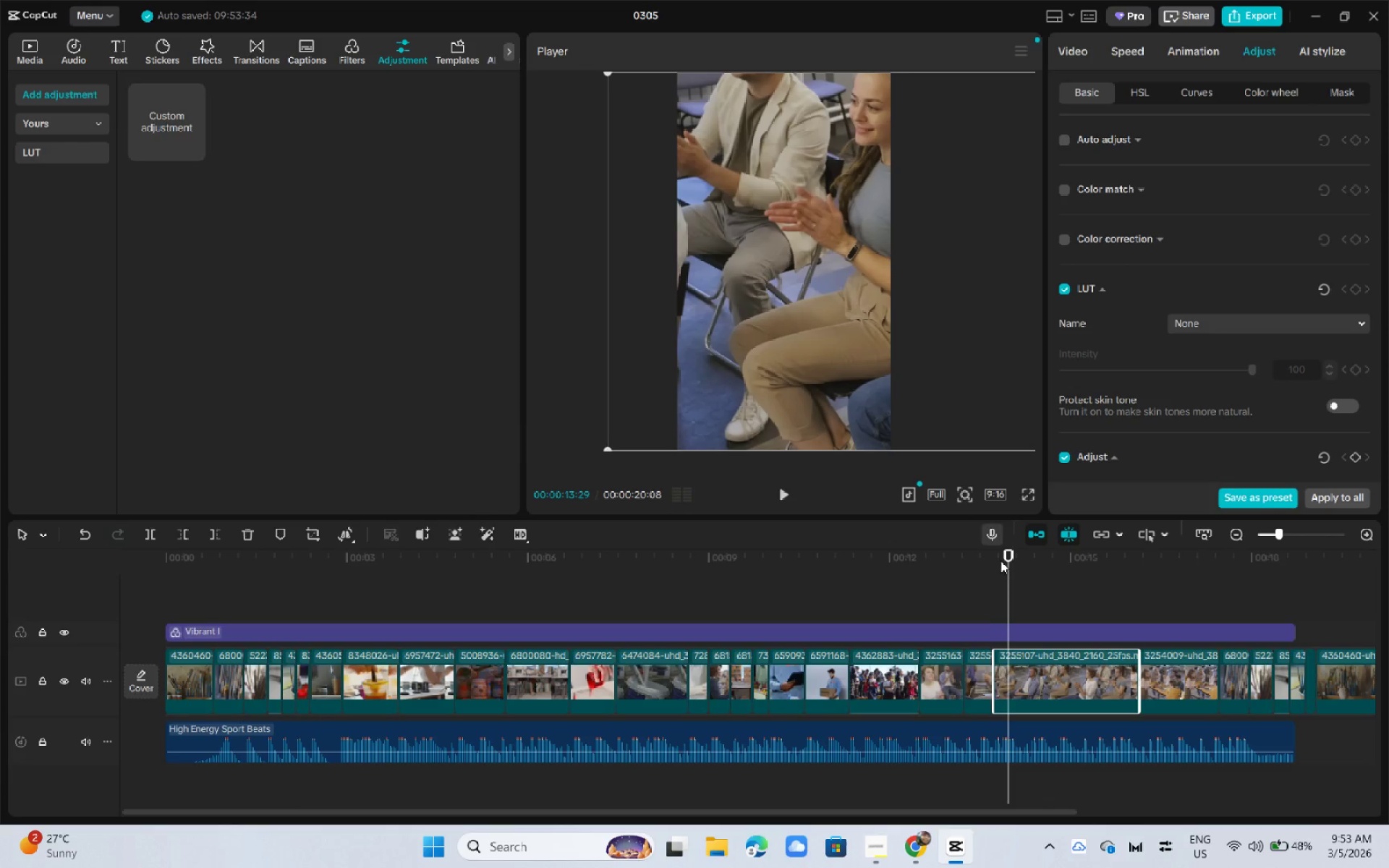 
left_click_drag(start_coordinate=[1003, 560], to_coordinate=[1036, 563])
 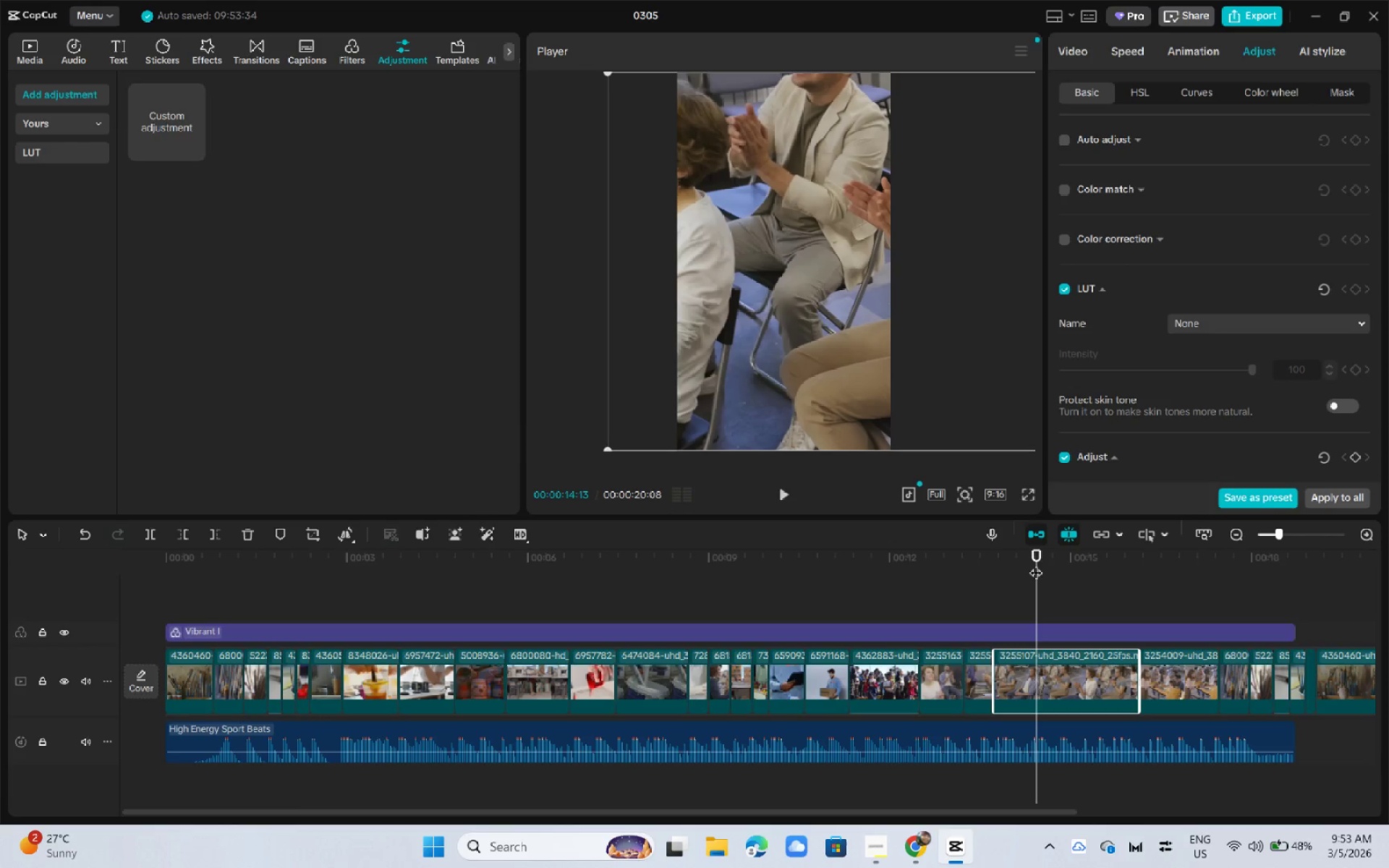 
key(Control+B)
 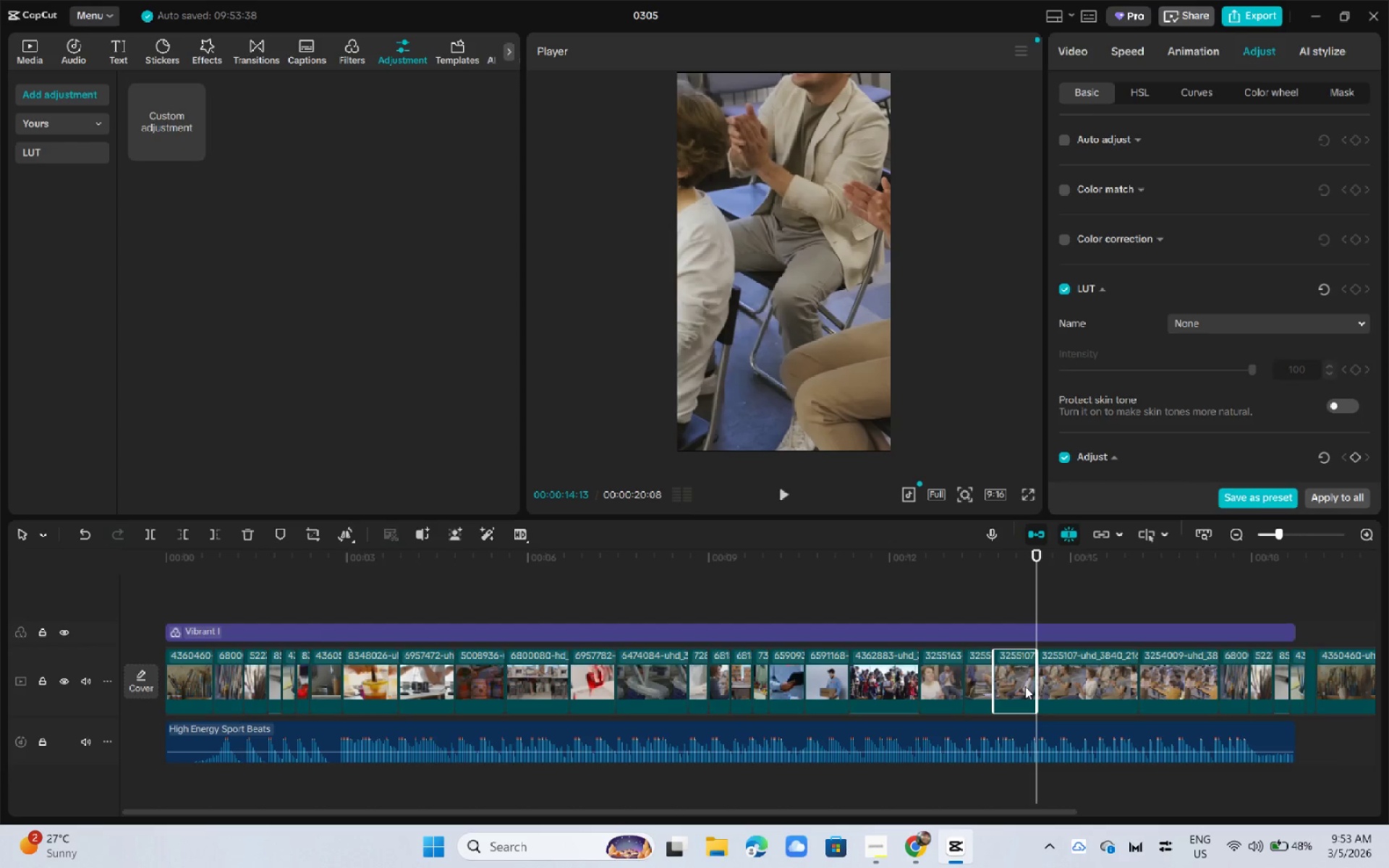 
key(Delete)
 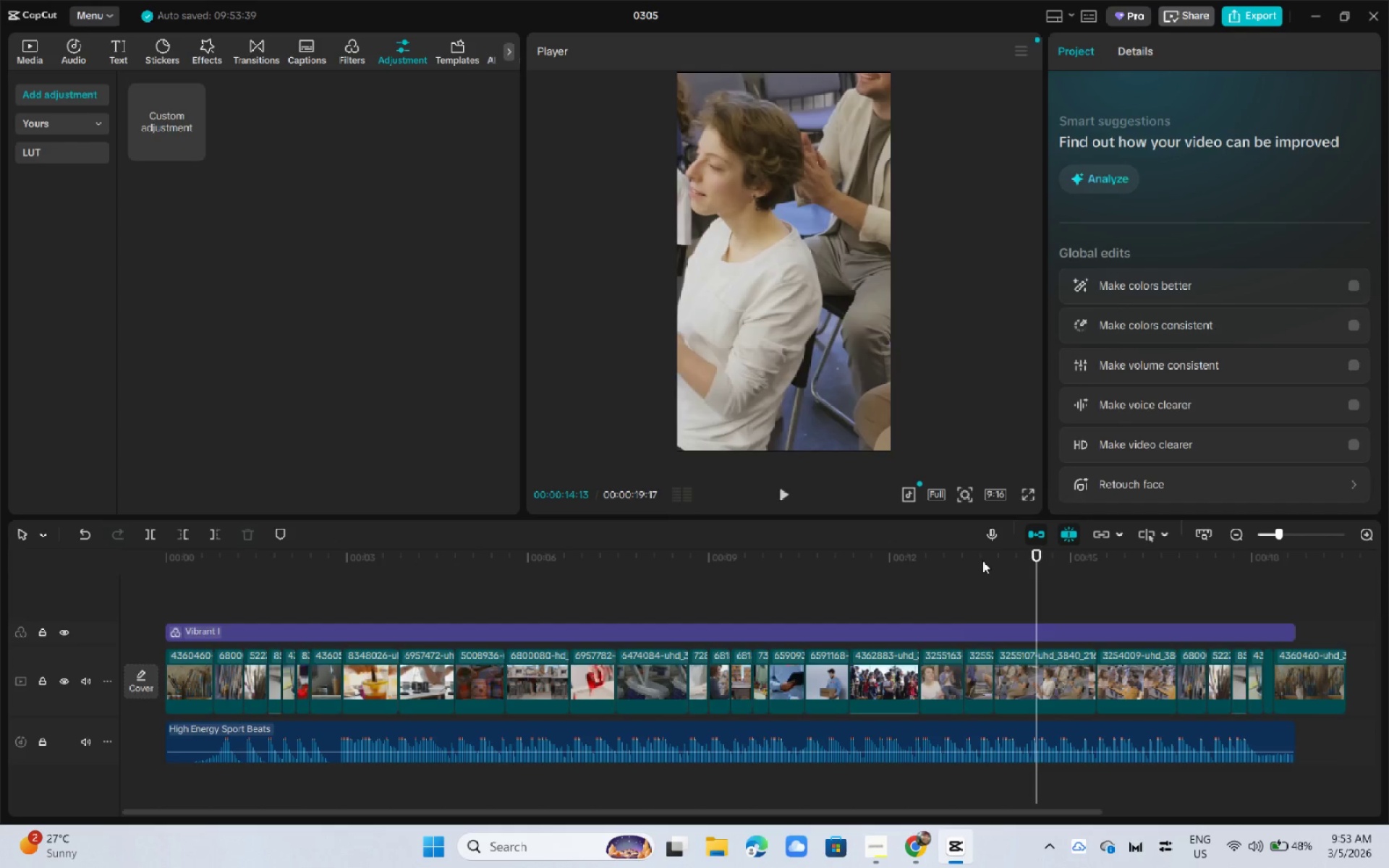 
left_click_drag(start_coordinate=[978, 559], to_coordinate=[962, 558])
 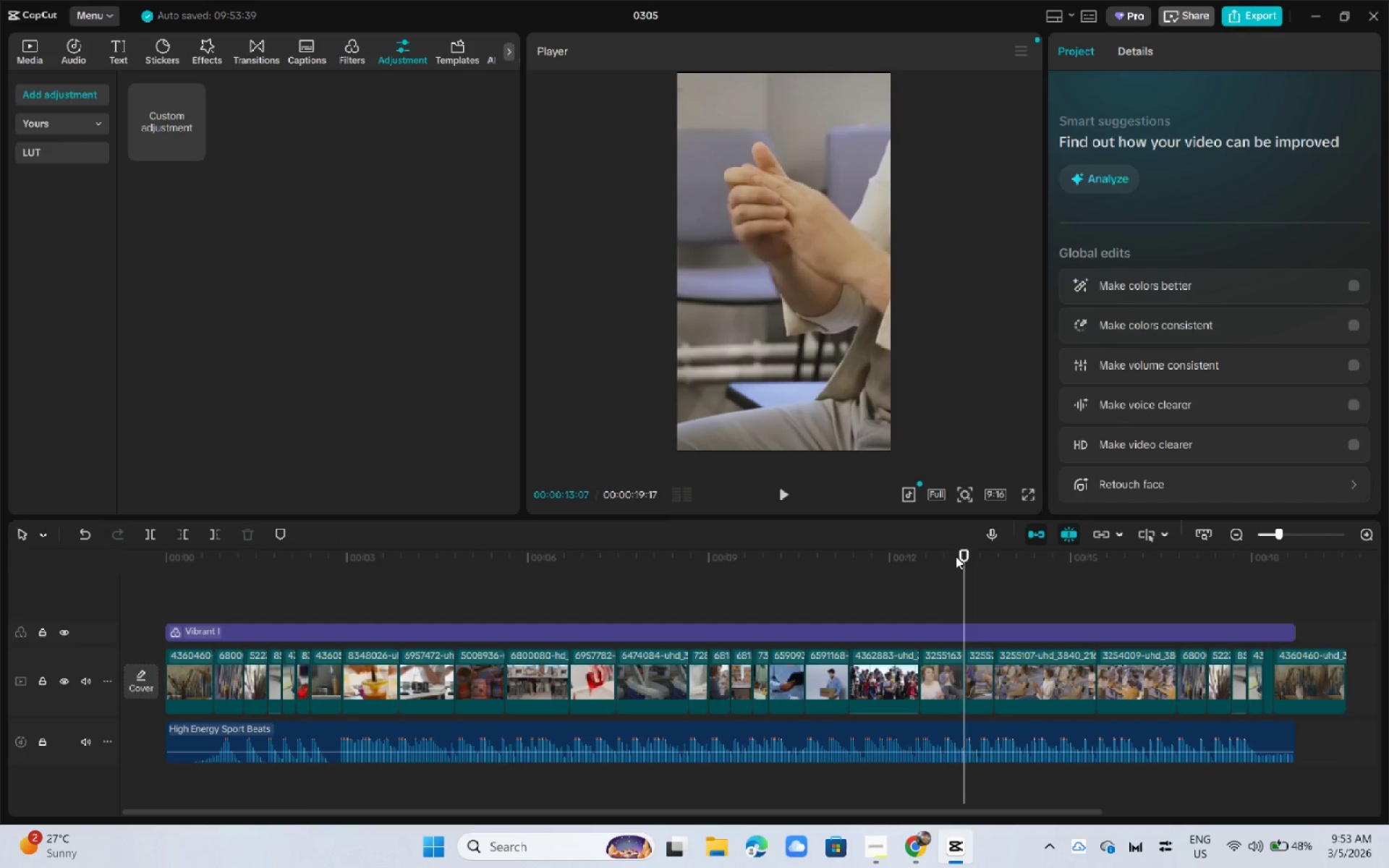 
key(Space)
 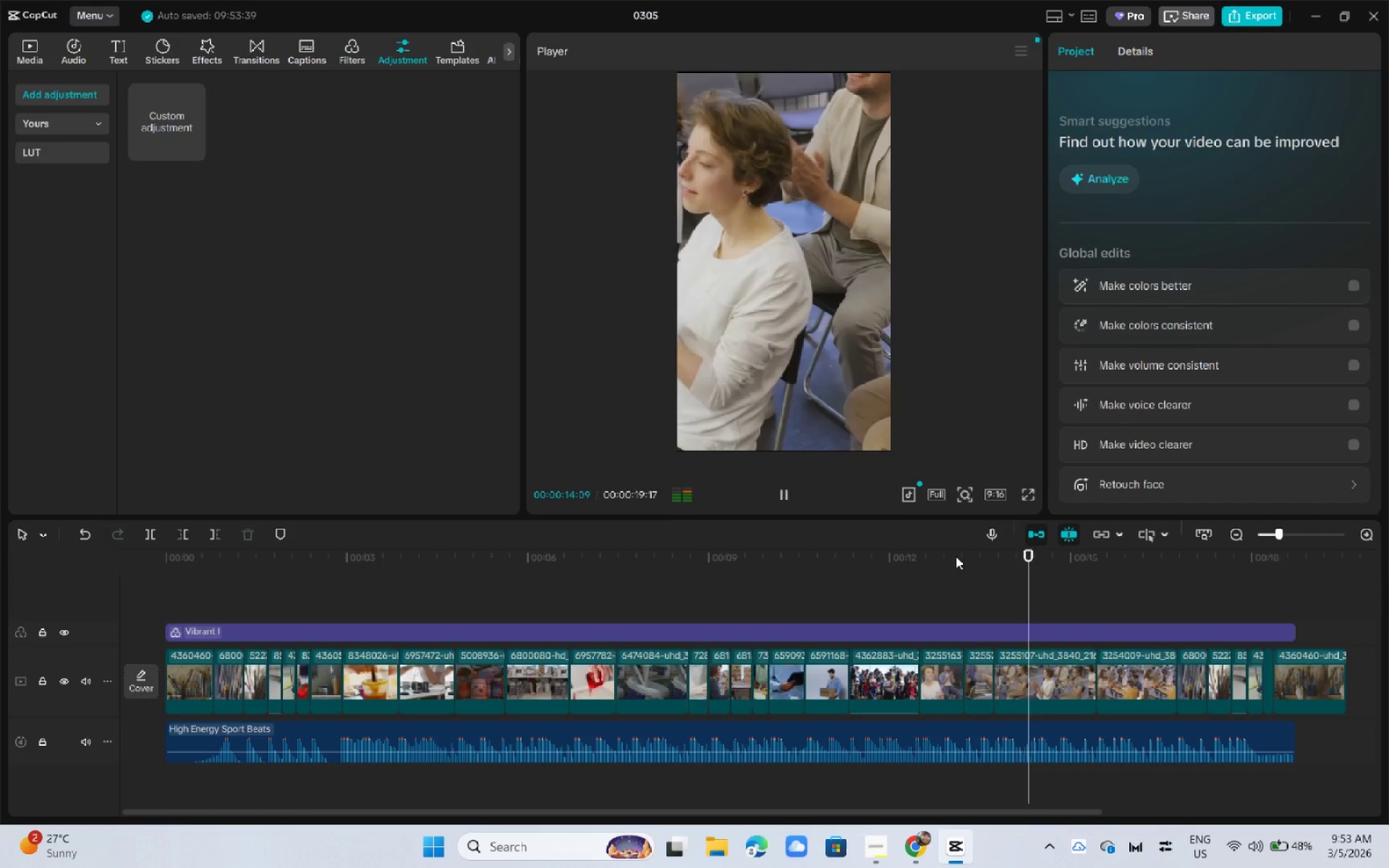 
key(Space)
 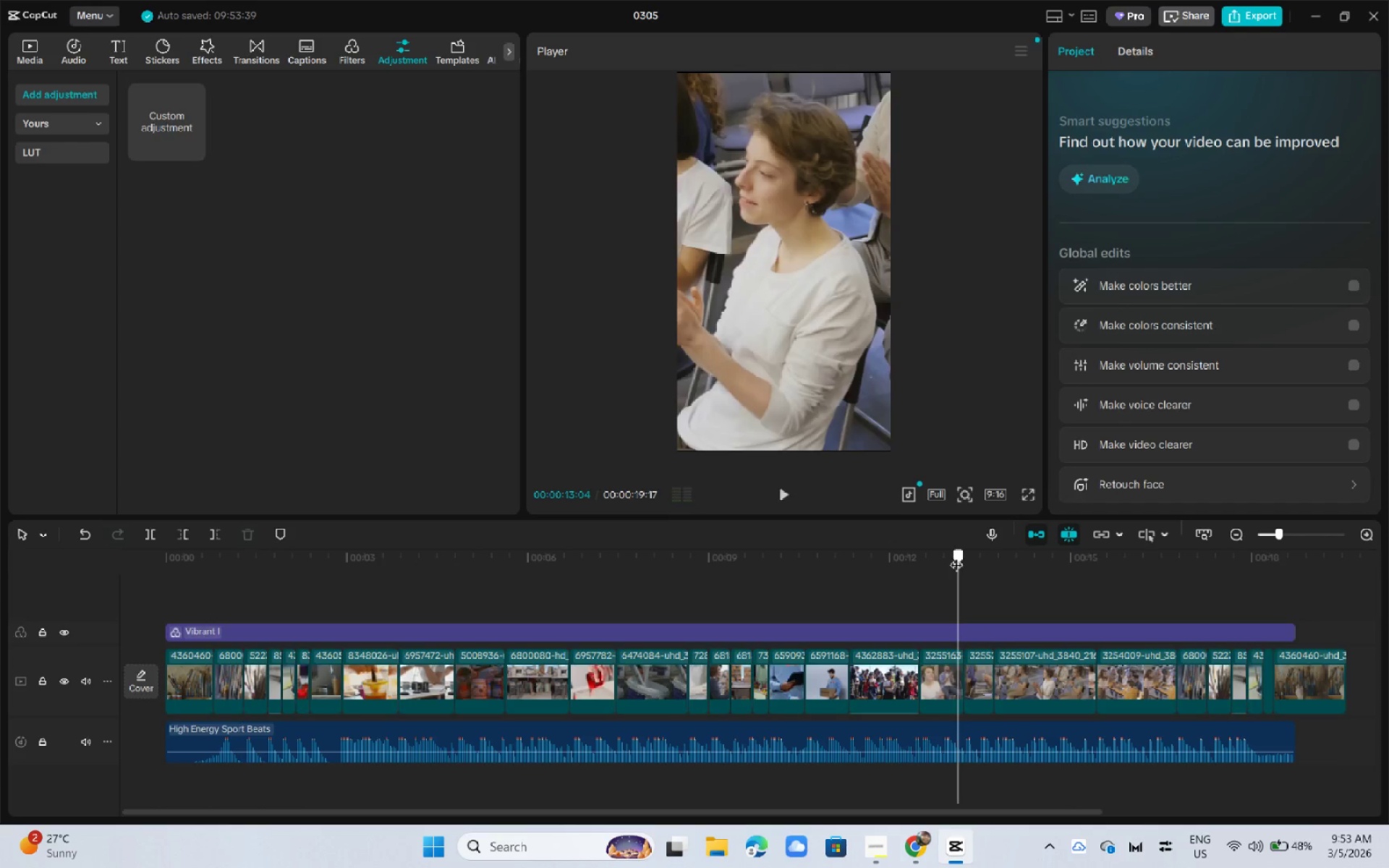 
key(Space)
 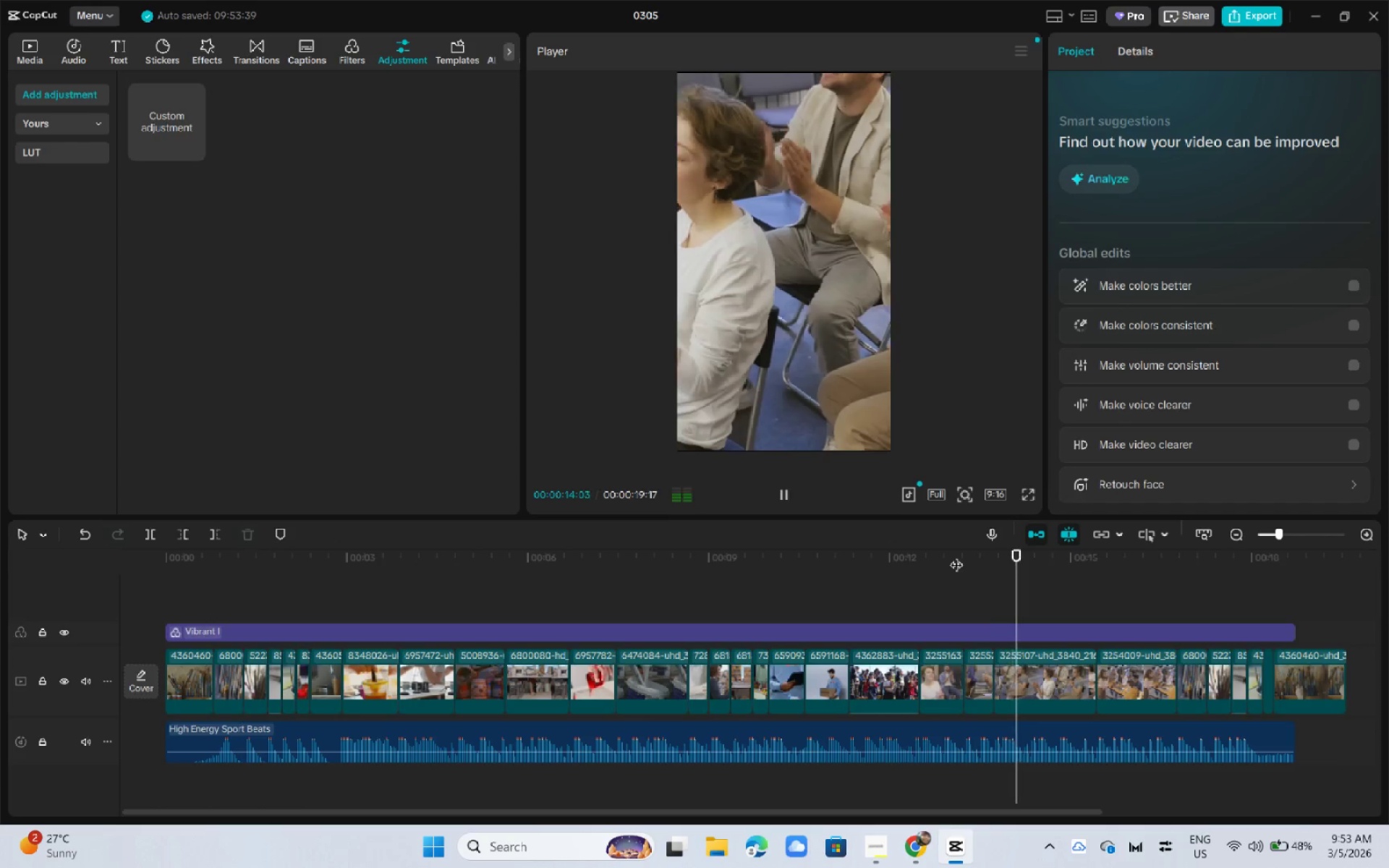 
key(Space)
 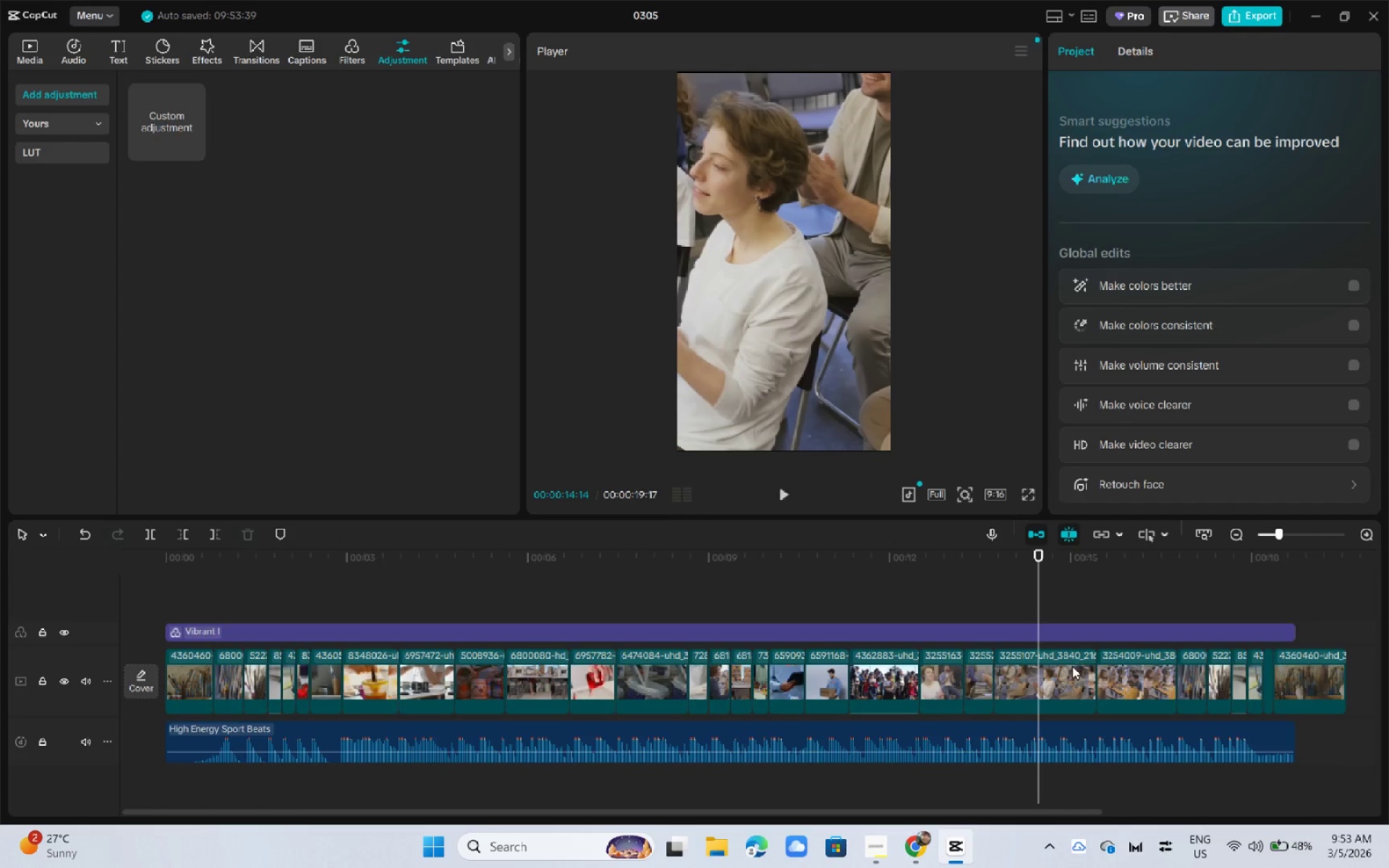 
left_click_drag(start_coordinate=[1095, 671], to_coordinate=[1050, 676])
 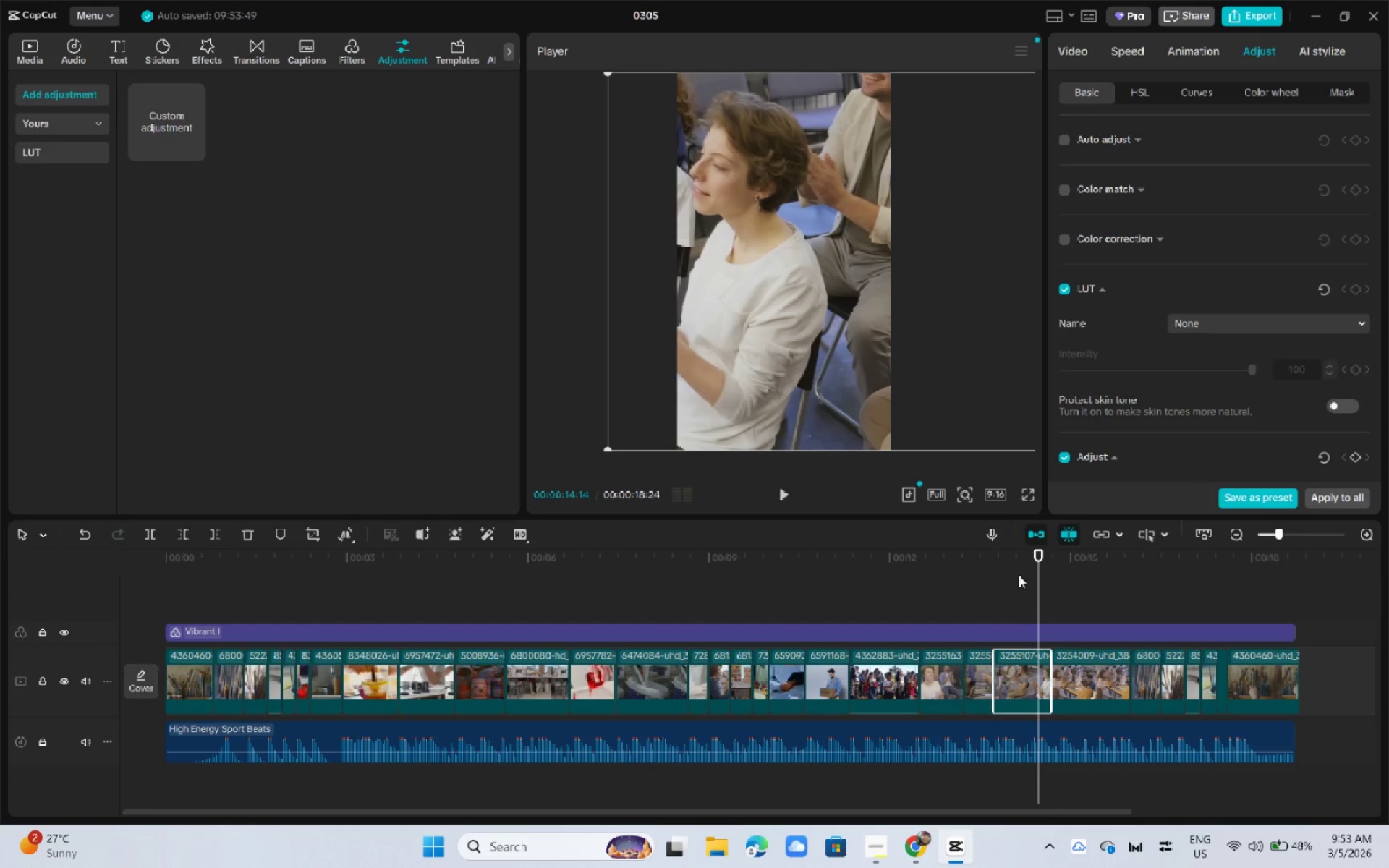 
key(Space)
 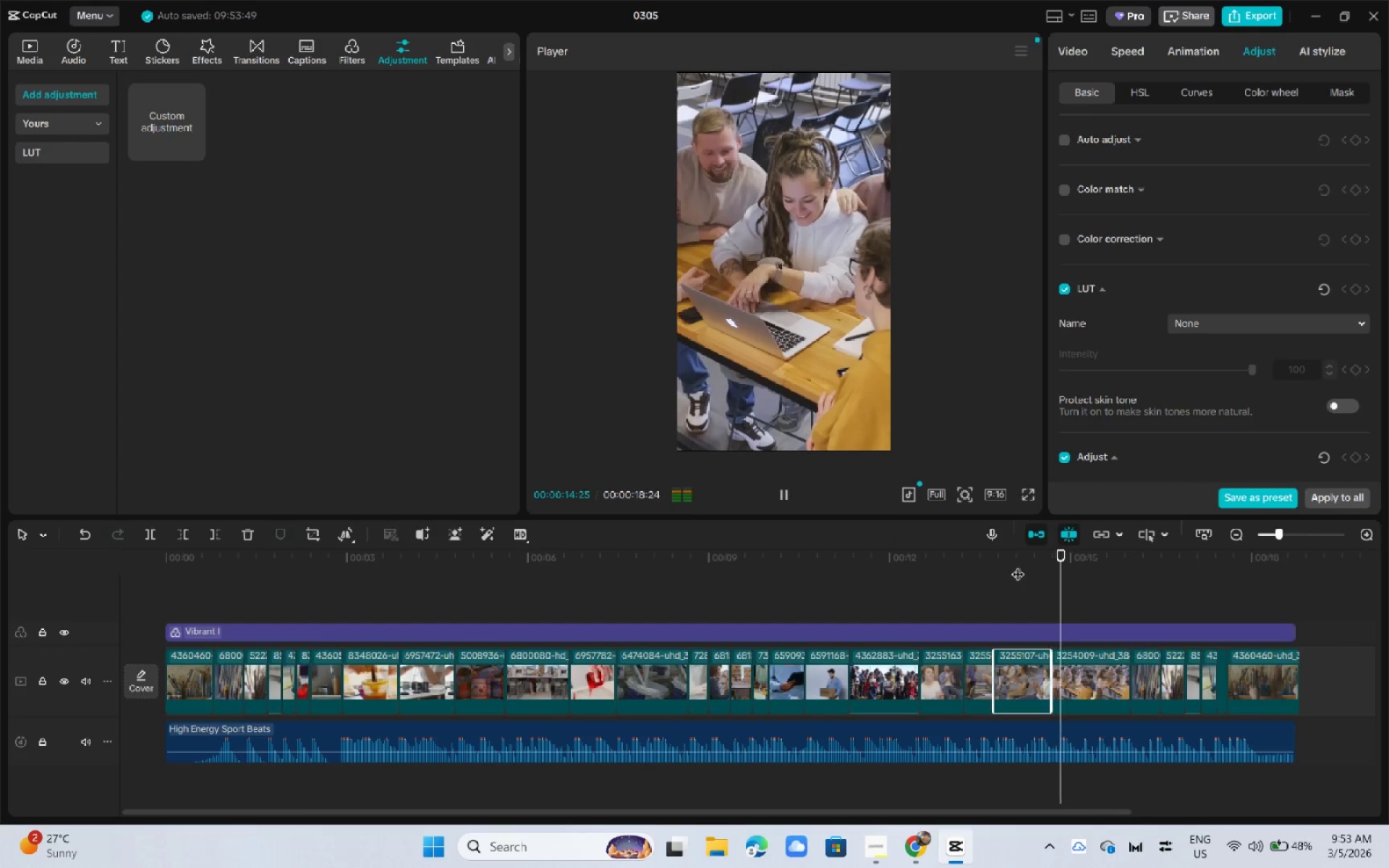 
key(Space)
 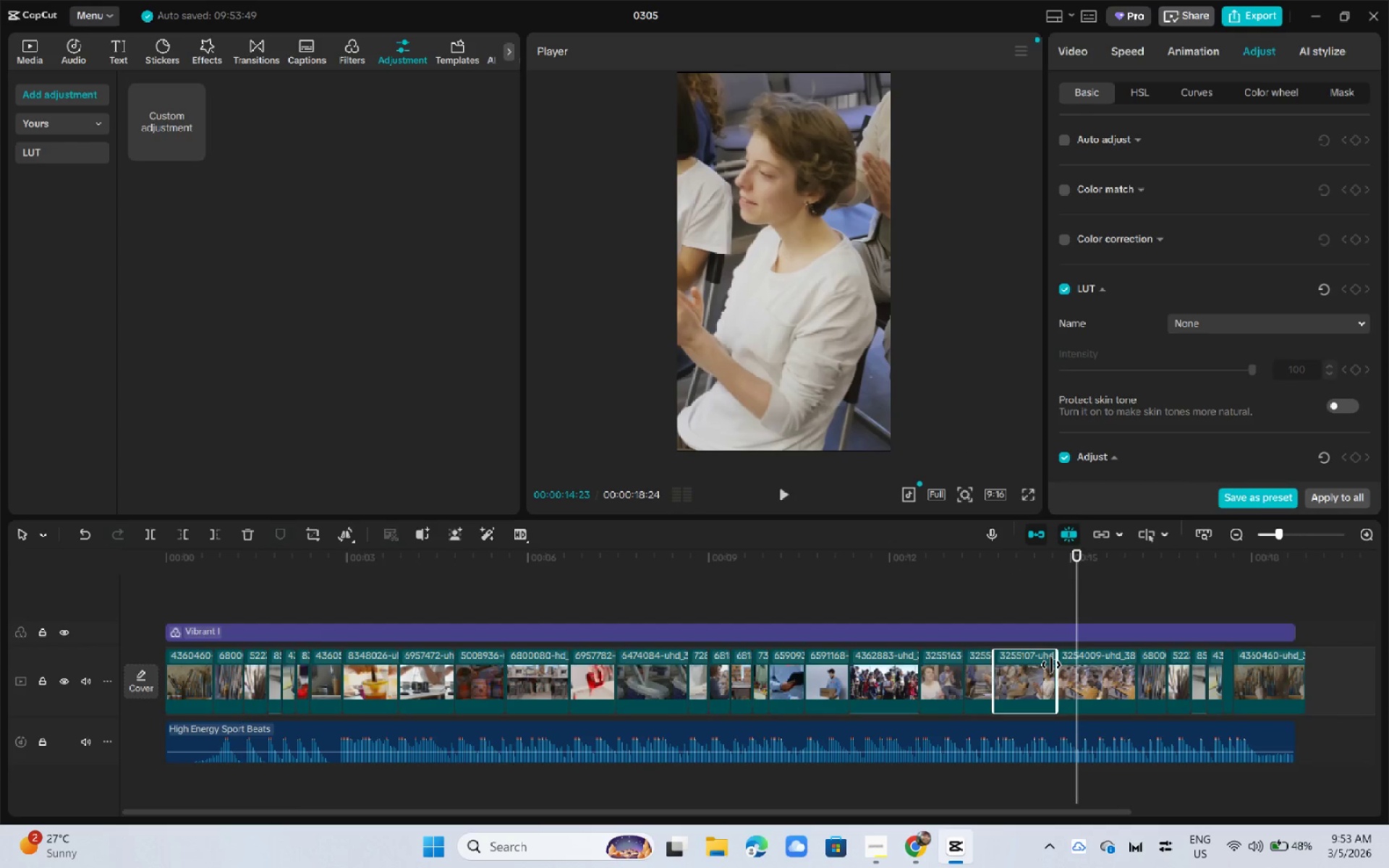 
left_click([997, 549])
 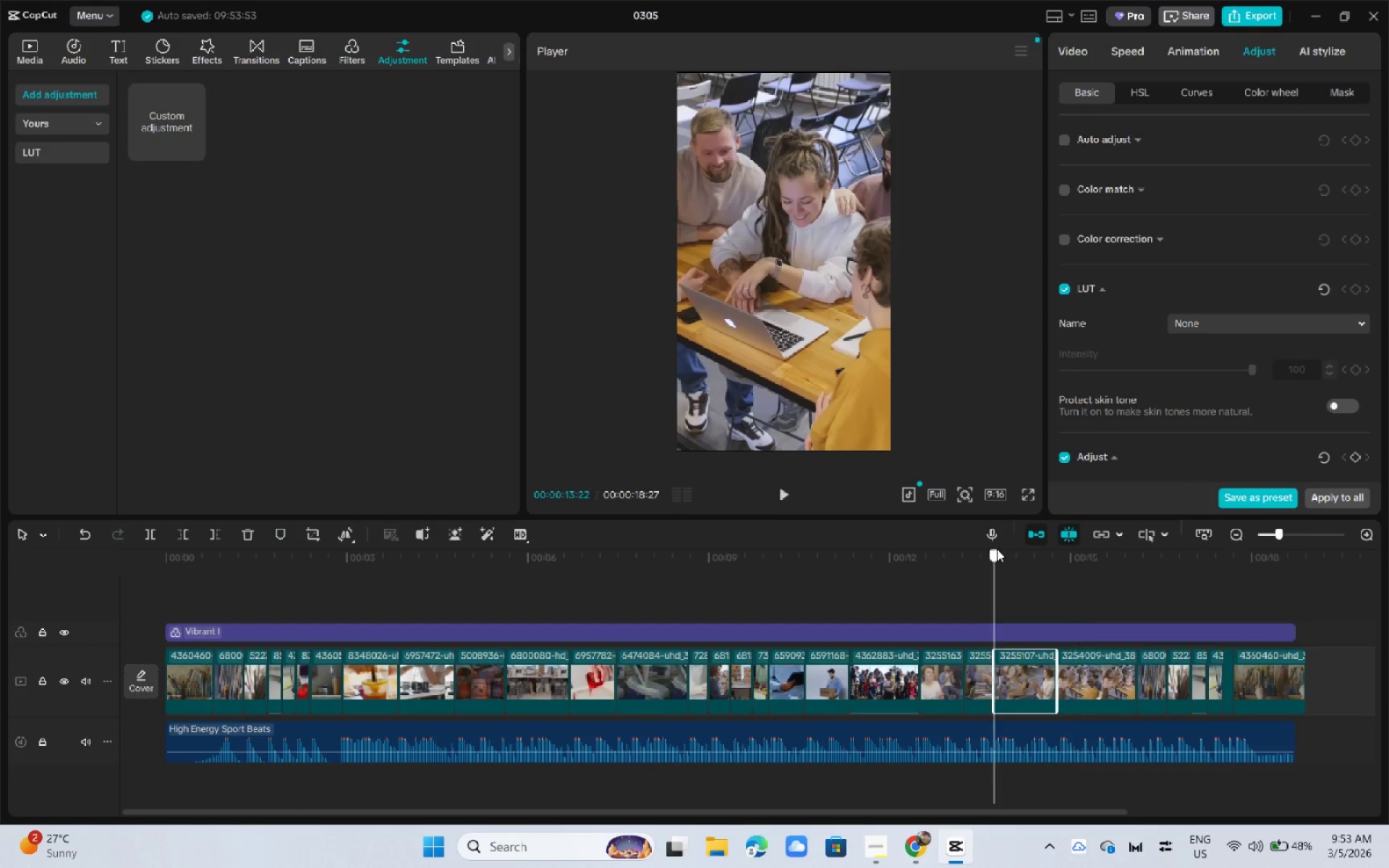 
key(Space)
 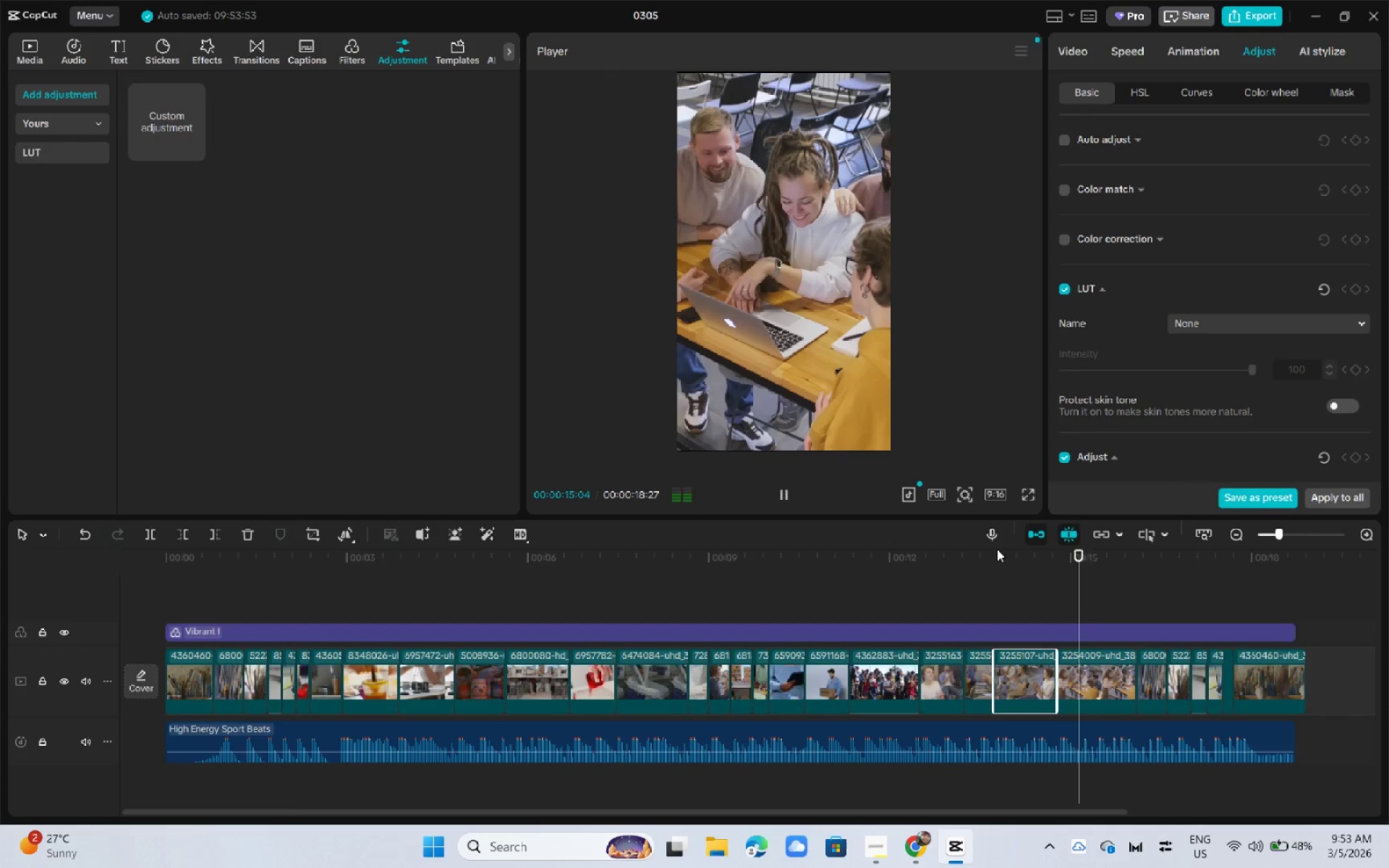 
key(Space)
 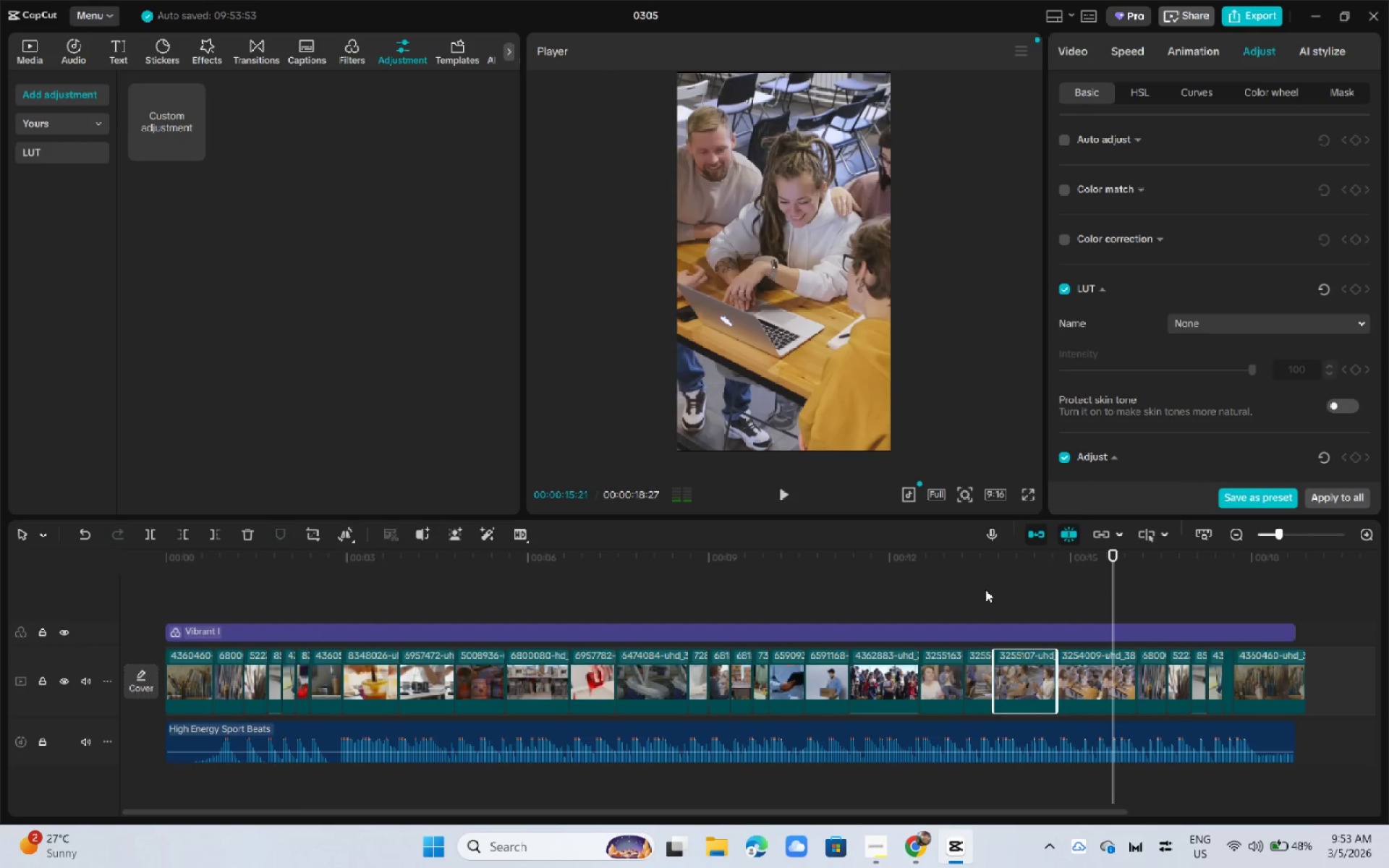 
left_click([980, 578])
 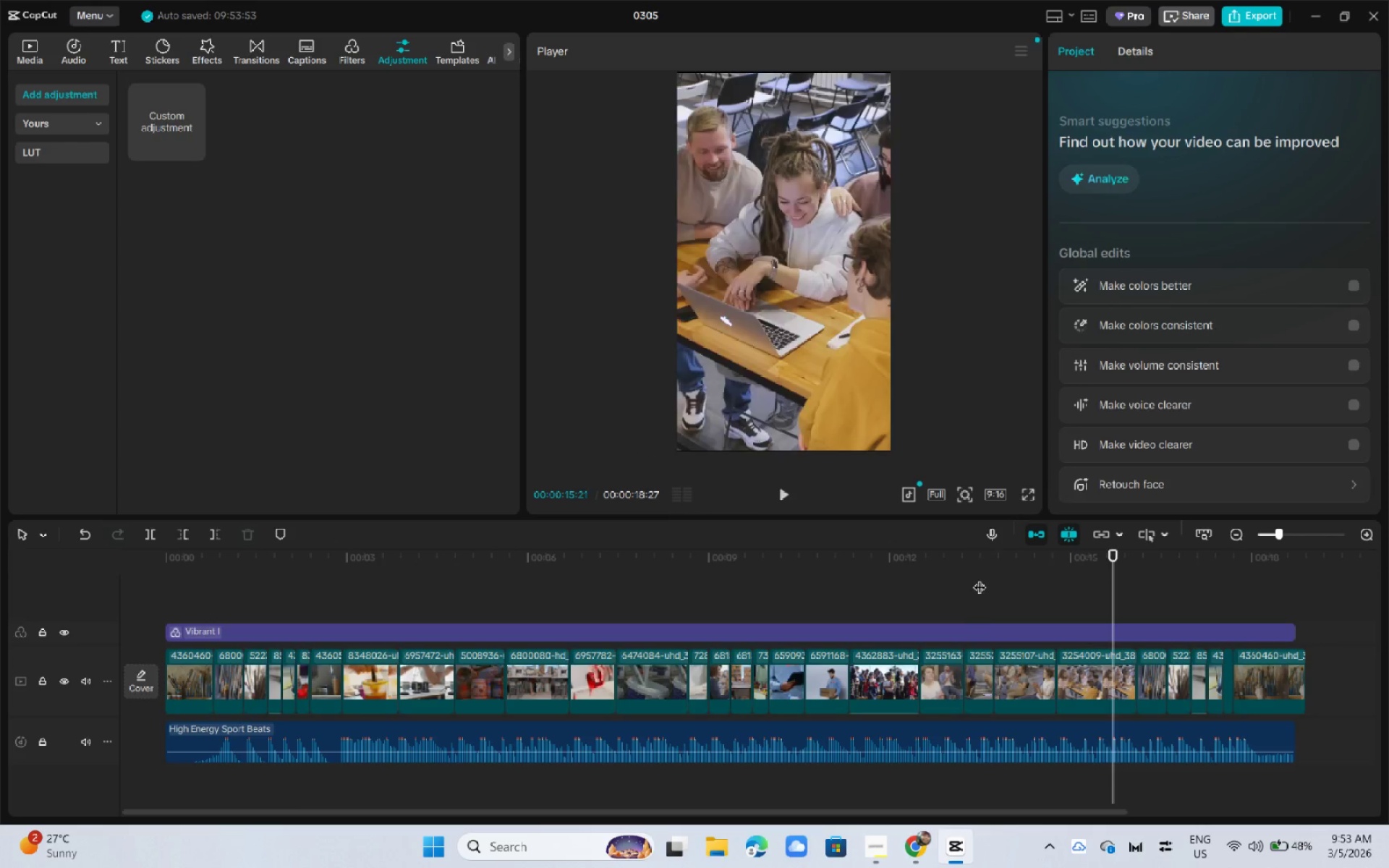 
key(Space)
 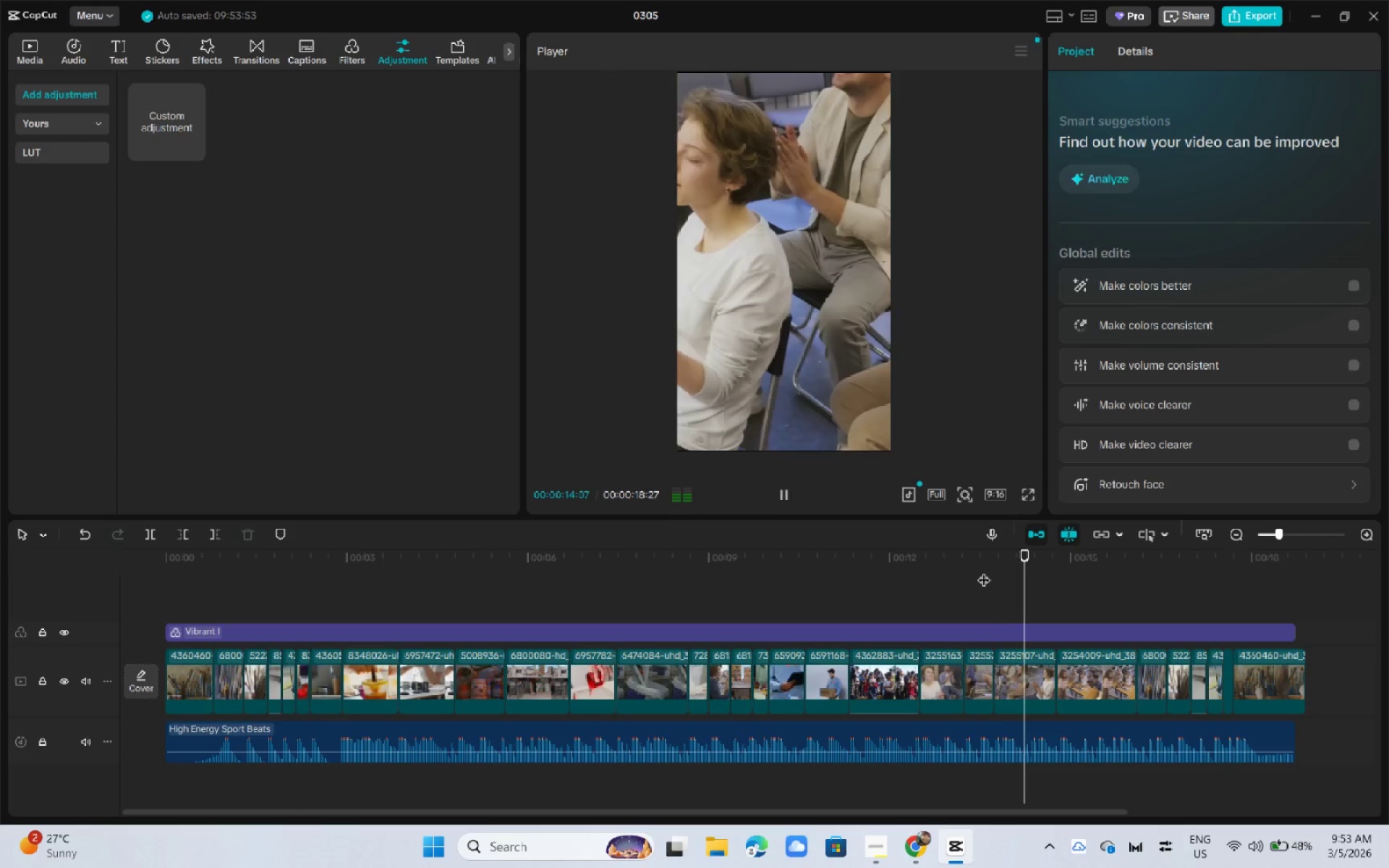 
key(Space)
 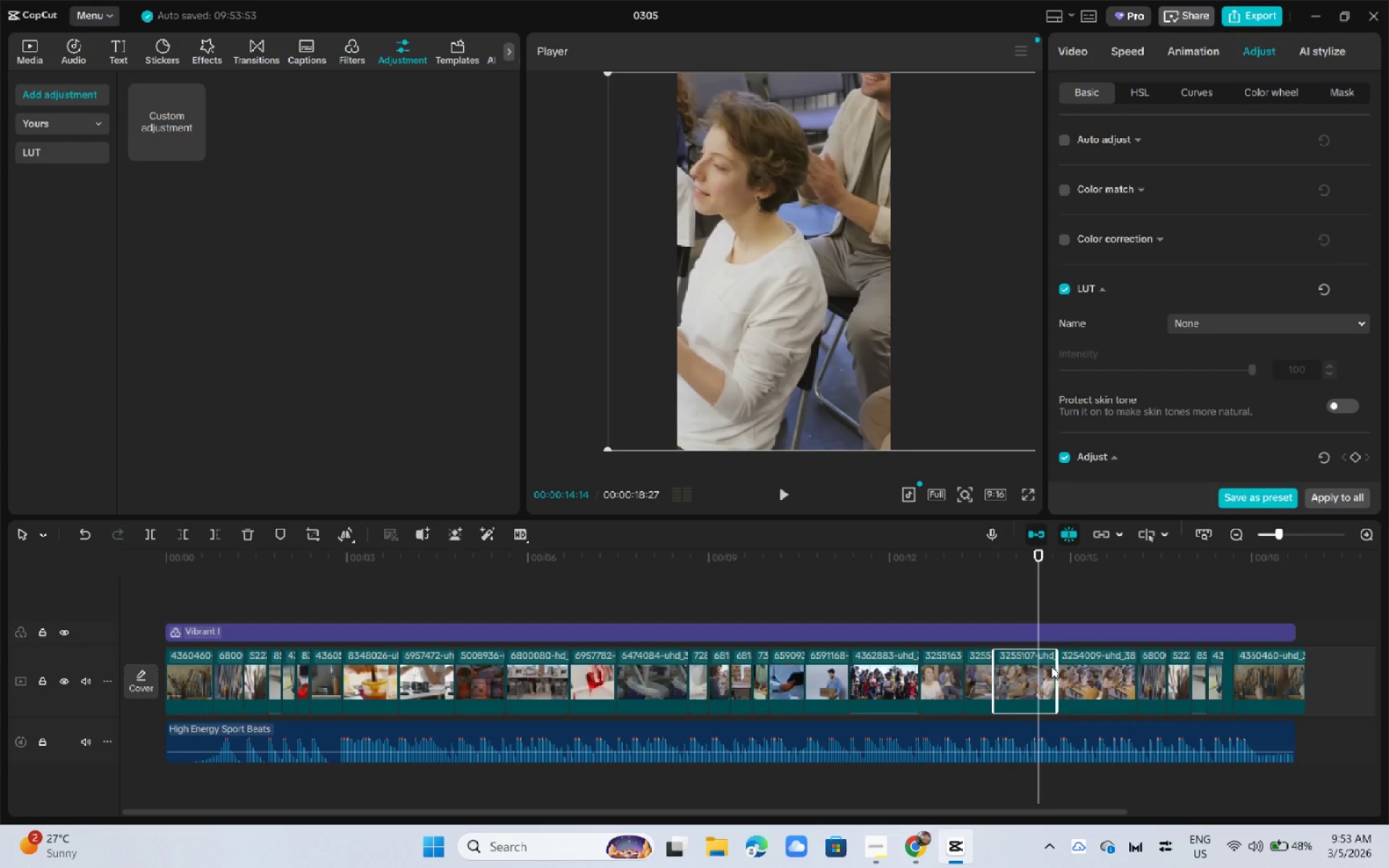 
left_click_drag(start_coordinate=[1053, 666], to_coordinate=[1029, 673])
 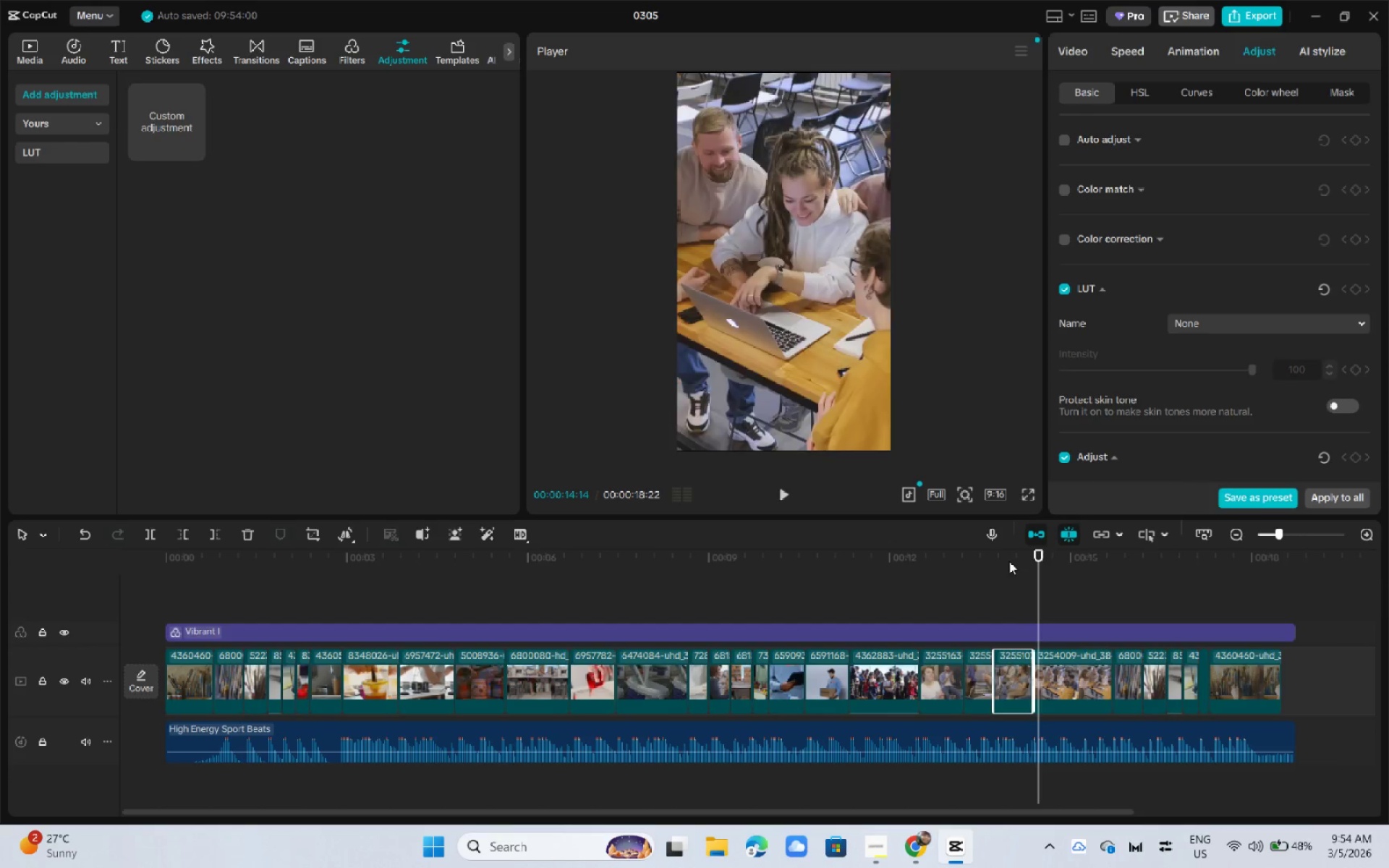 
left_click_drag(start_coordinate=[1005, 561], to_coordinate=[989, 563])
 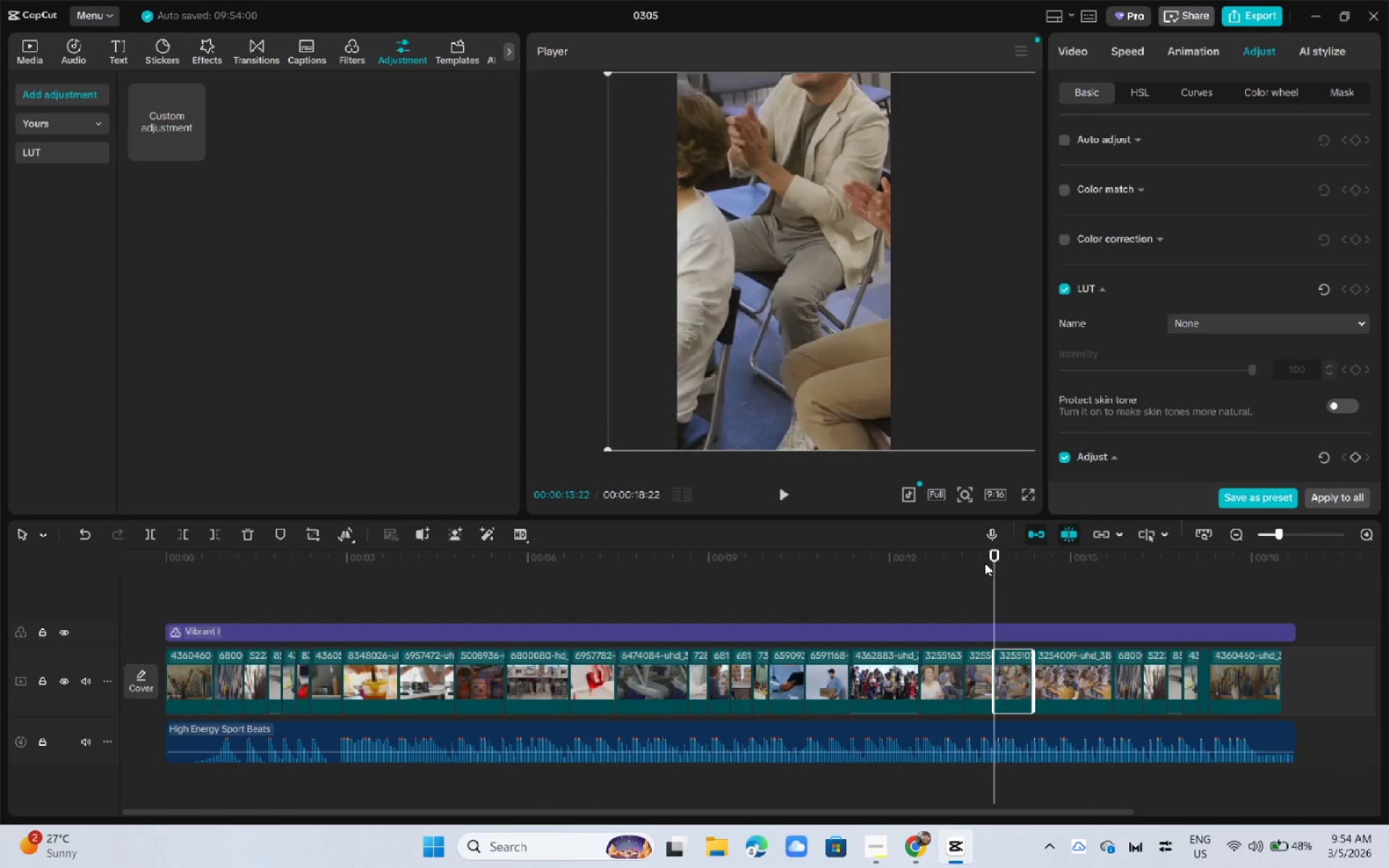 
key(Space)
 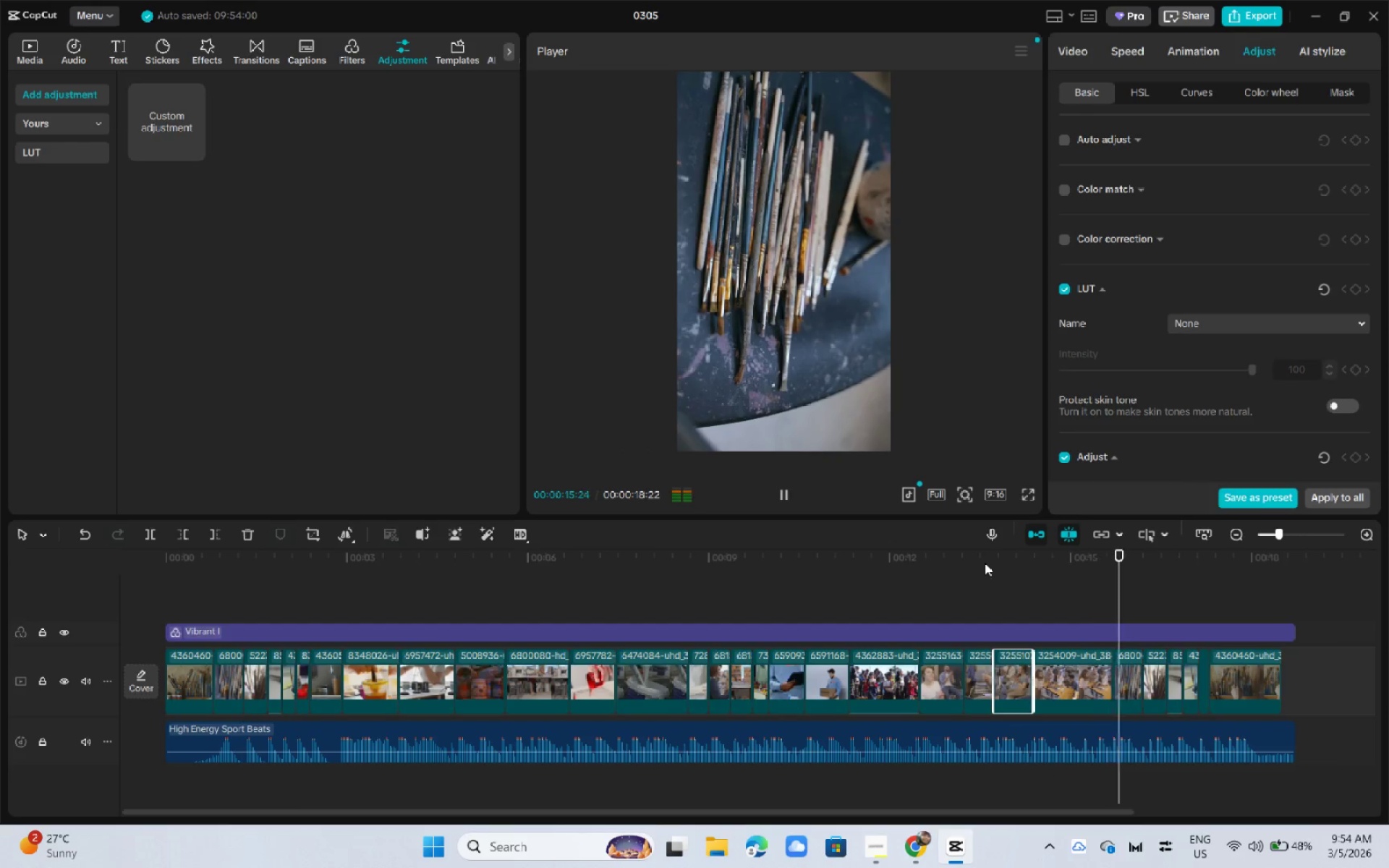 
key(Space)
 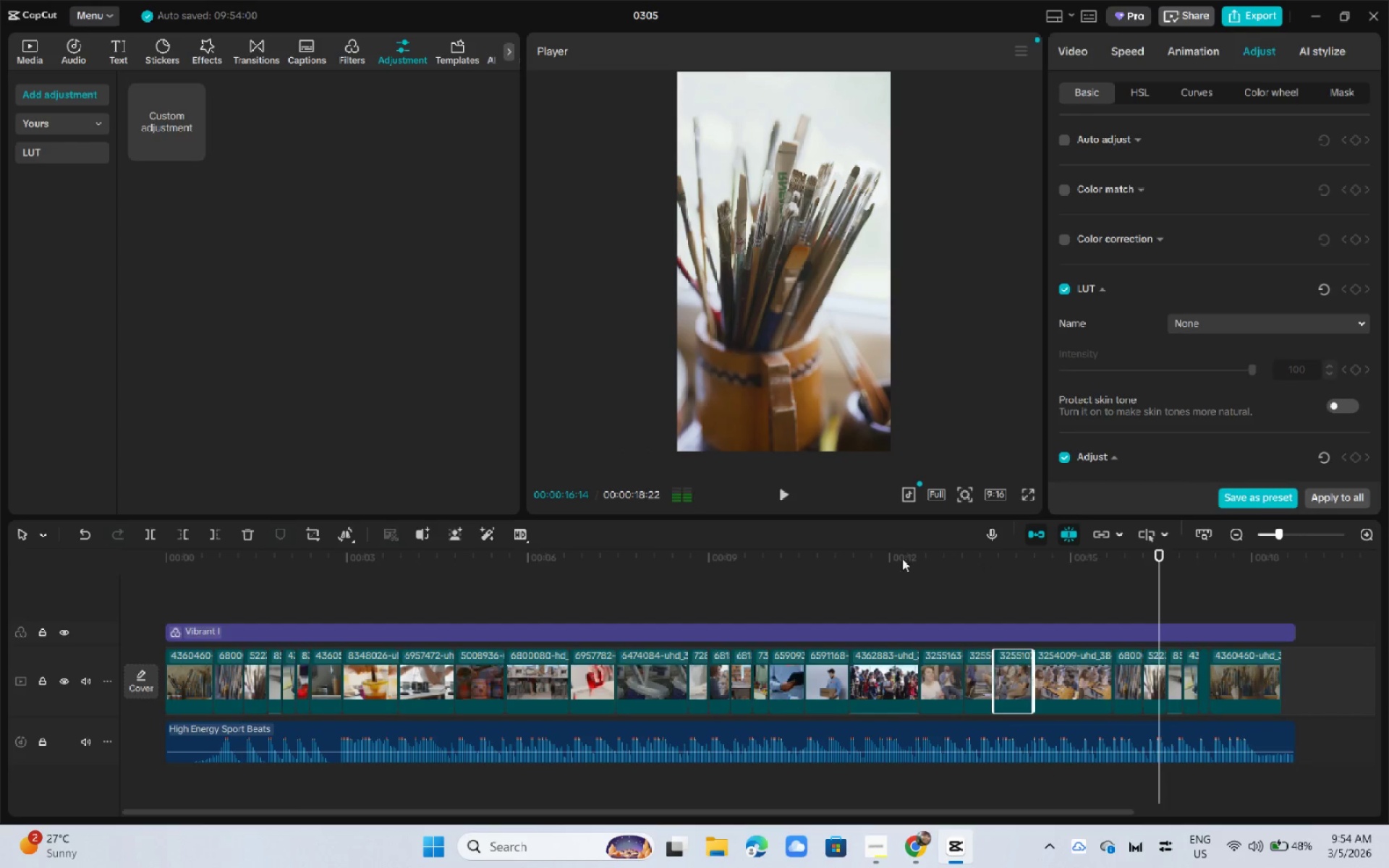 
left_click([896, 558])
 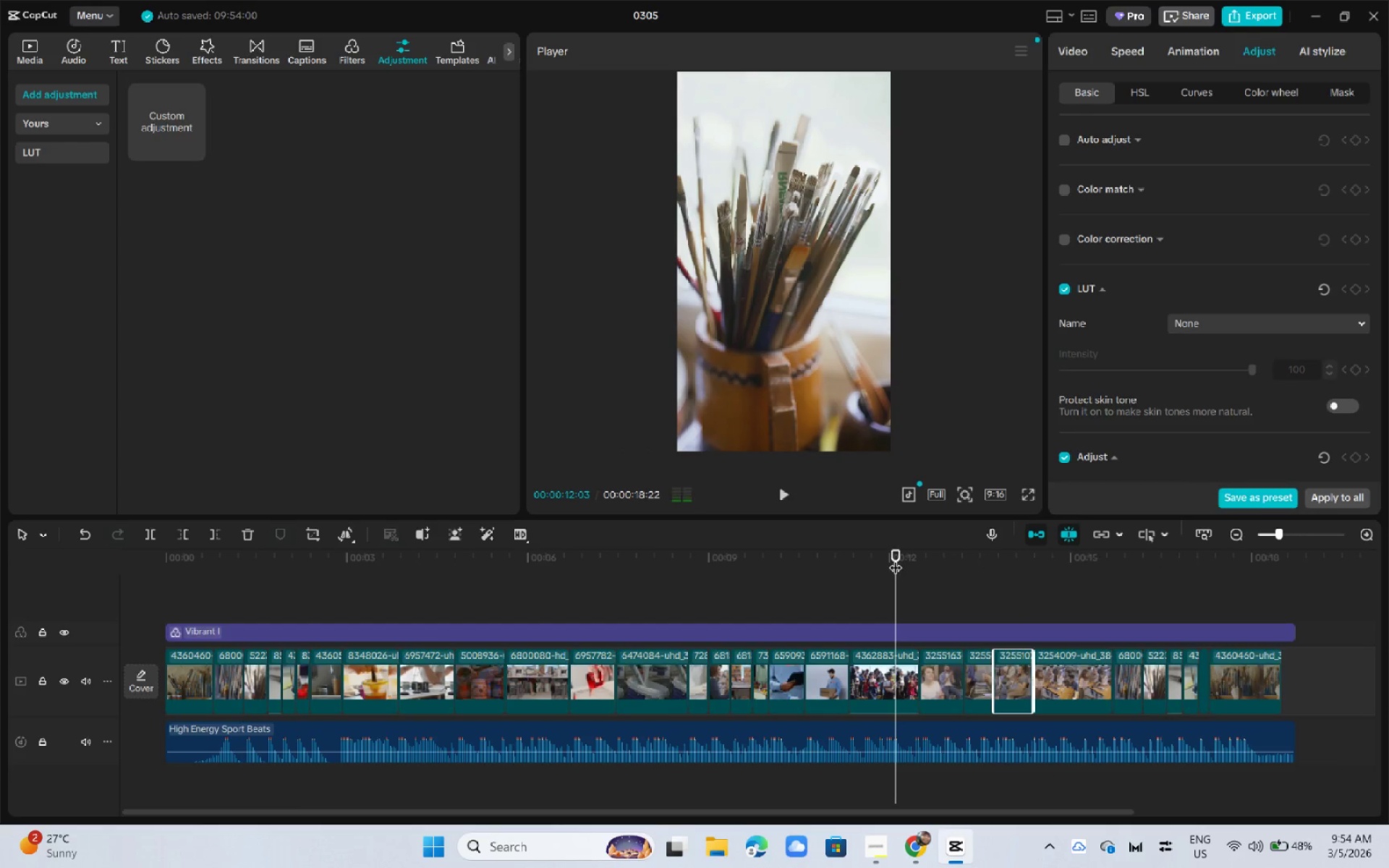 
key(Space)
 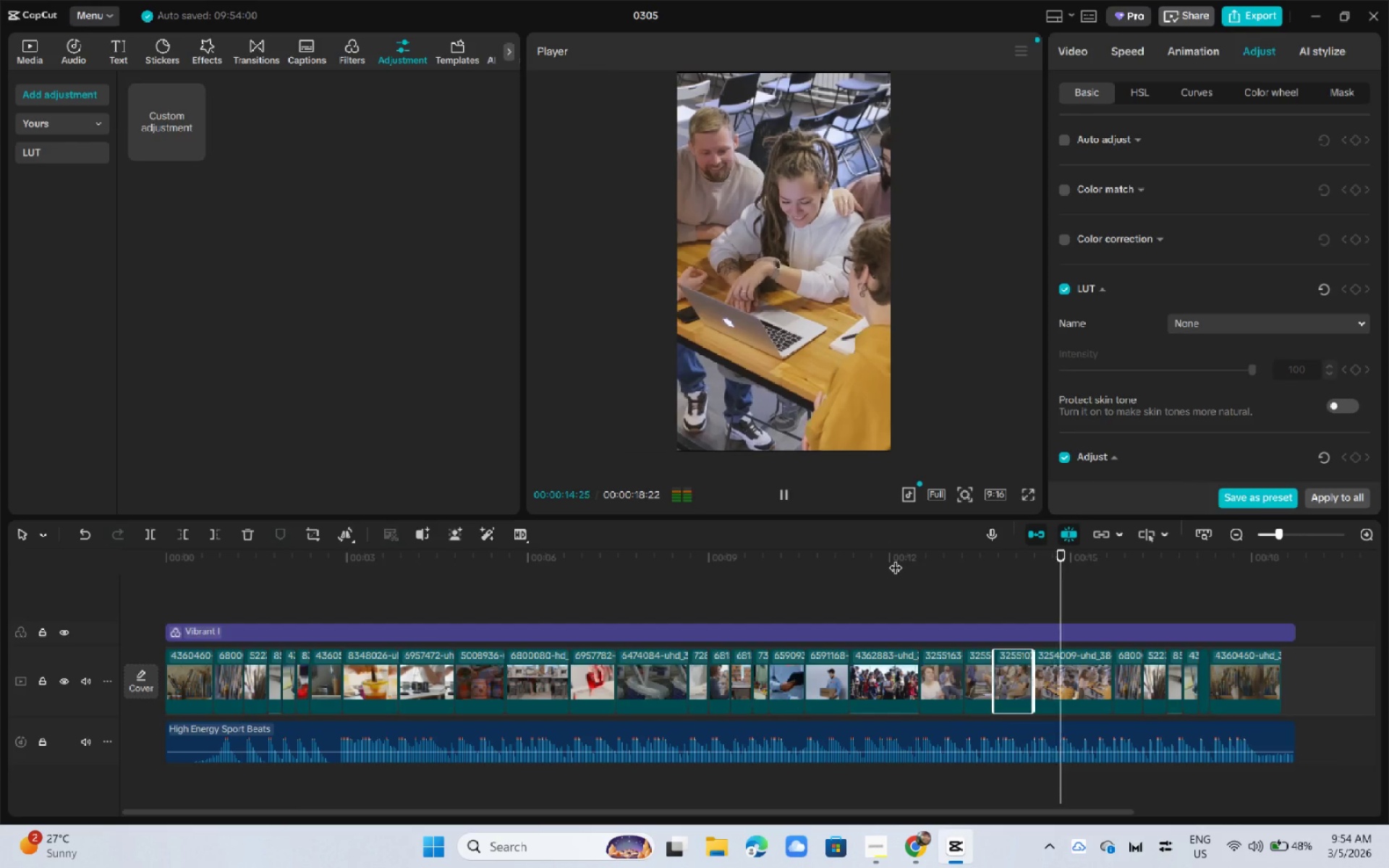 
key(Space)
 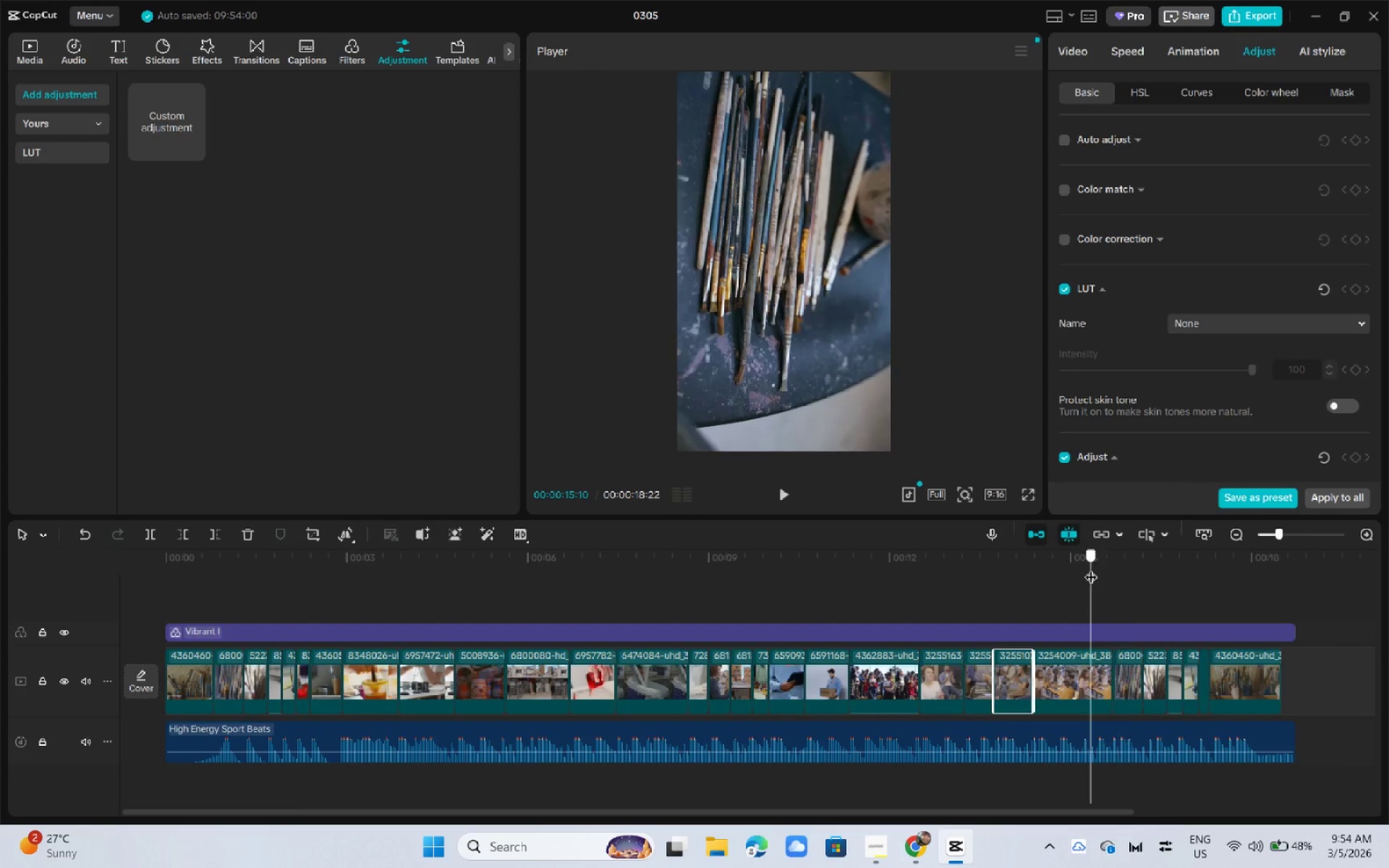 
key(Space)
 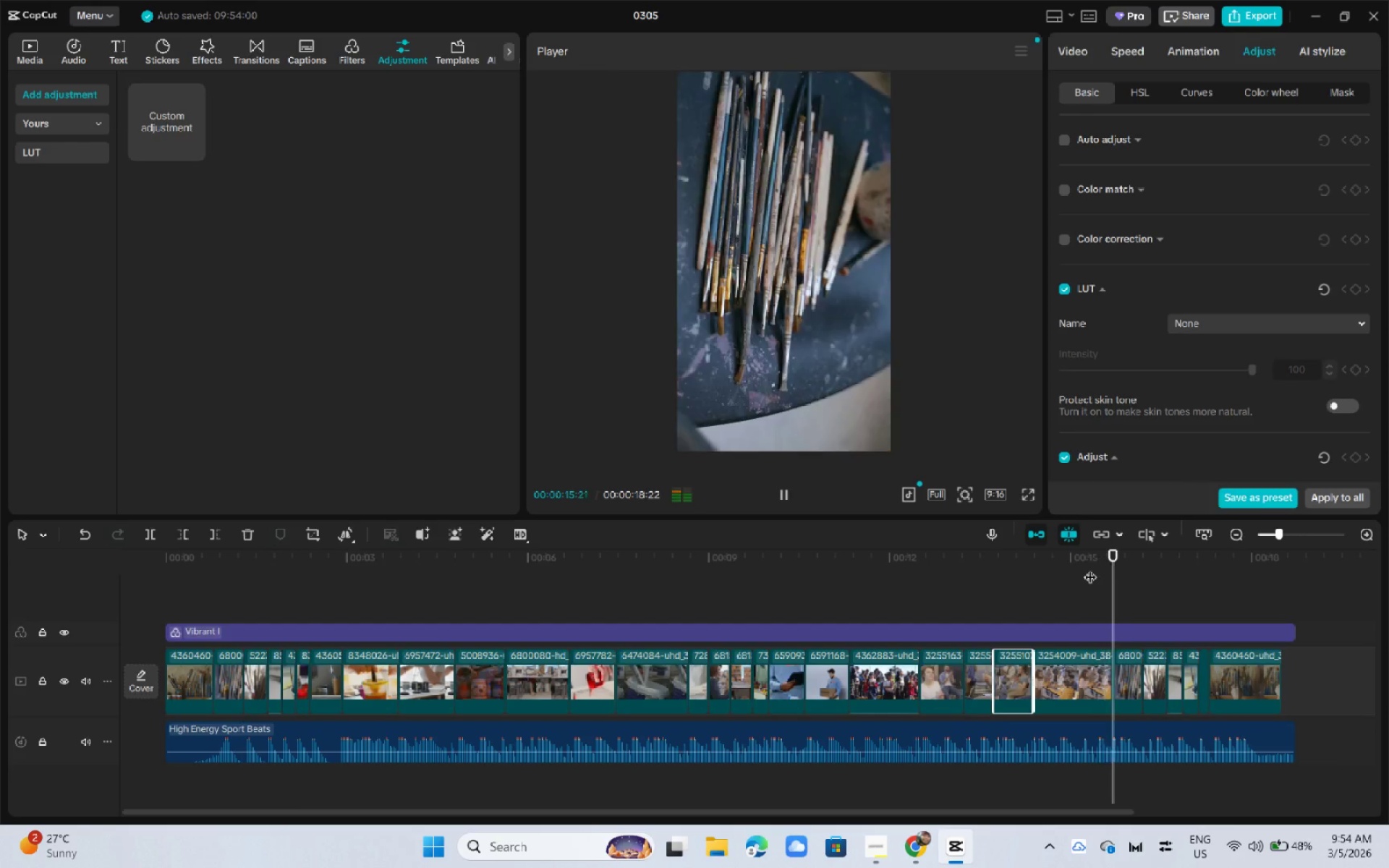 
key(Space)
 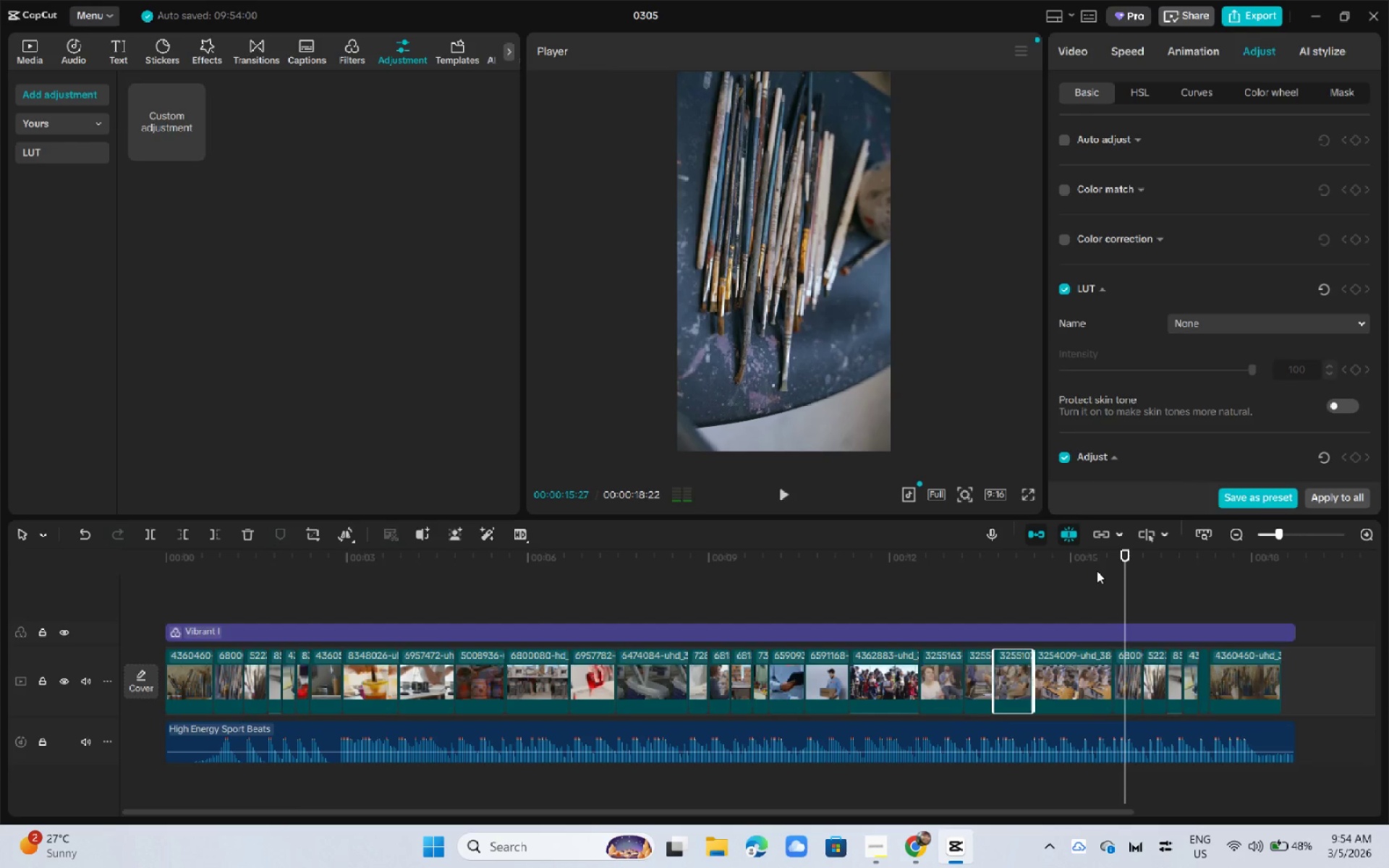 
left_click([1097, 571])
 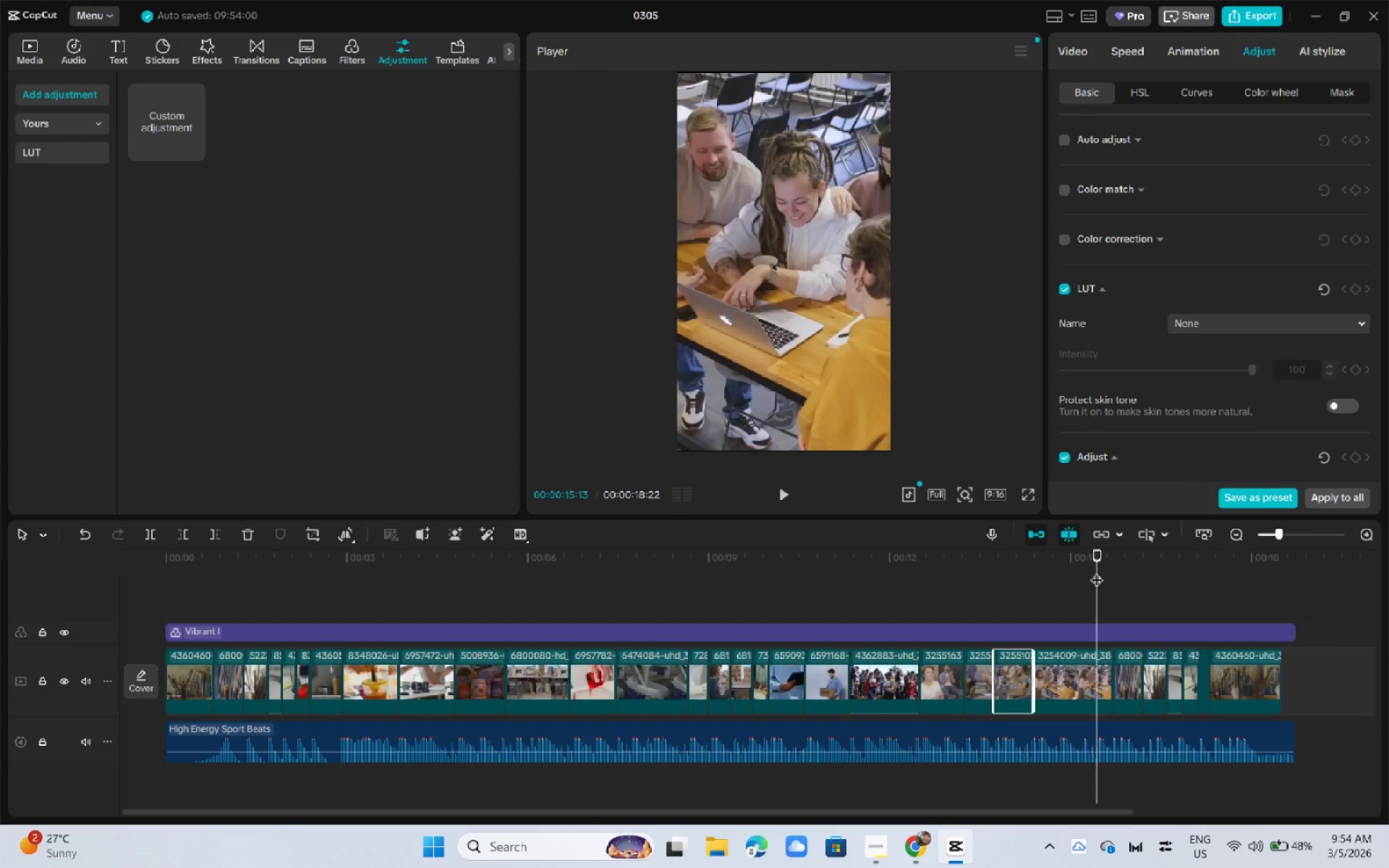 
key(Space)
 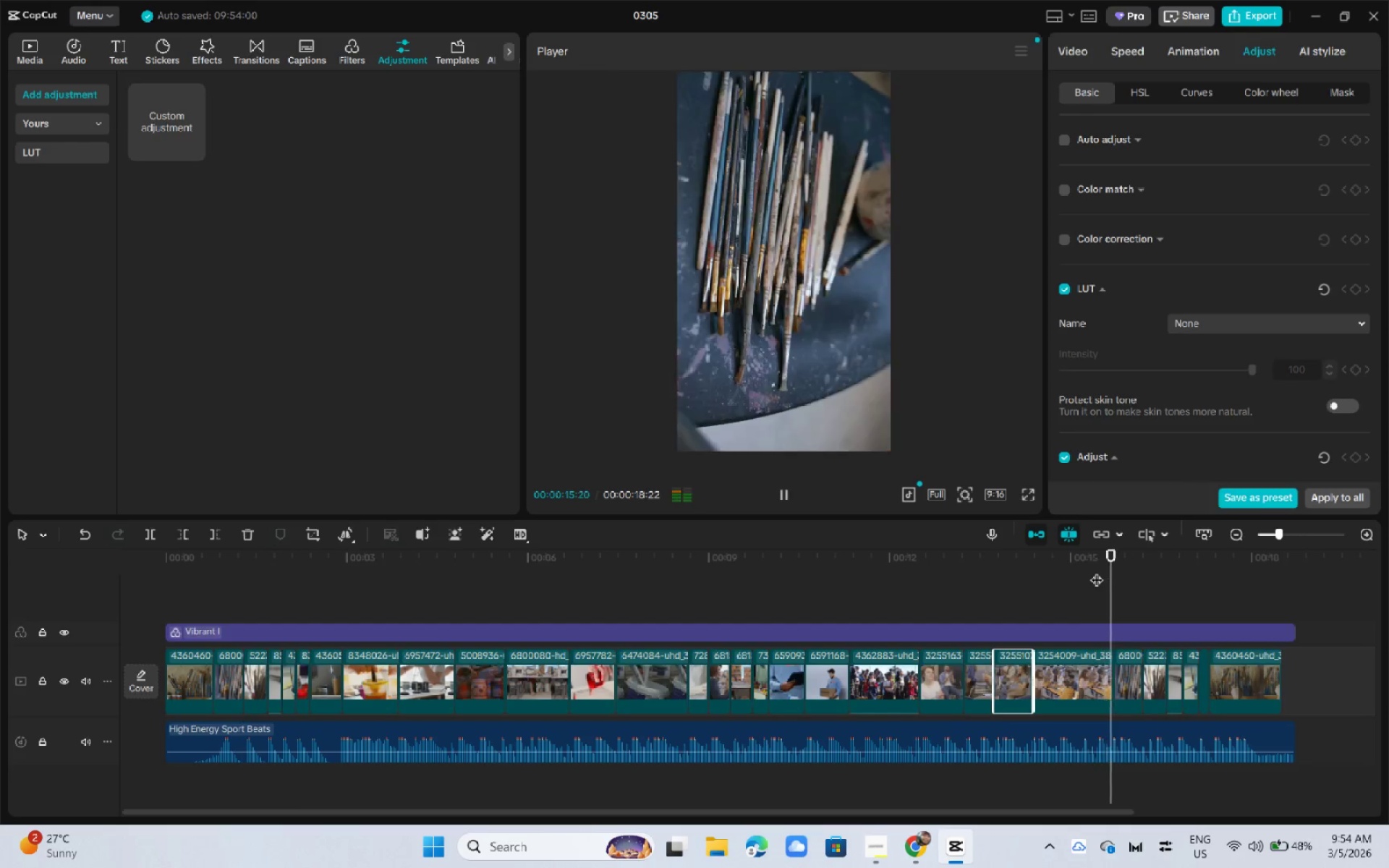 
key(Space)
 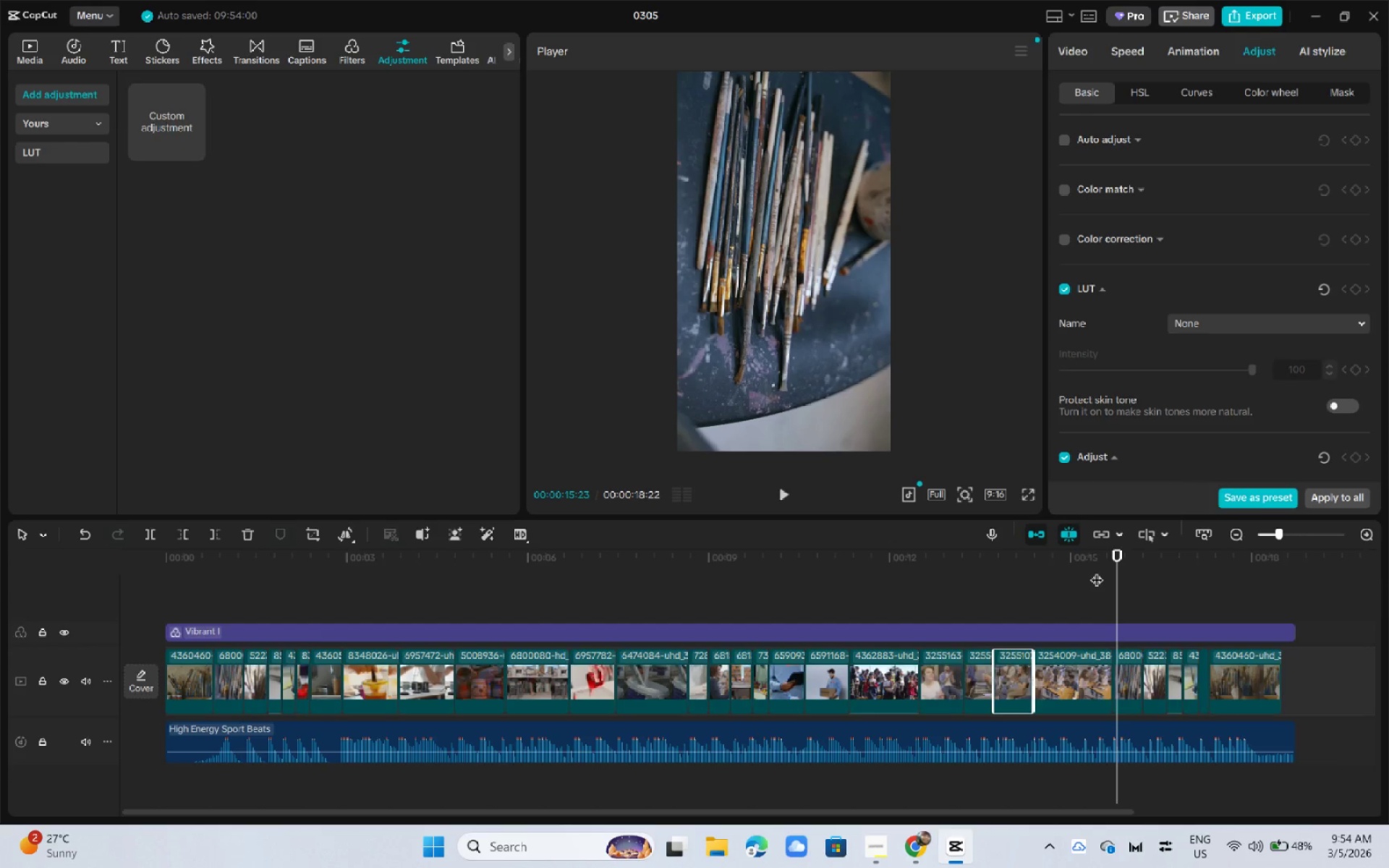 
key(Space)
 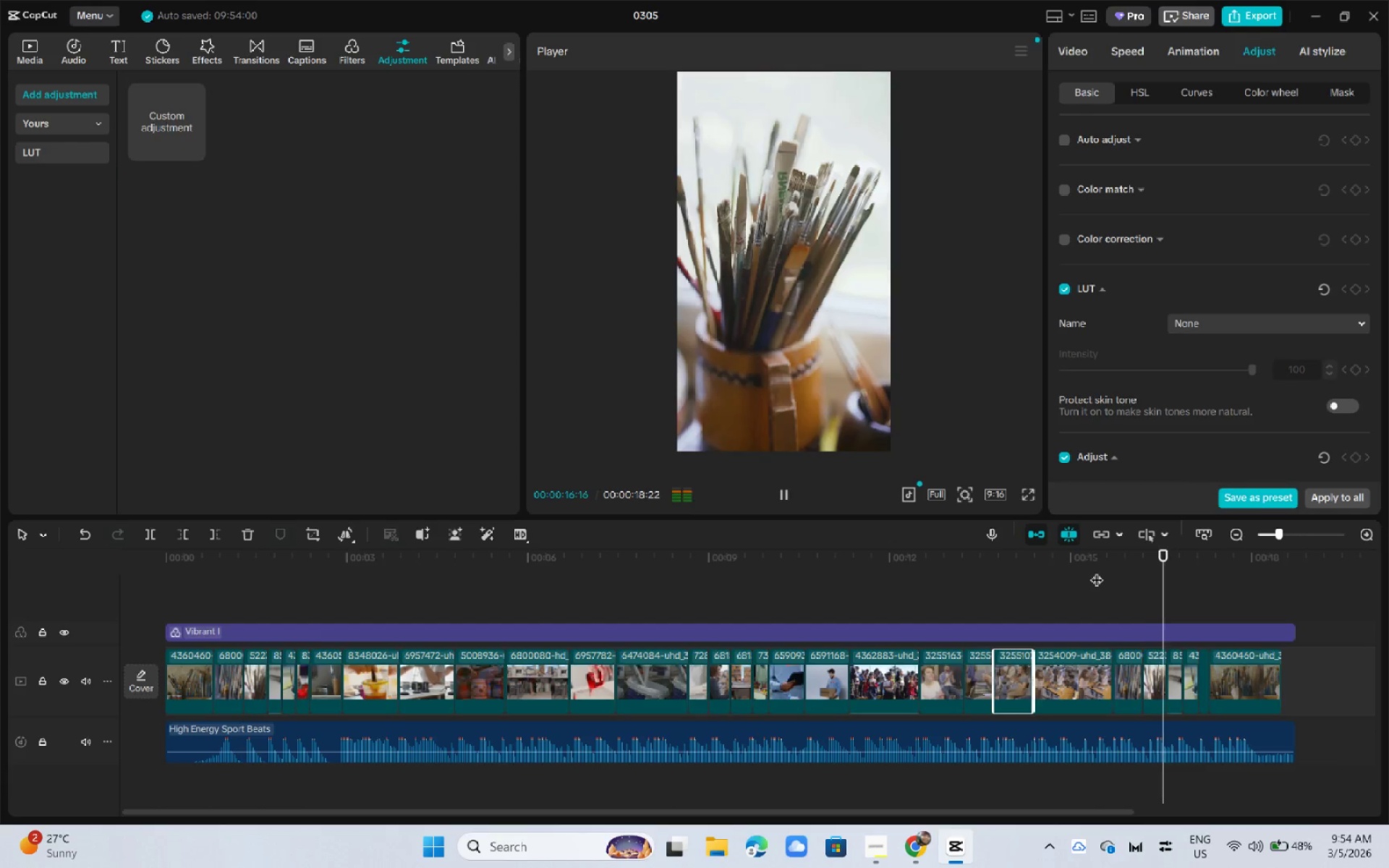 
key(Space)
 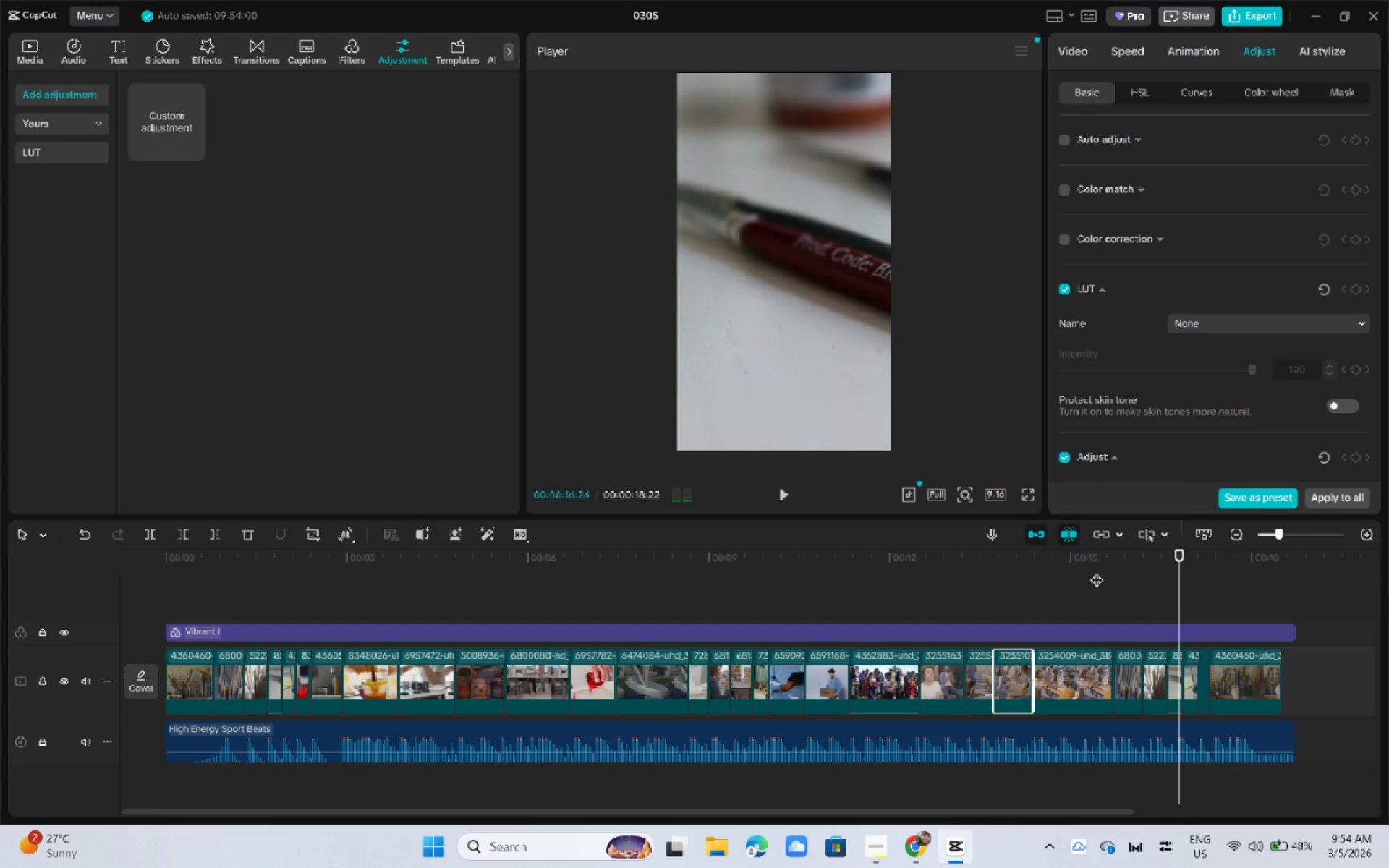 
key(Control+Z)
 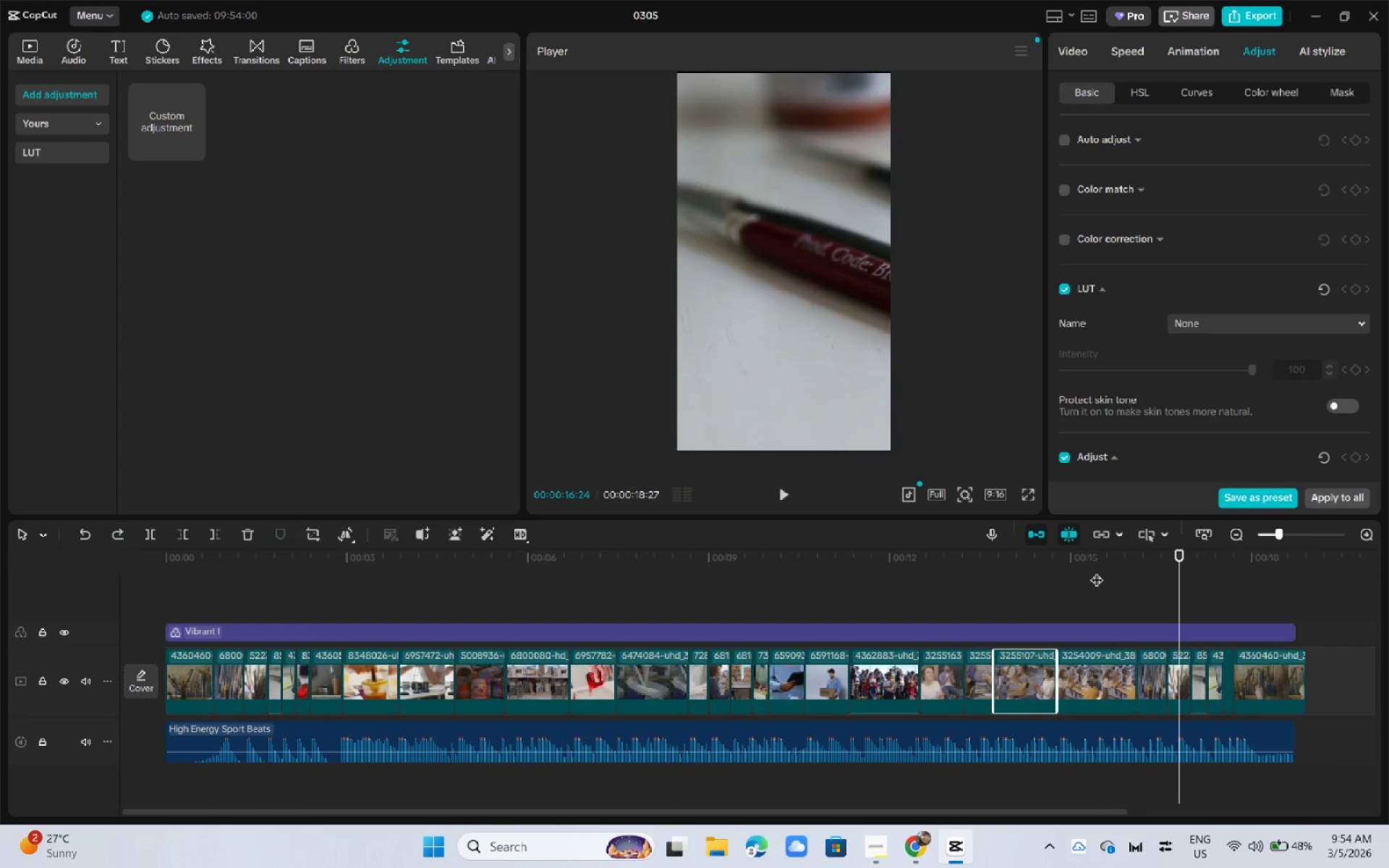 
key(Control+Z)
 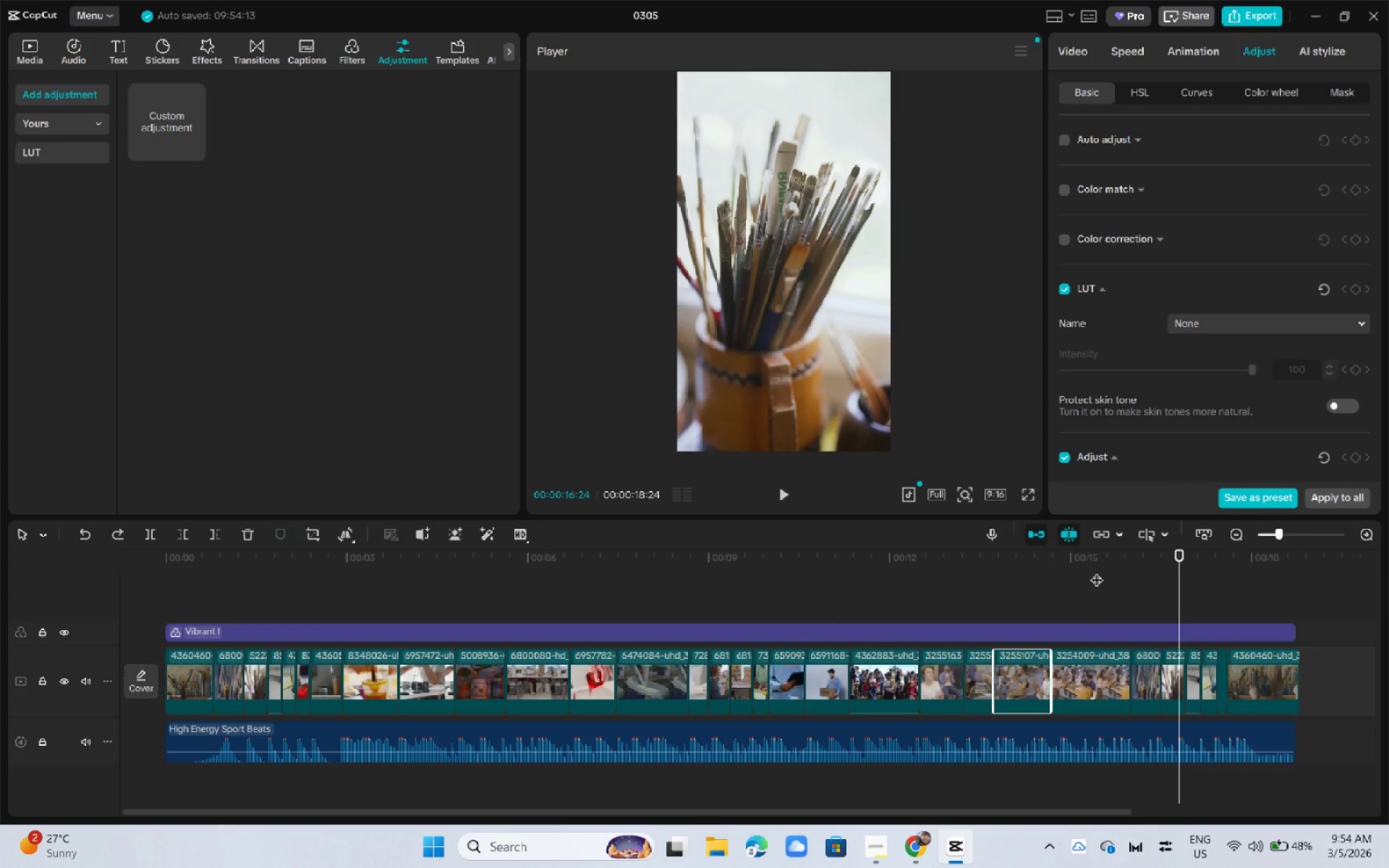 
key(Control+Z)
 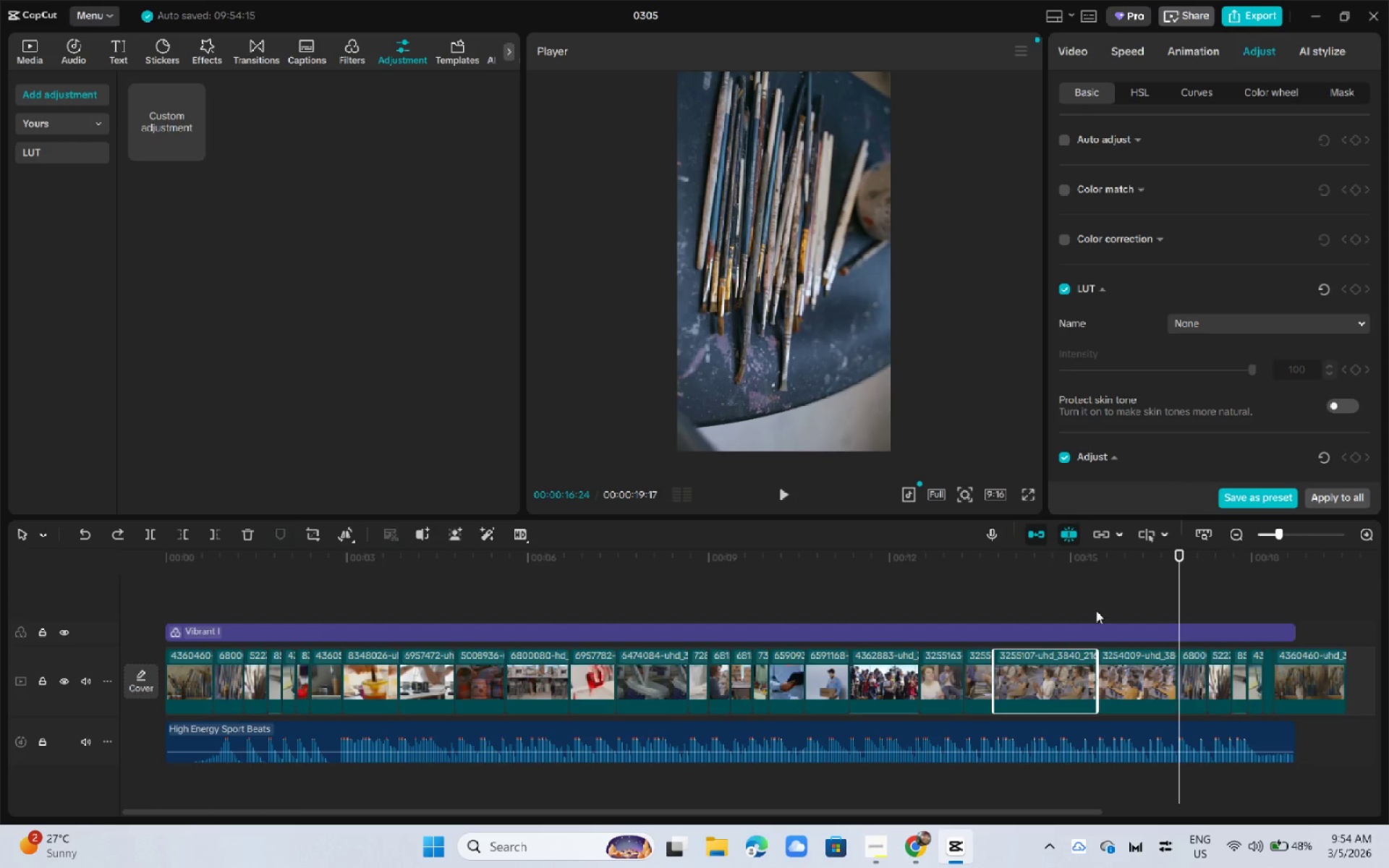 
key(Control+Z)
 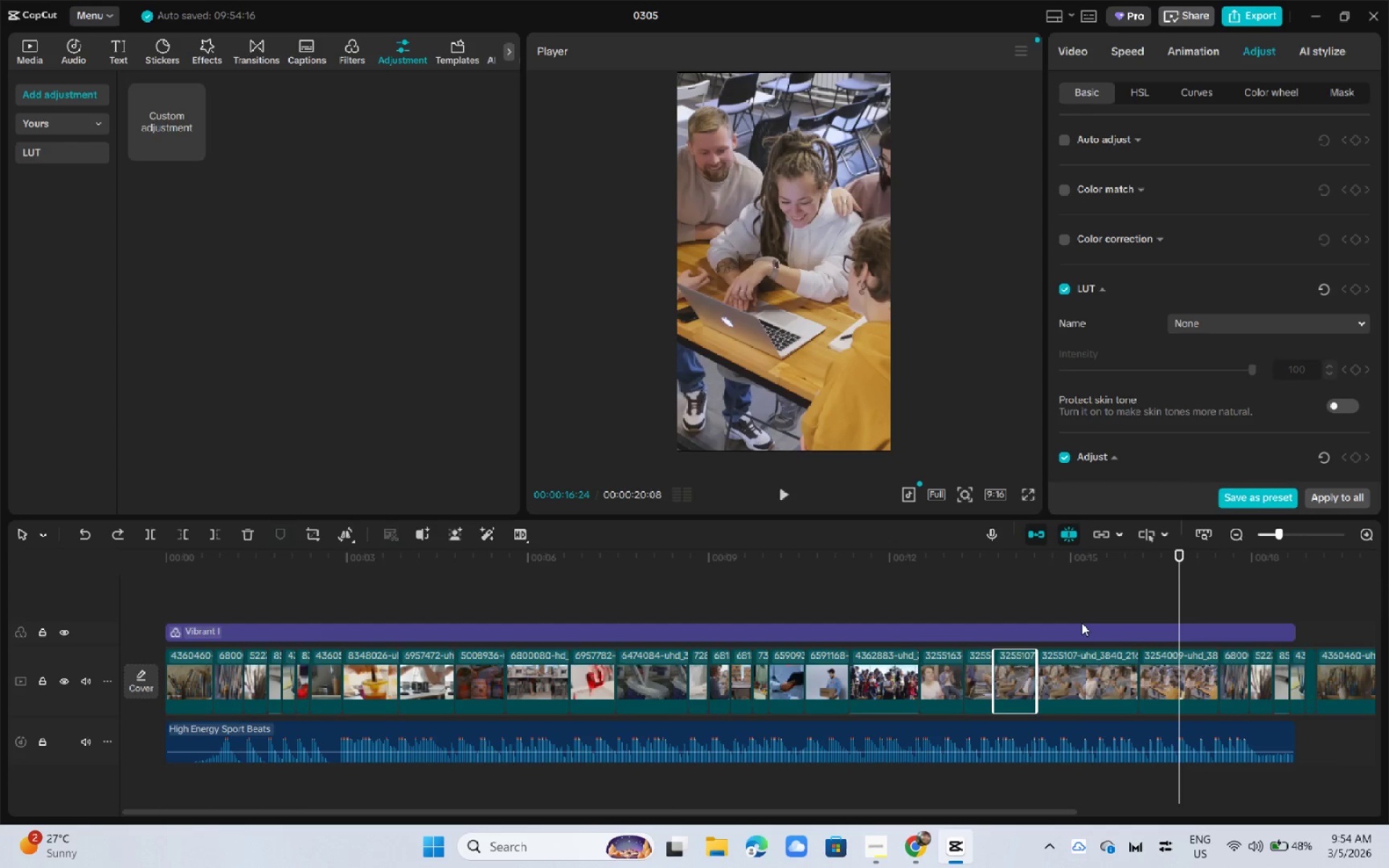 
key(Control+Z)
 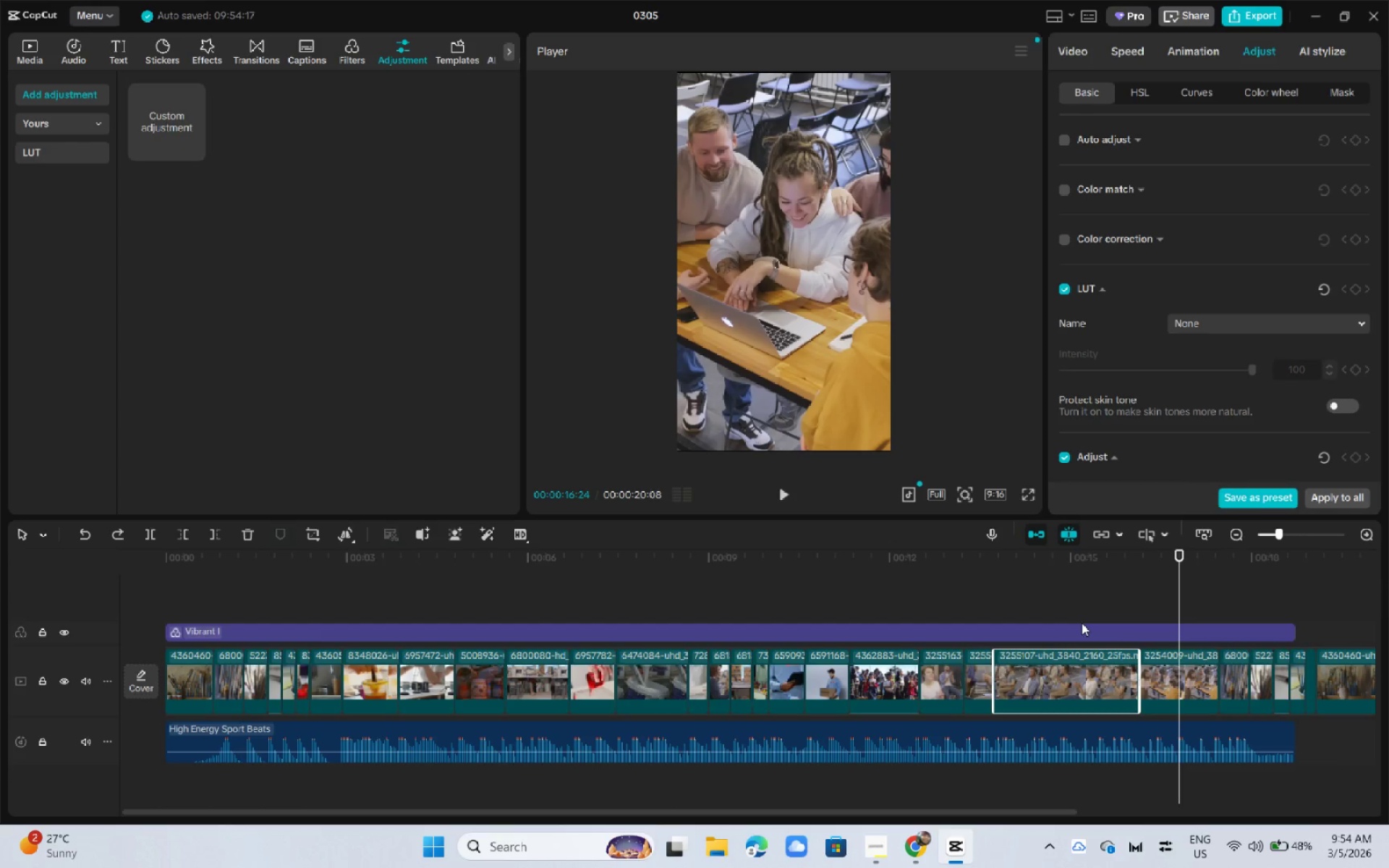 
key(Control+Z)
 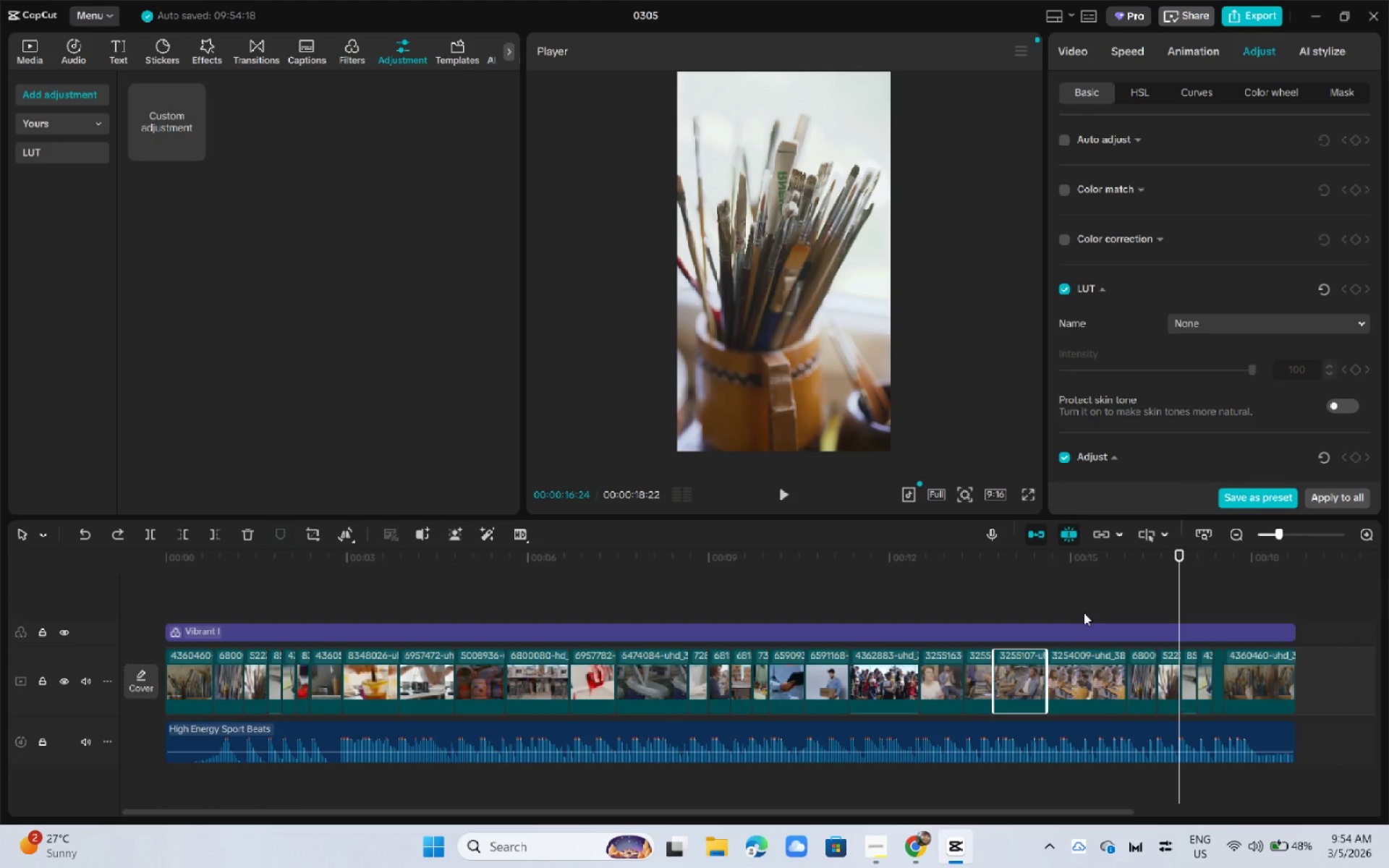 
left_click_drag(start_coordinate=[1006, 567], to_coordinate=[999, 569])
 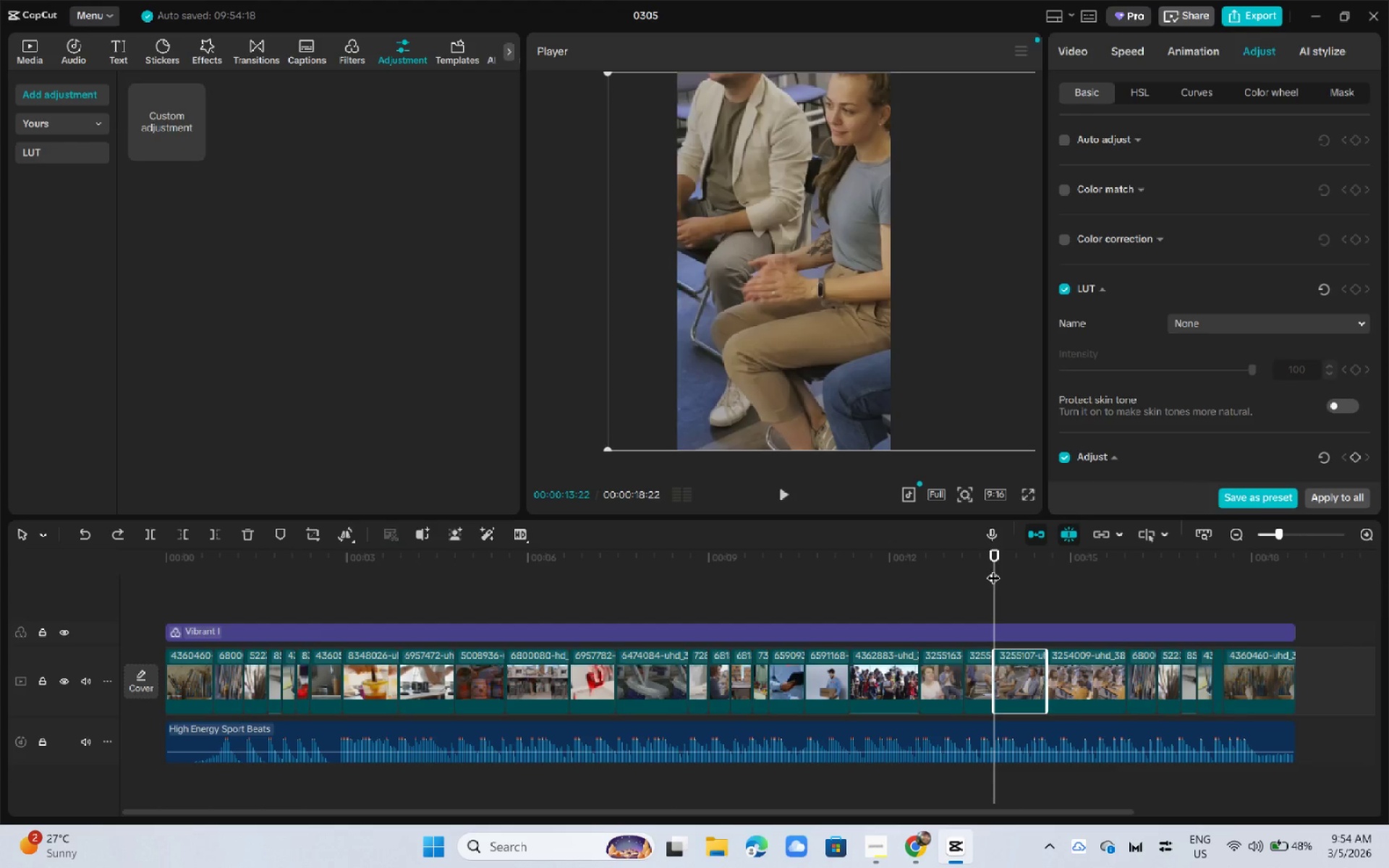 
left_click_drag(start_coordinate=[994, 569], to_coordinate=[985, 569])
 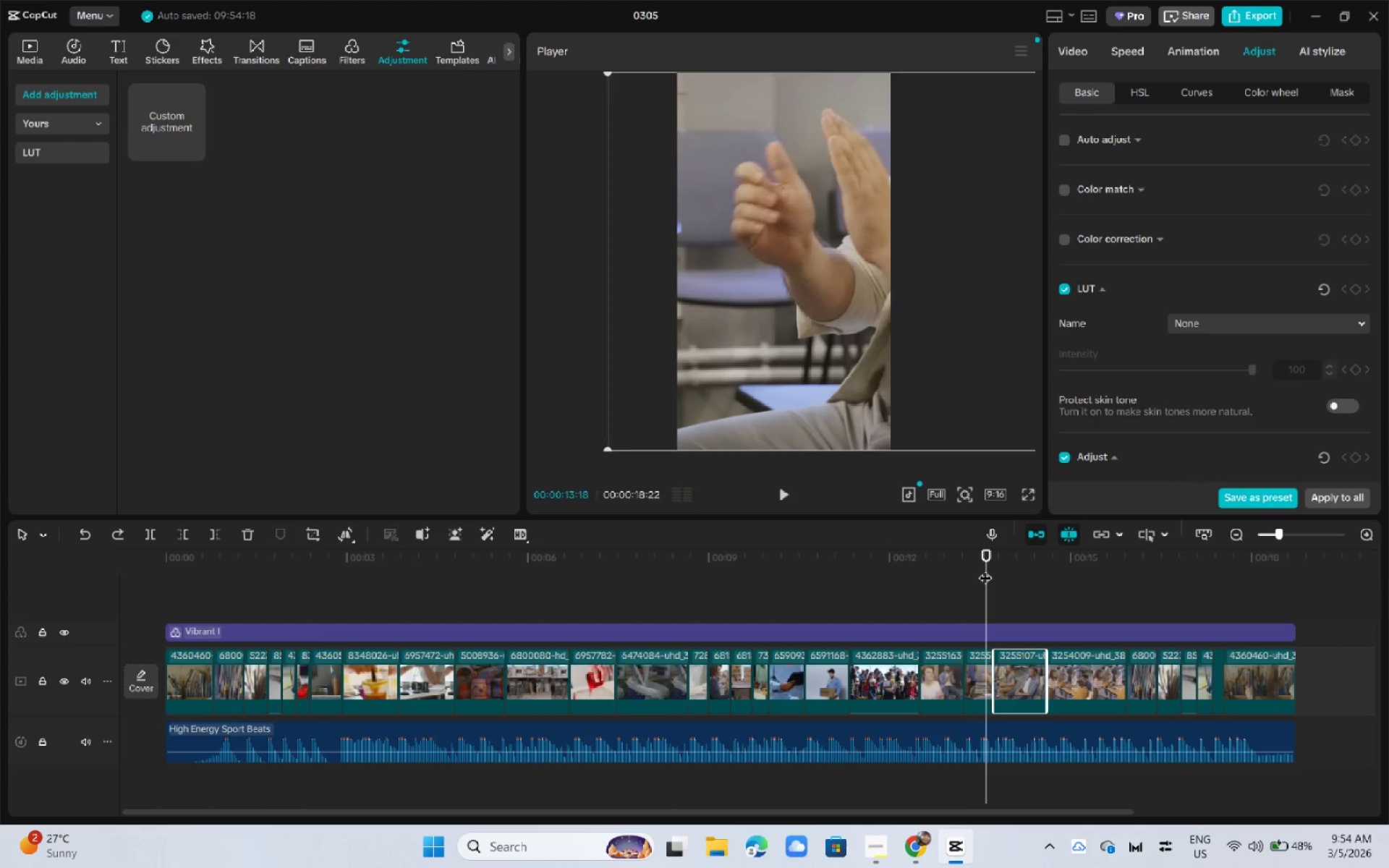 
key(Space)
 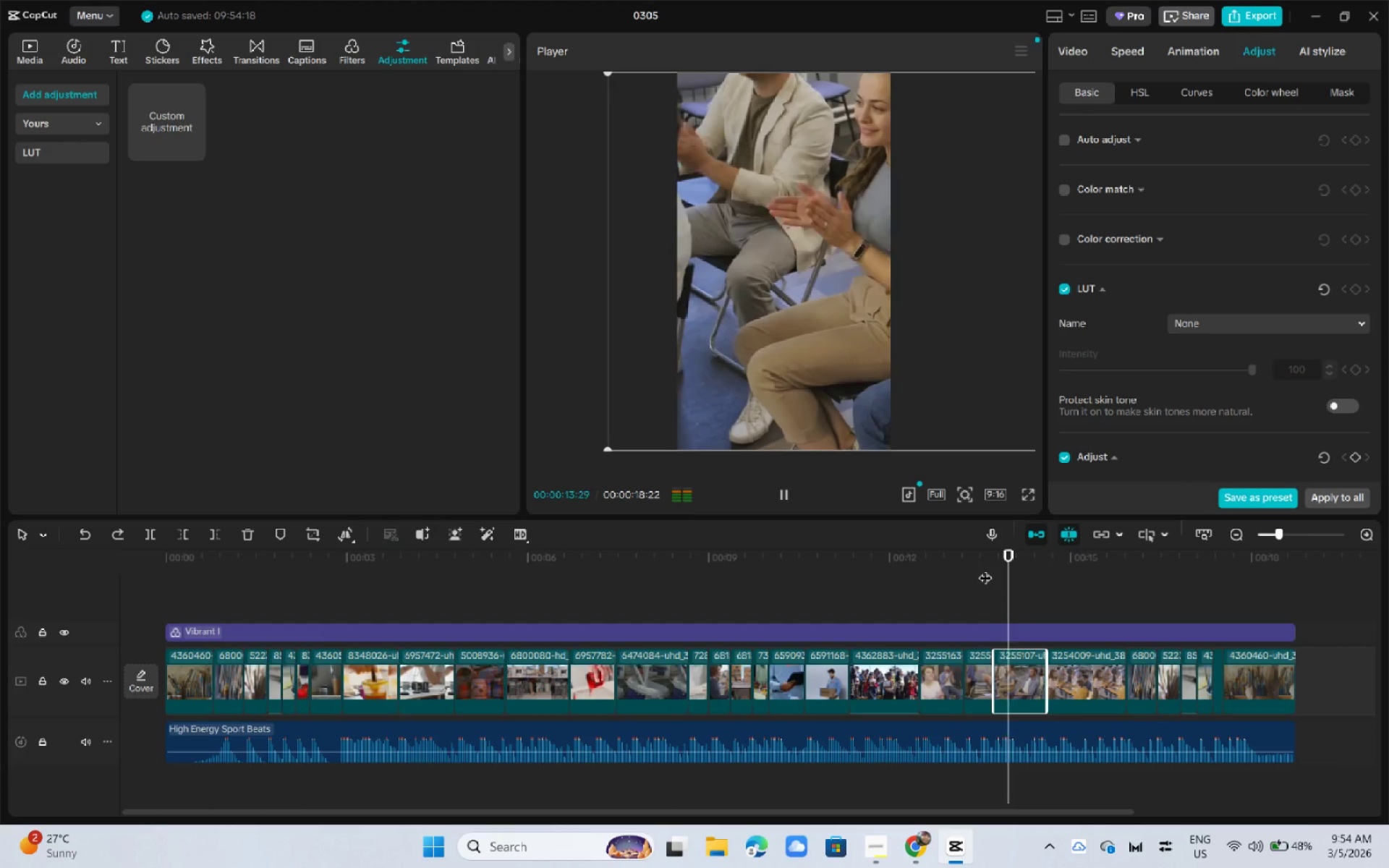 
key(Space)
 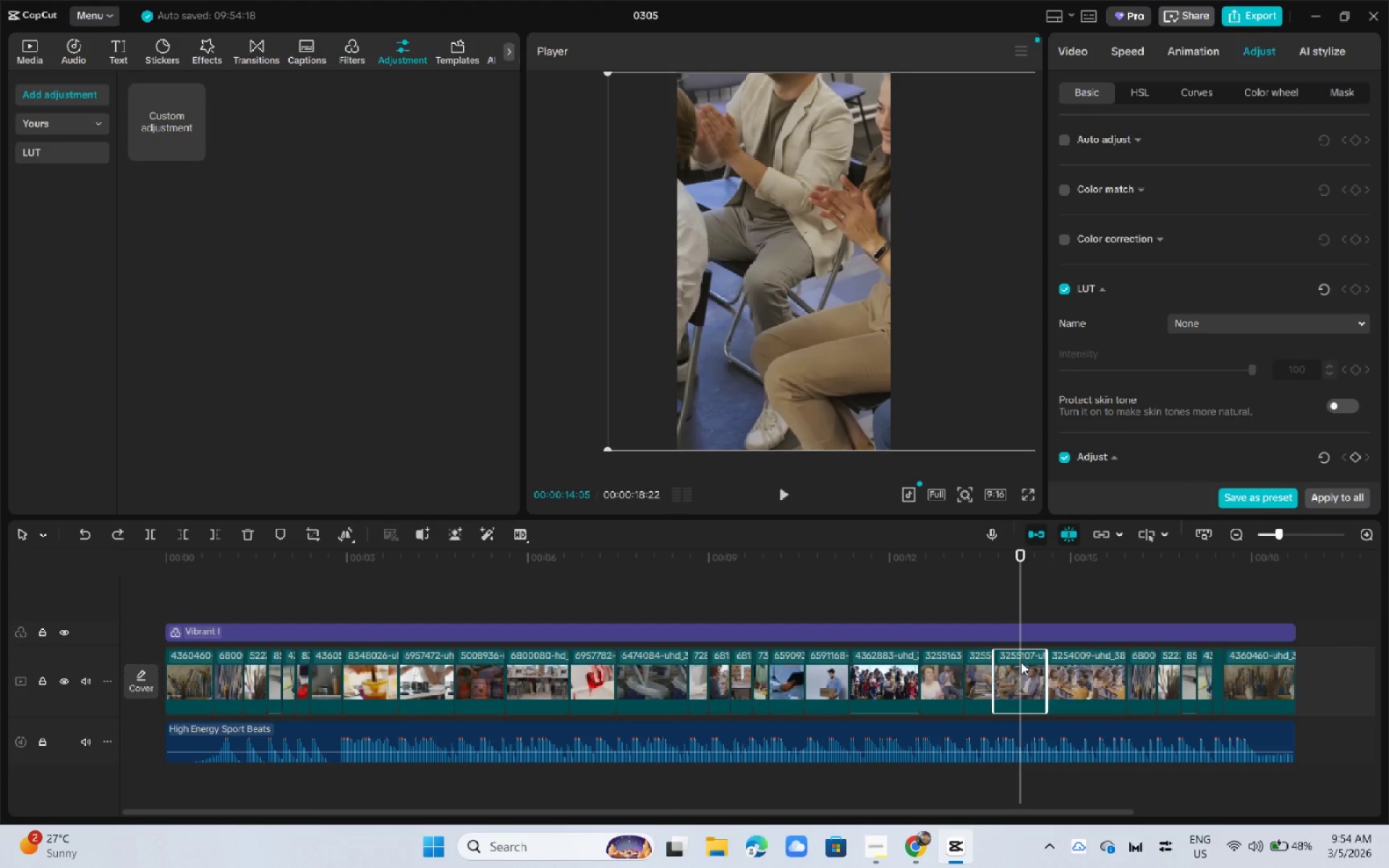 
left_click([1021, 665])
 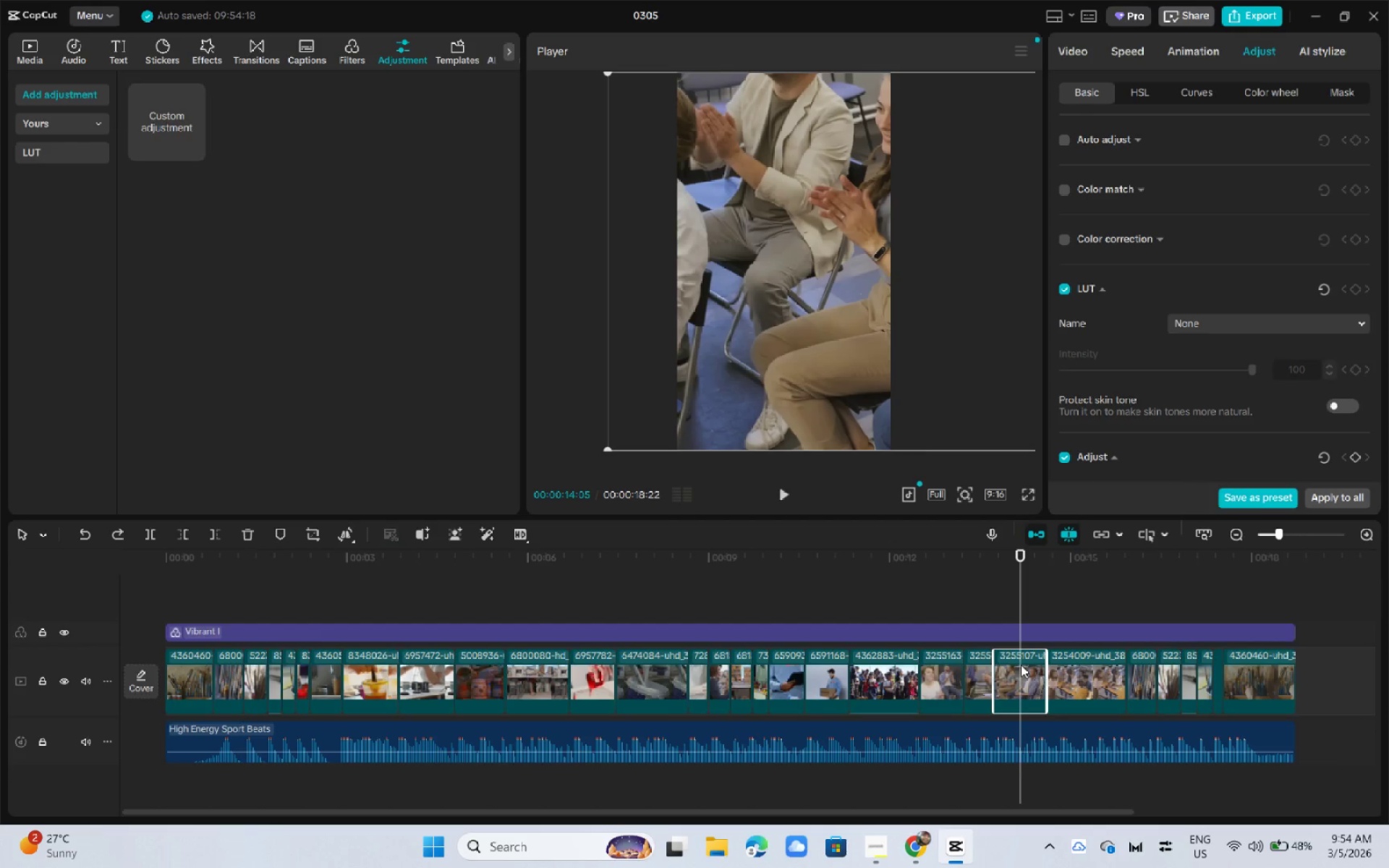 
key(Alt+AltLeft)
 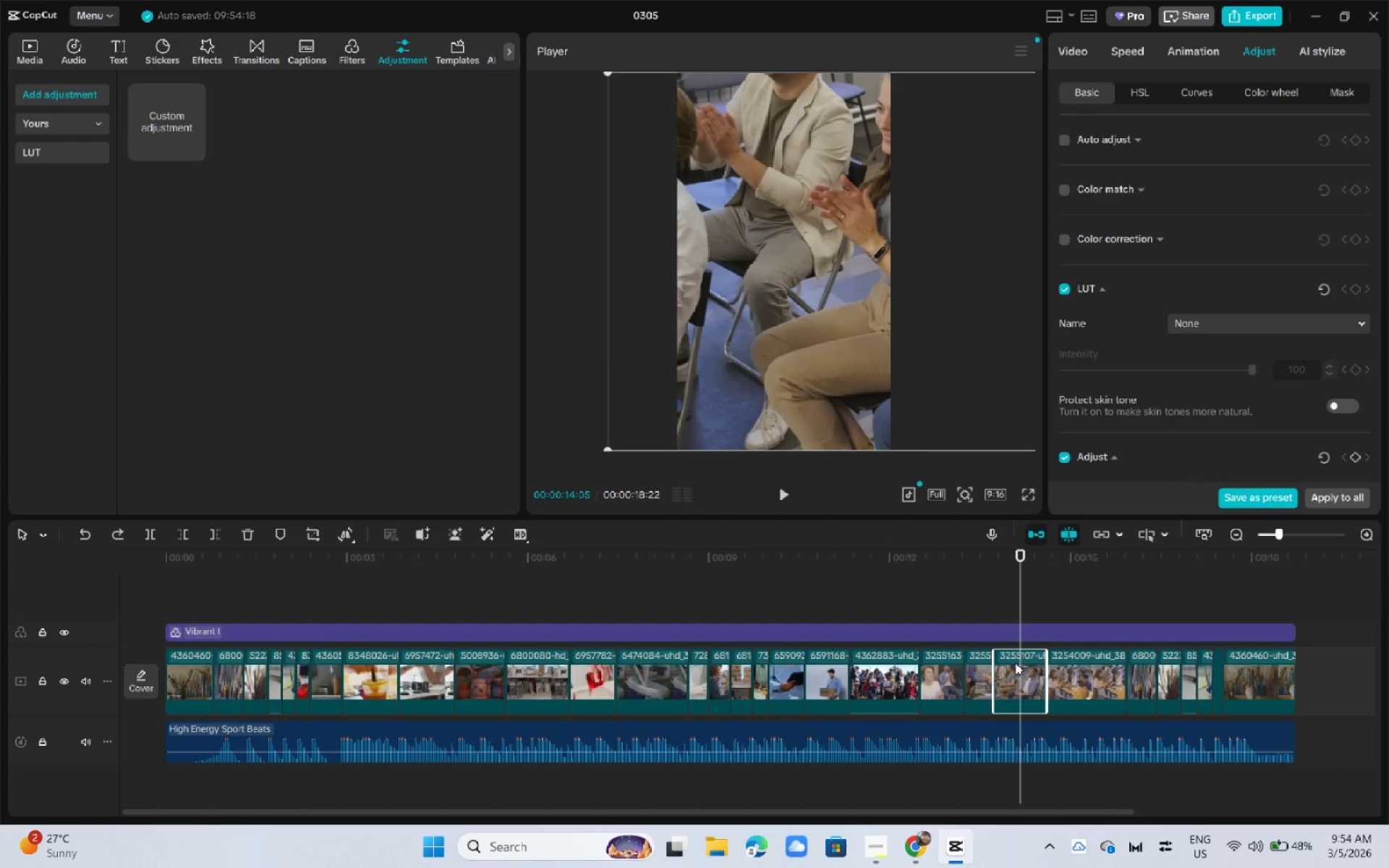 
left_click([68, 60])
 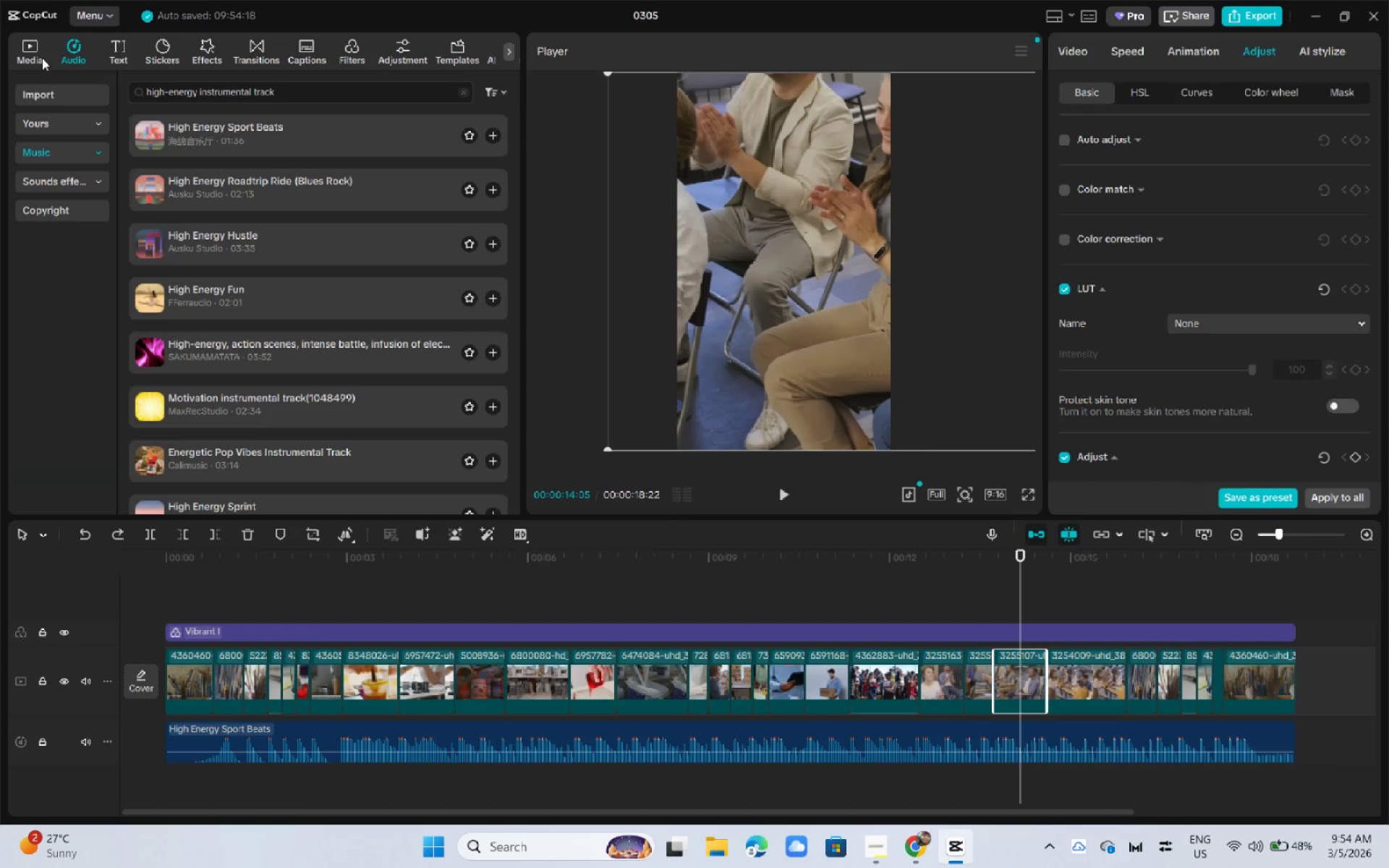 
left_click([35, 55])
 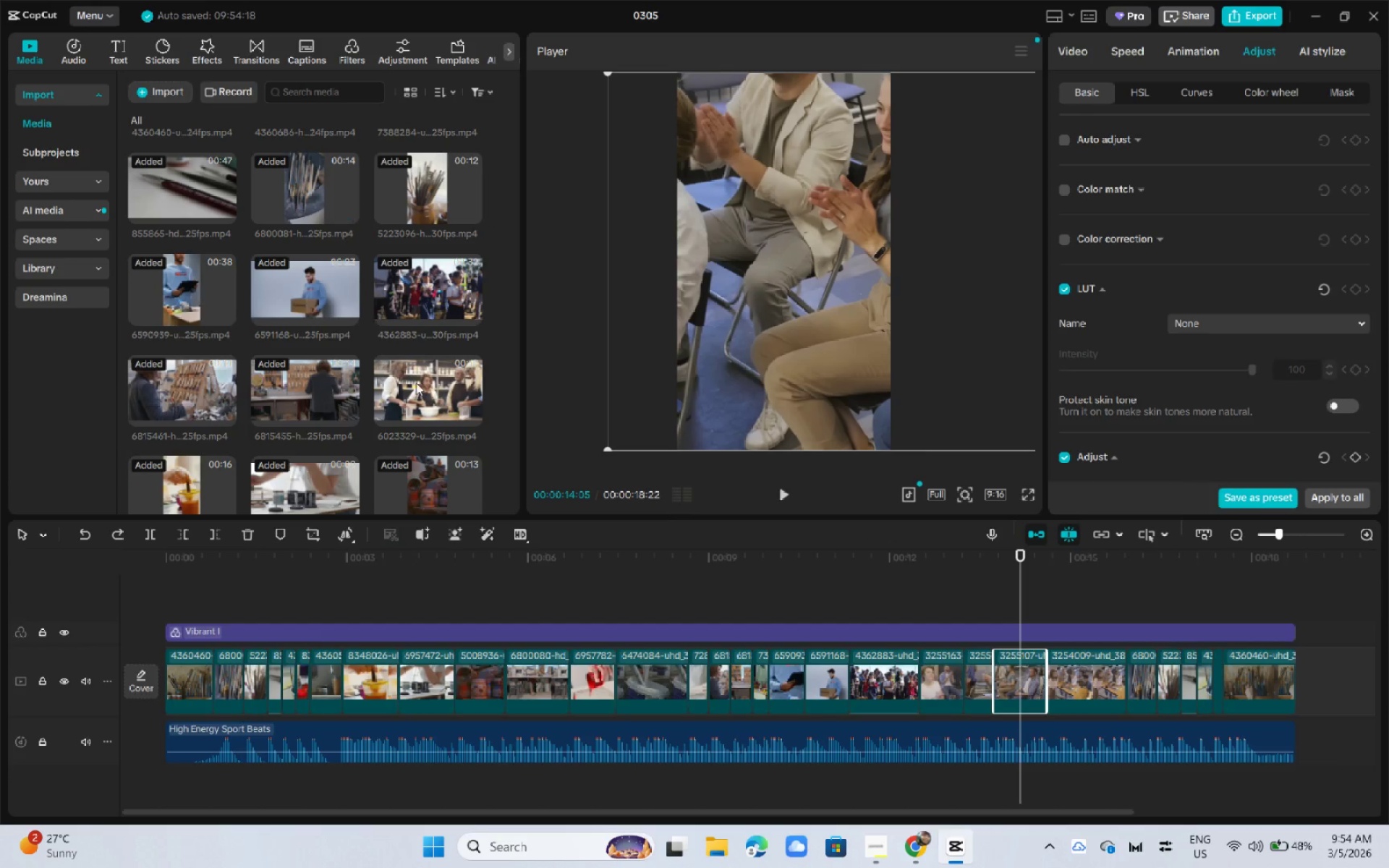 
scroll: coordinate [426, 400], scroll_direction: down, amount: 6.0
 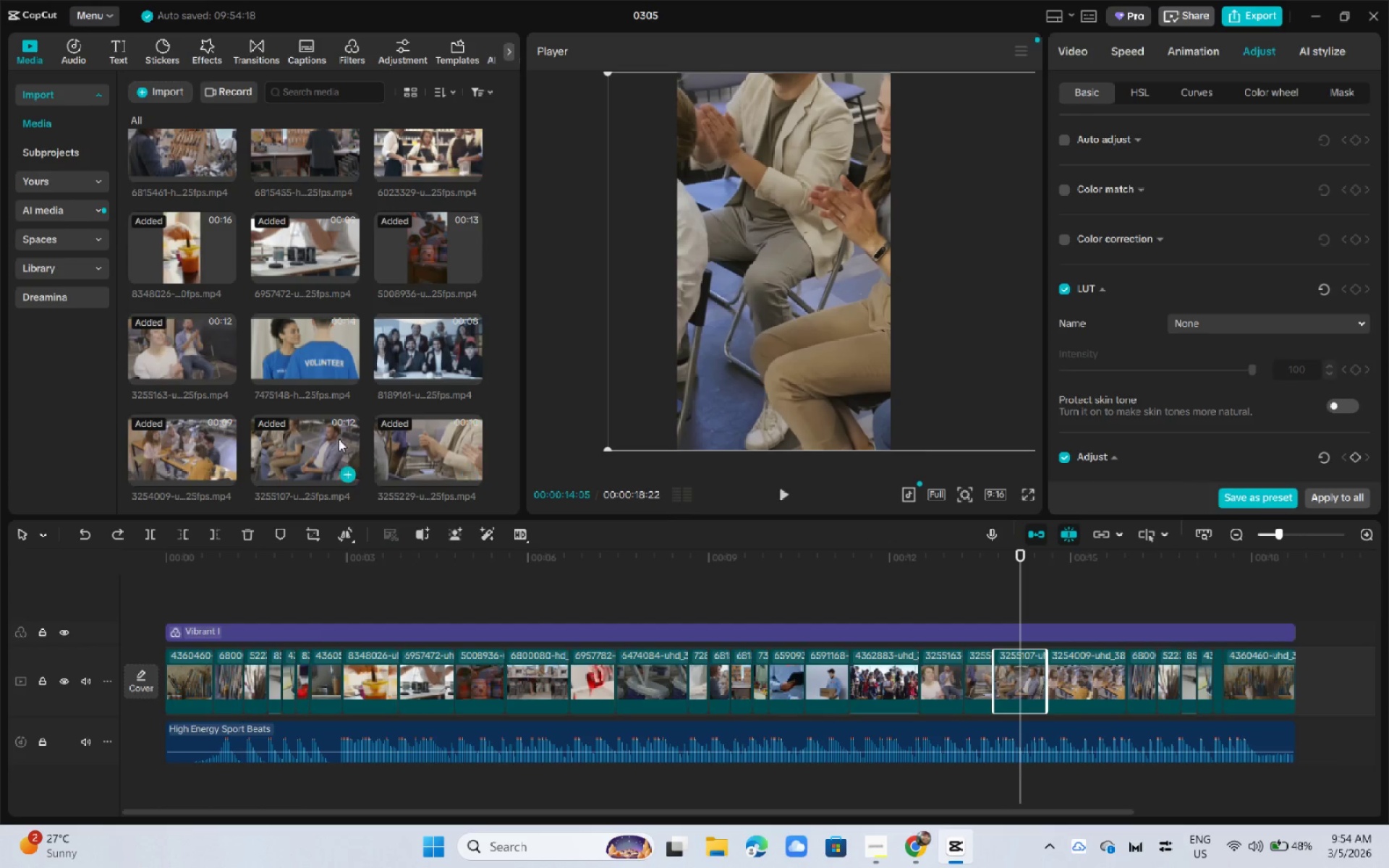 
left_click_drag(start_coordinate=[313, 438], to_coordinate=[1014, 684])
 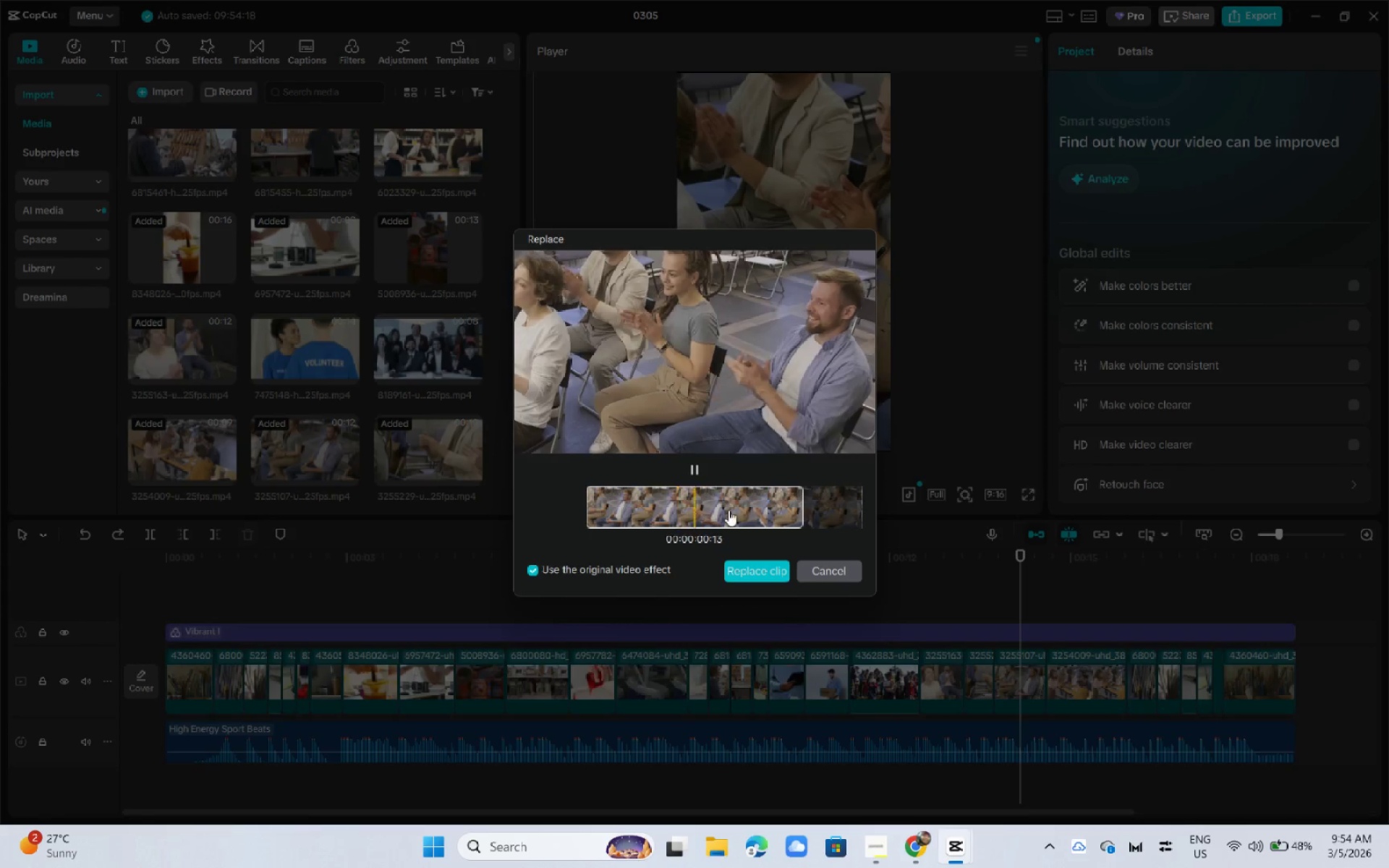 
left_click_drag(start_coordinate=[744, 507], to_coordinate=[285, 524])
 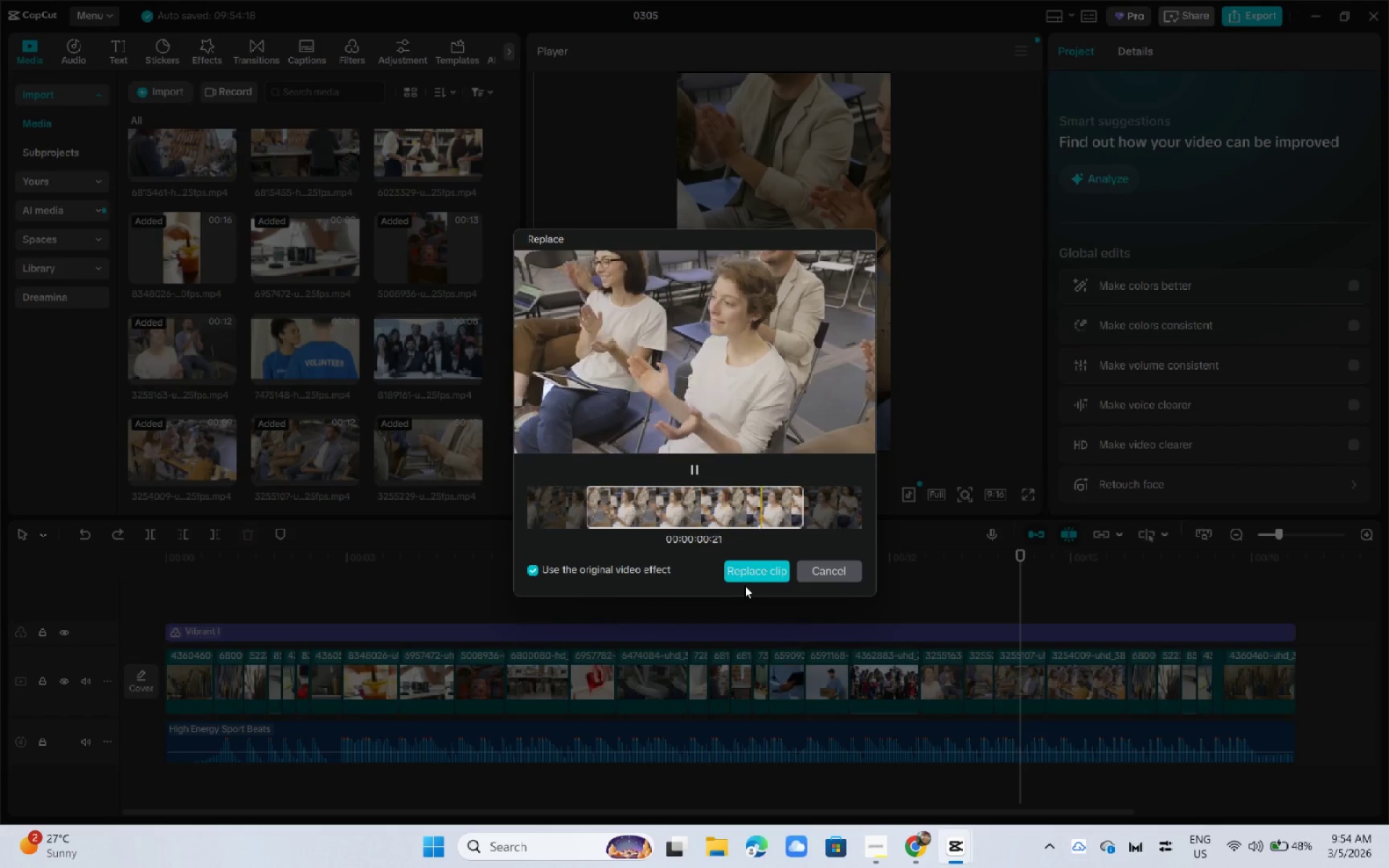 
double_click([744, 564])
 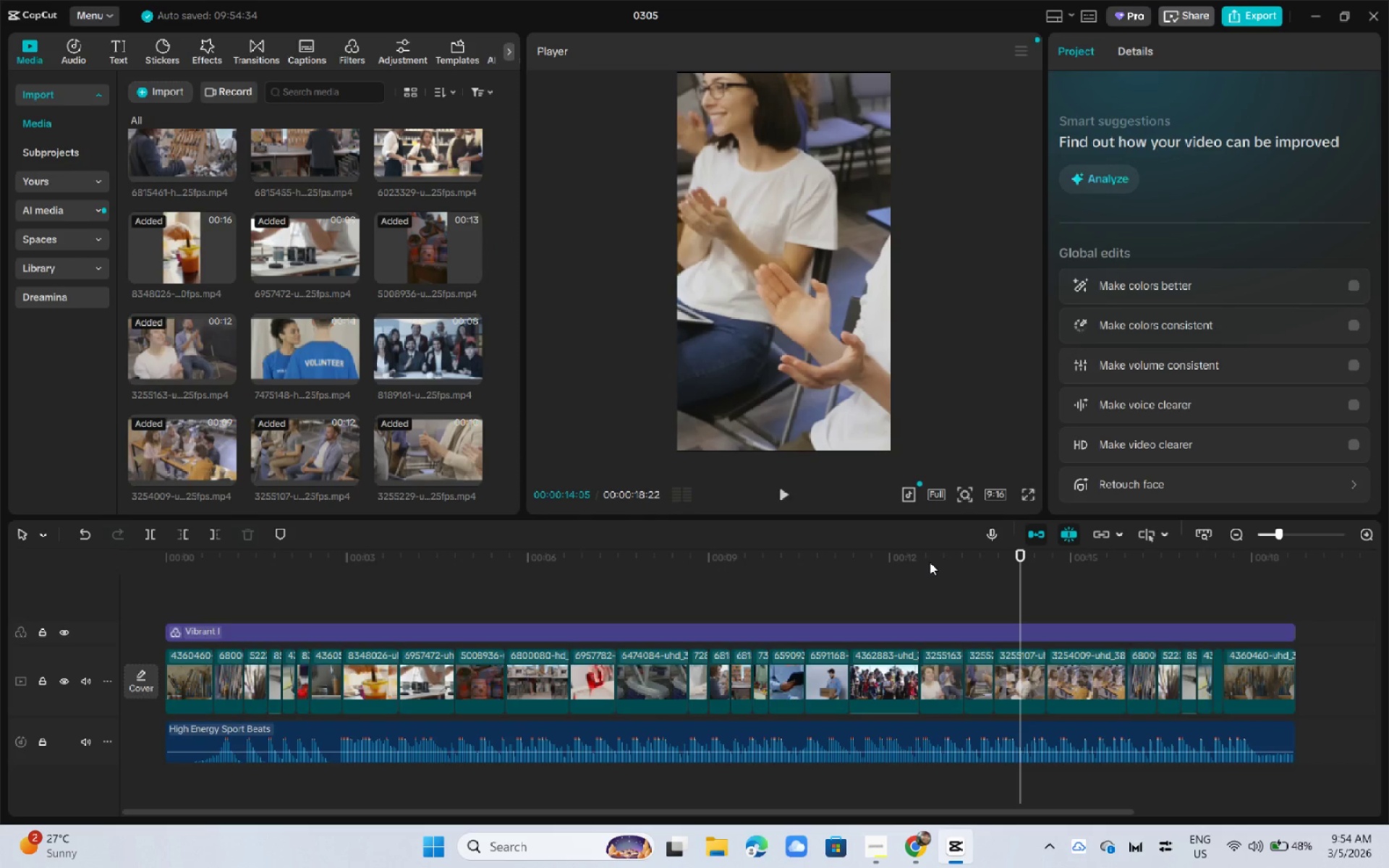 
left_click([930, 562])
 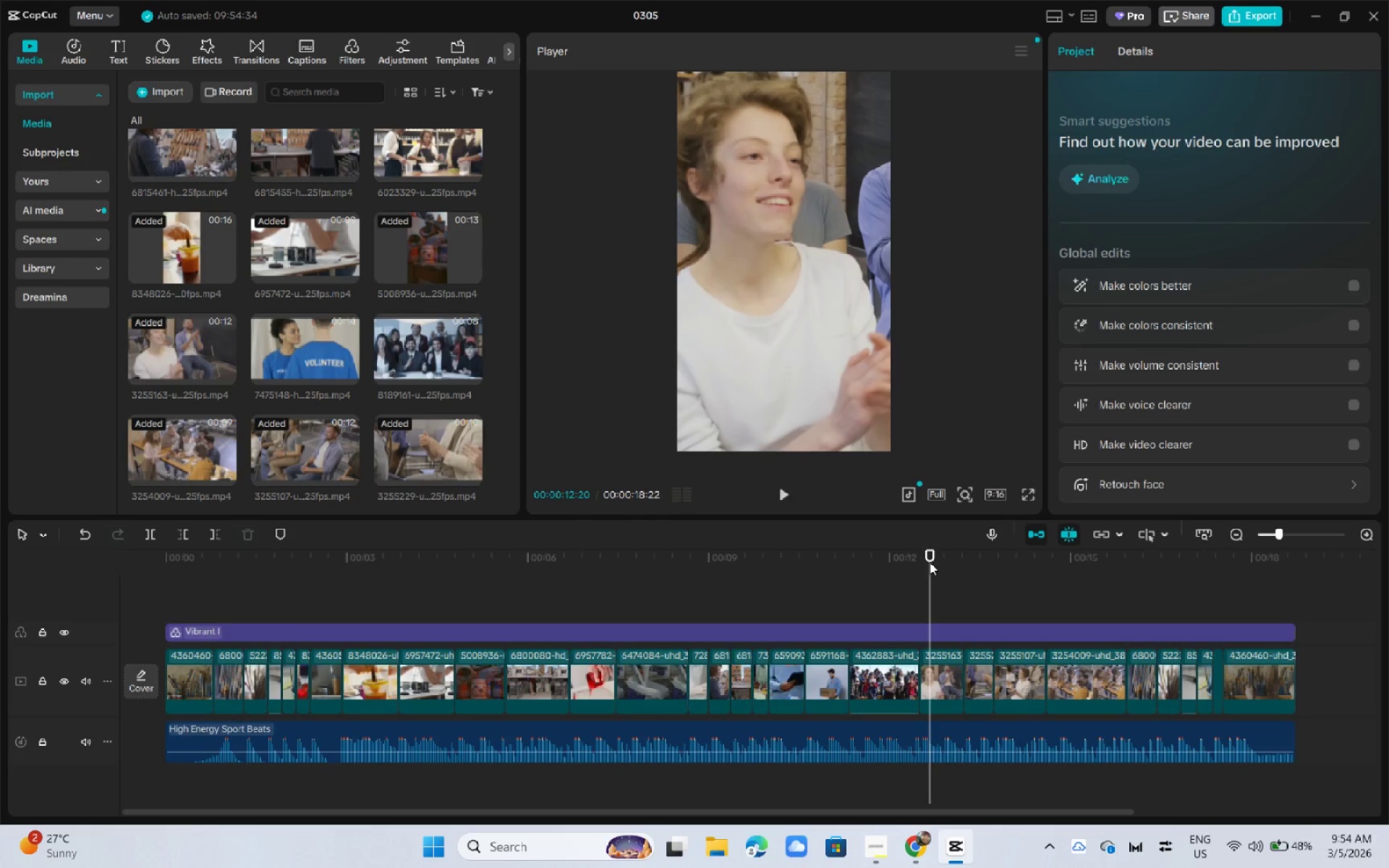 
key(Space)
 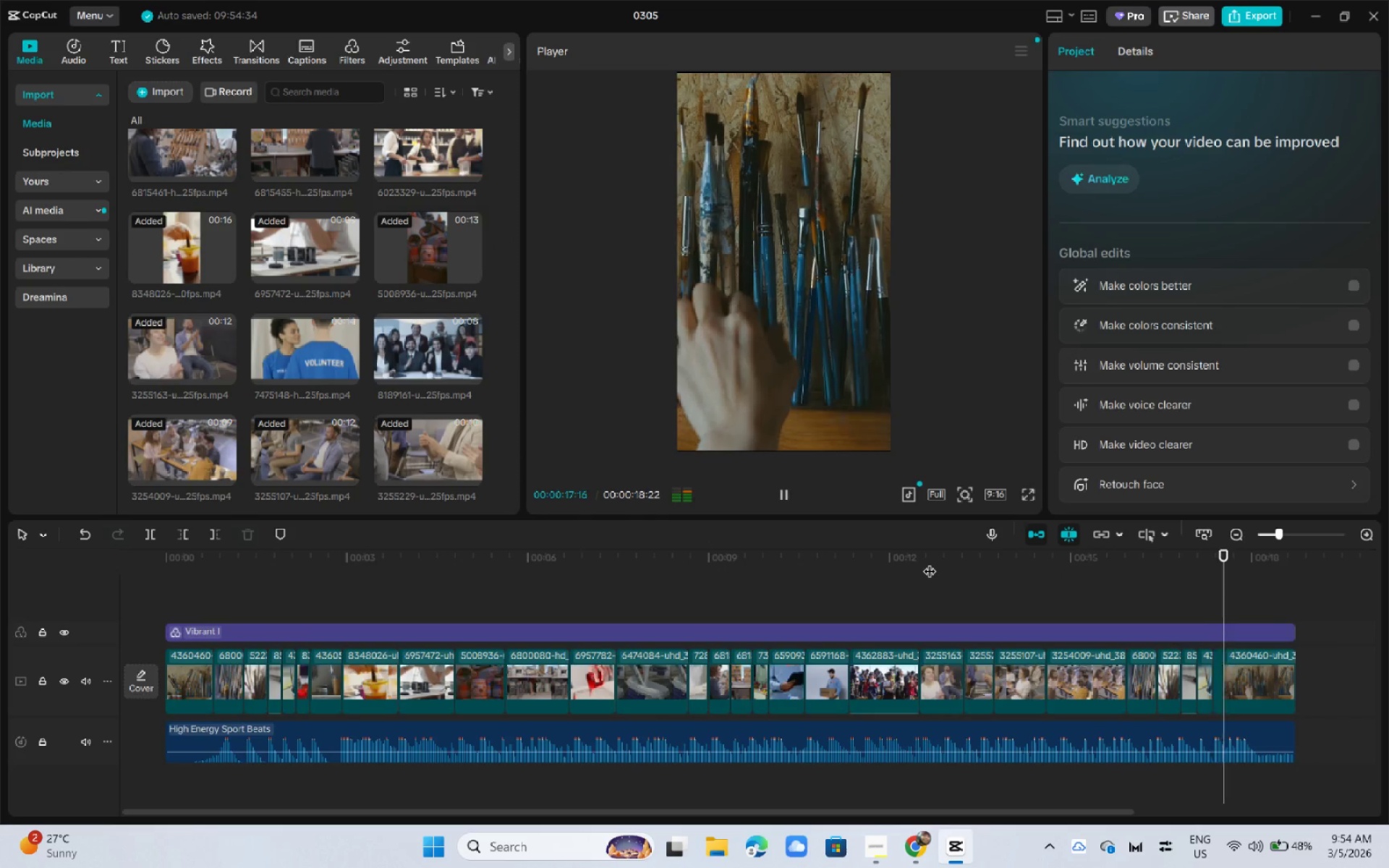 
wait(6.59)
 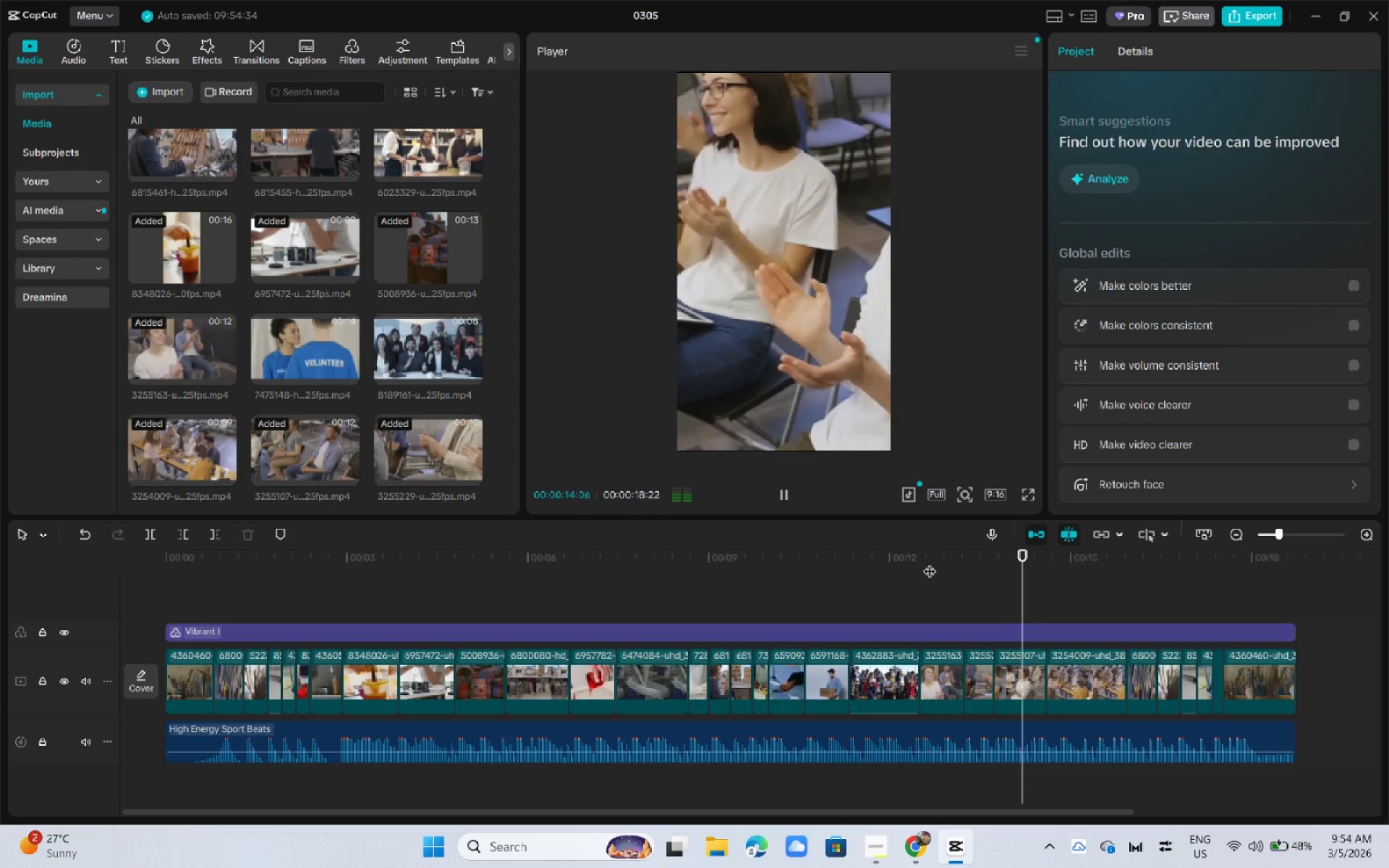 
key(Space)
 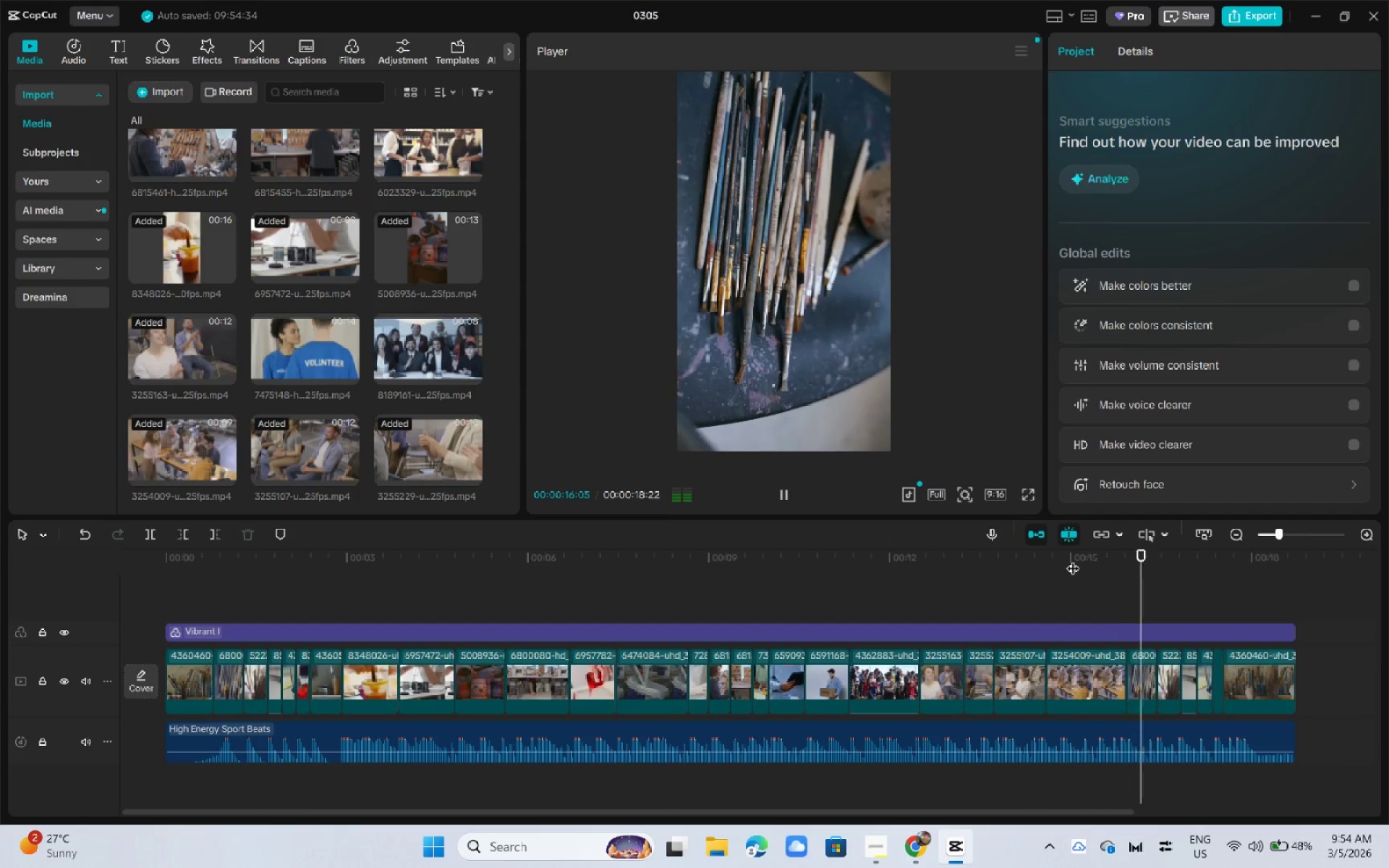 
left_click([1073, 559])
 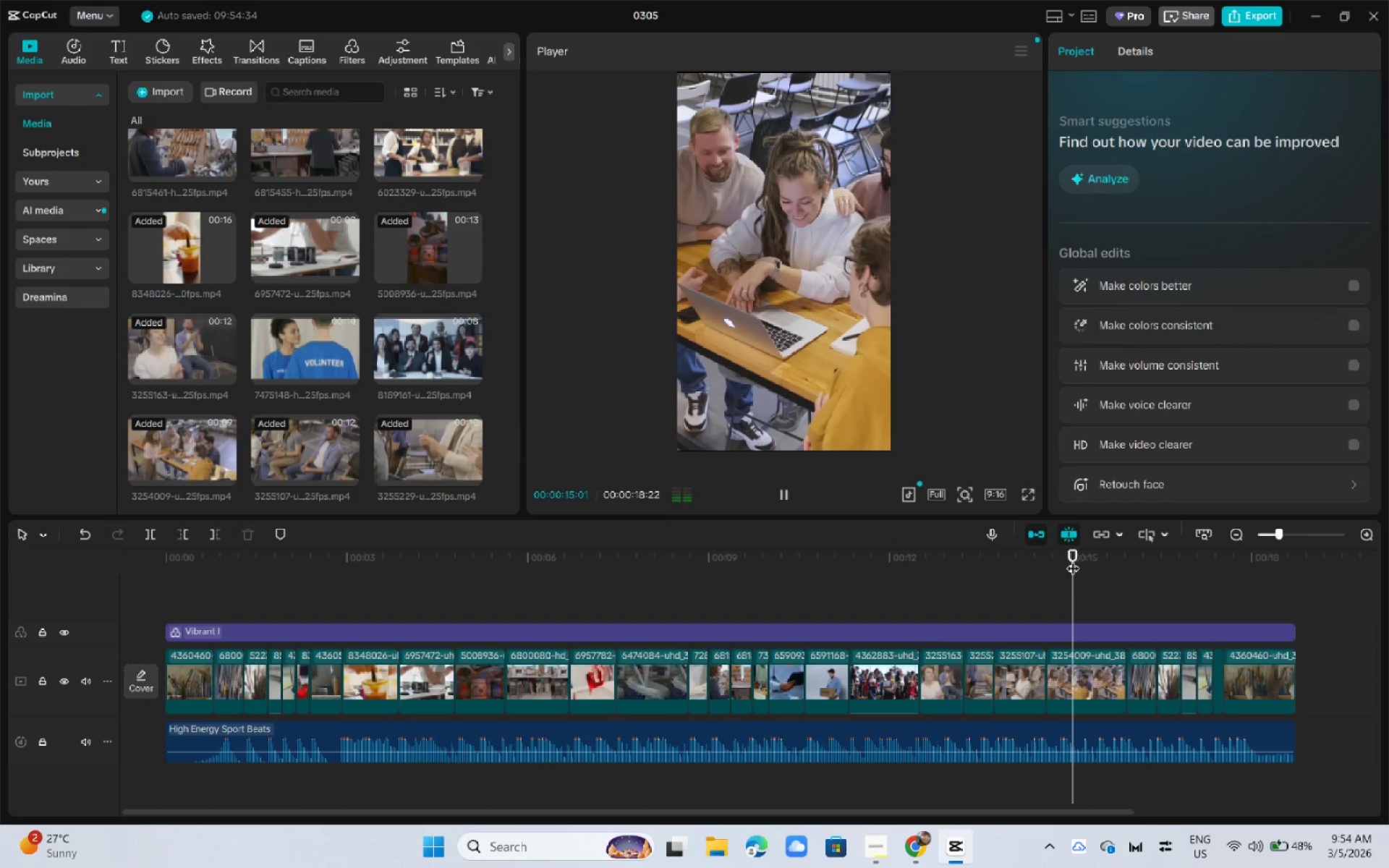 
key(Space)
 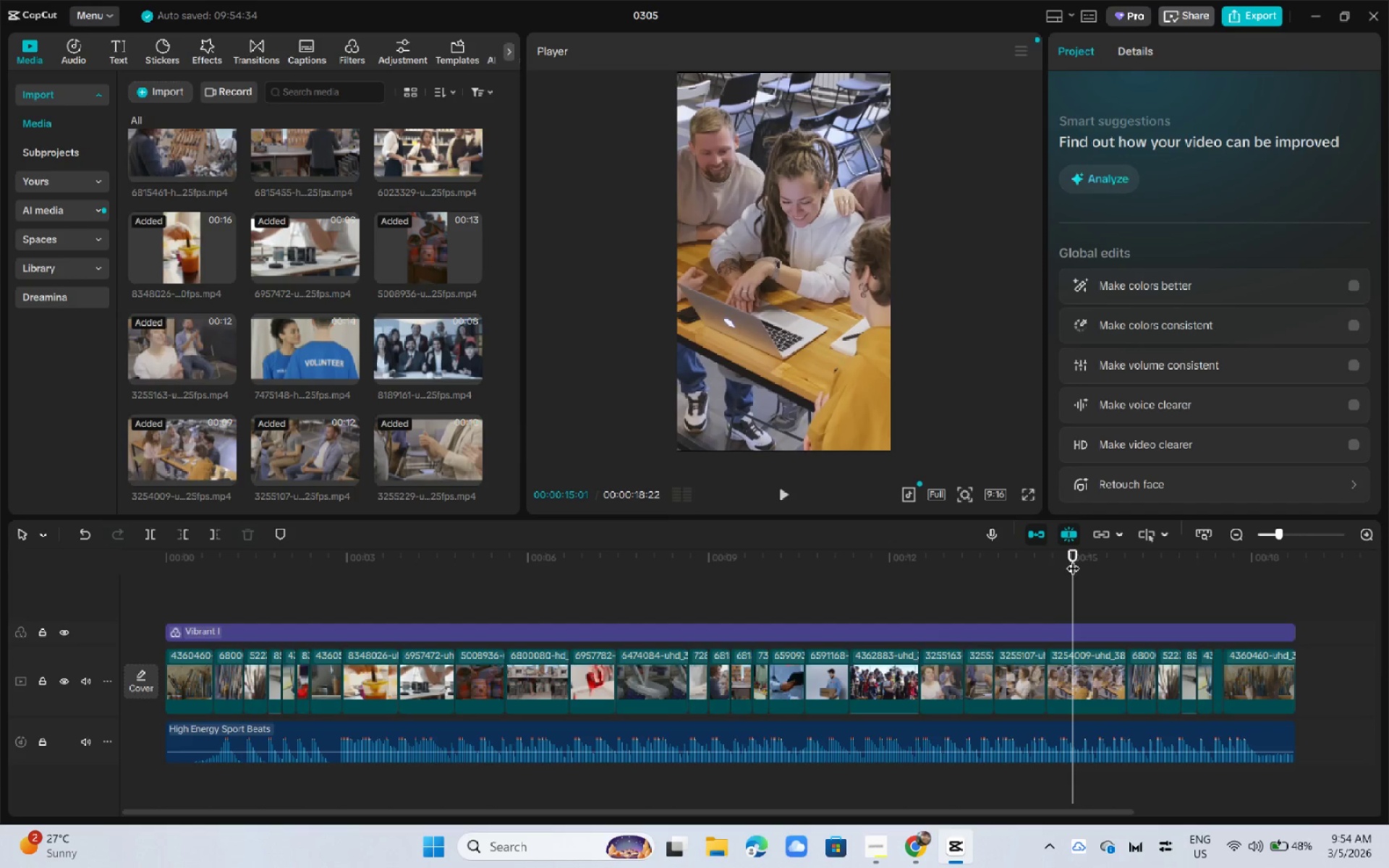 
key(Space)
 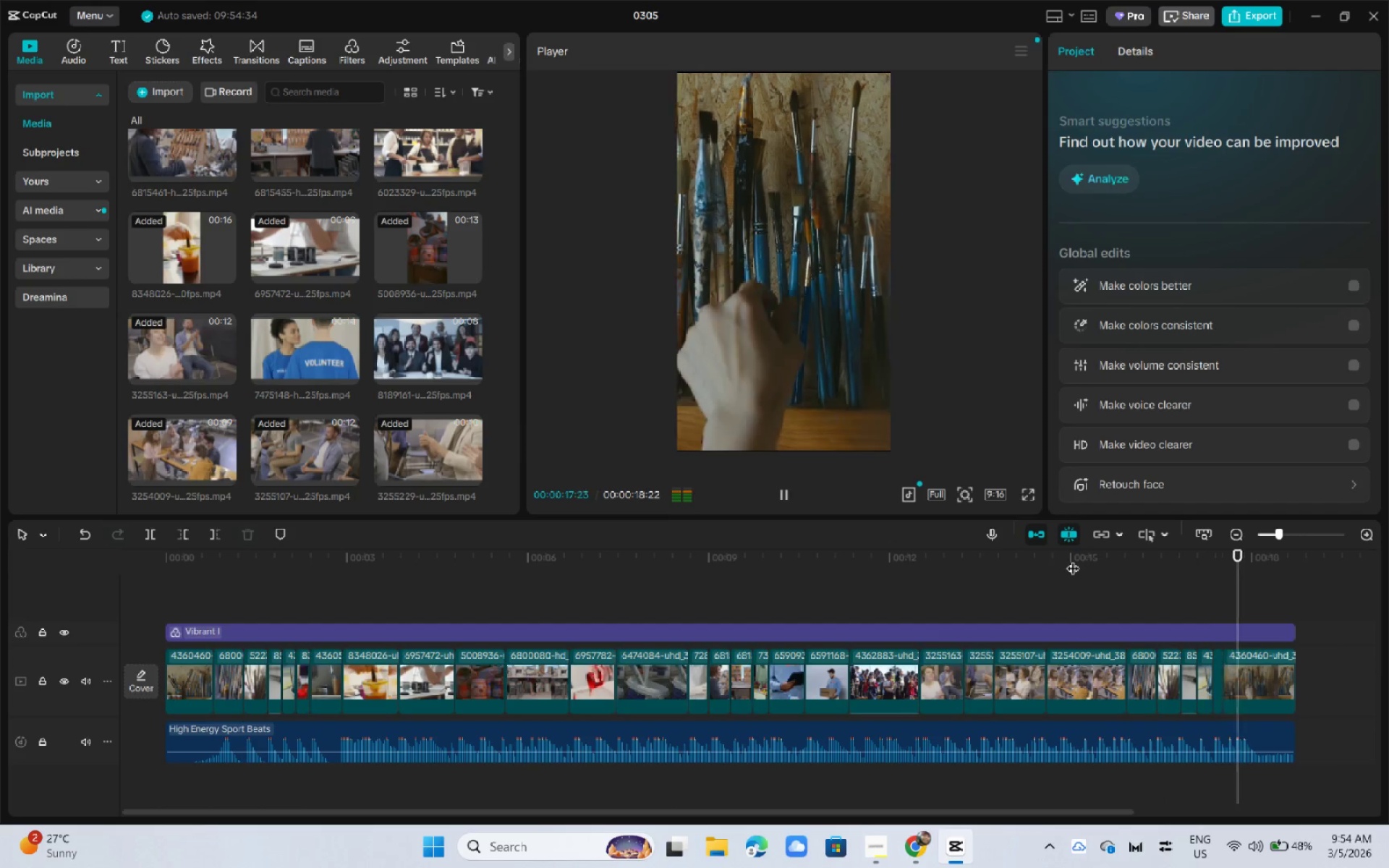 
key(Space)
 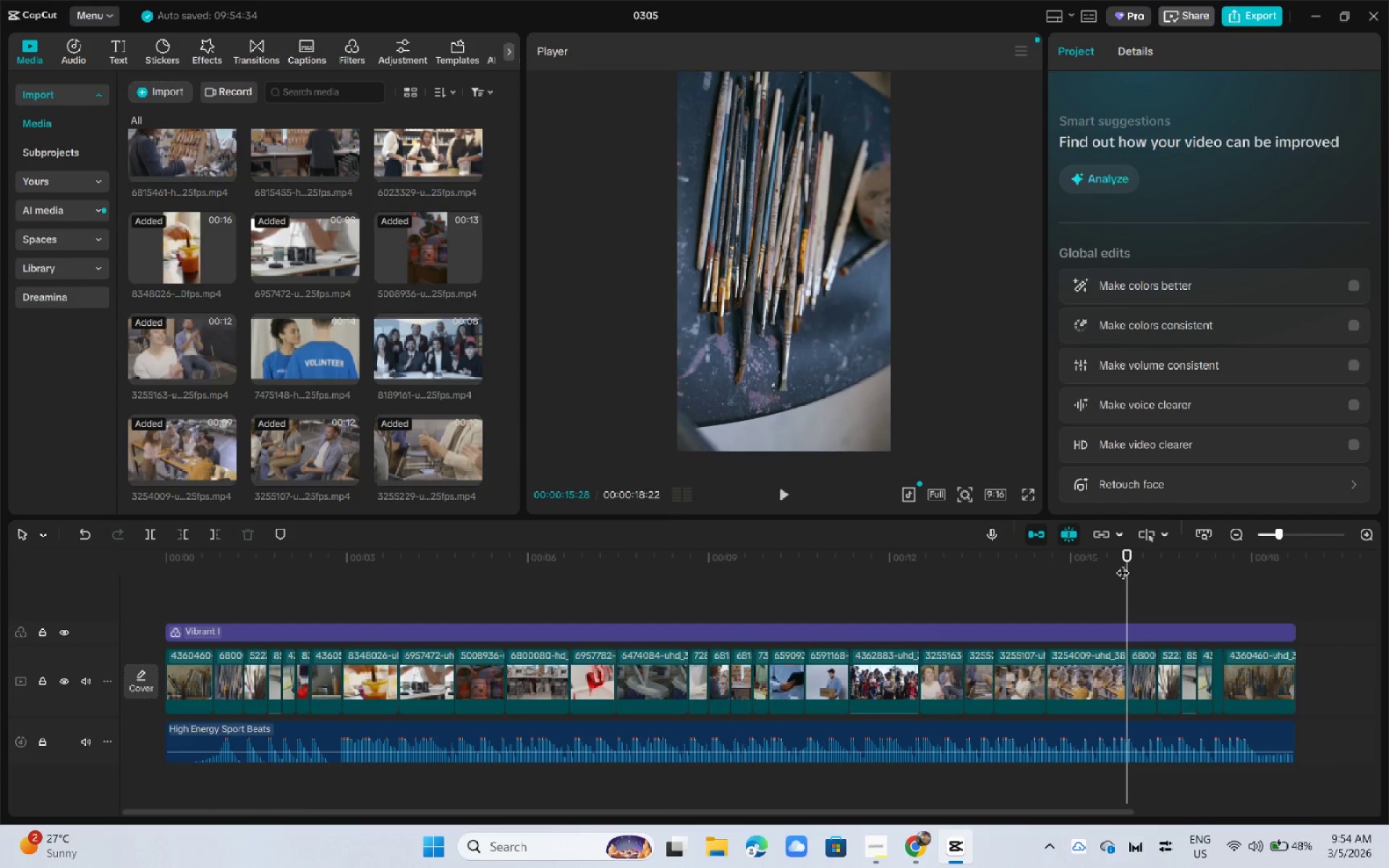 
key(Space)
 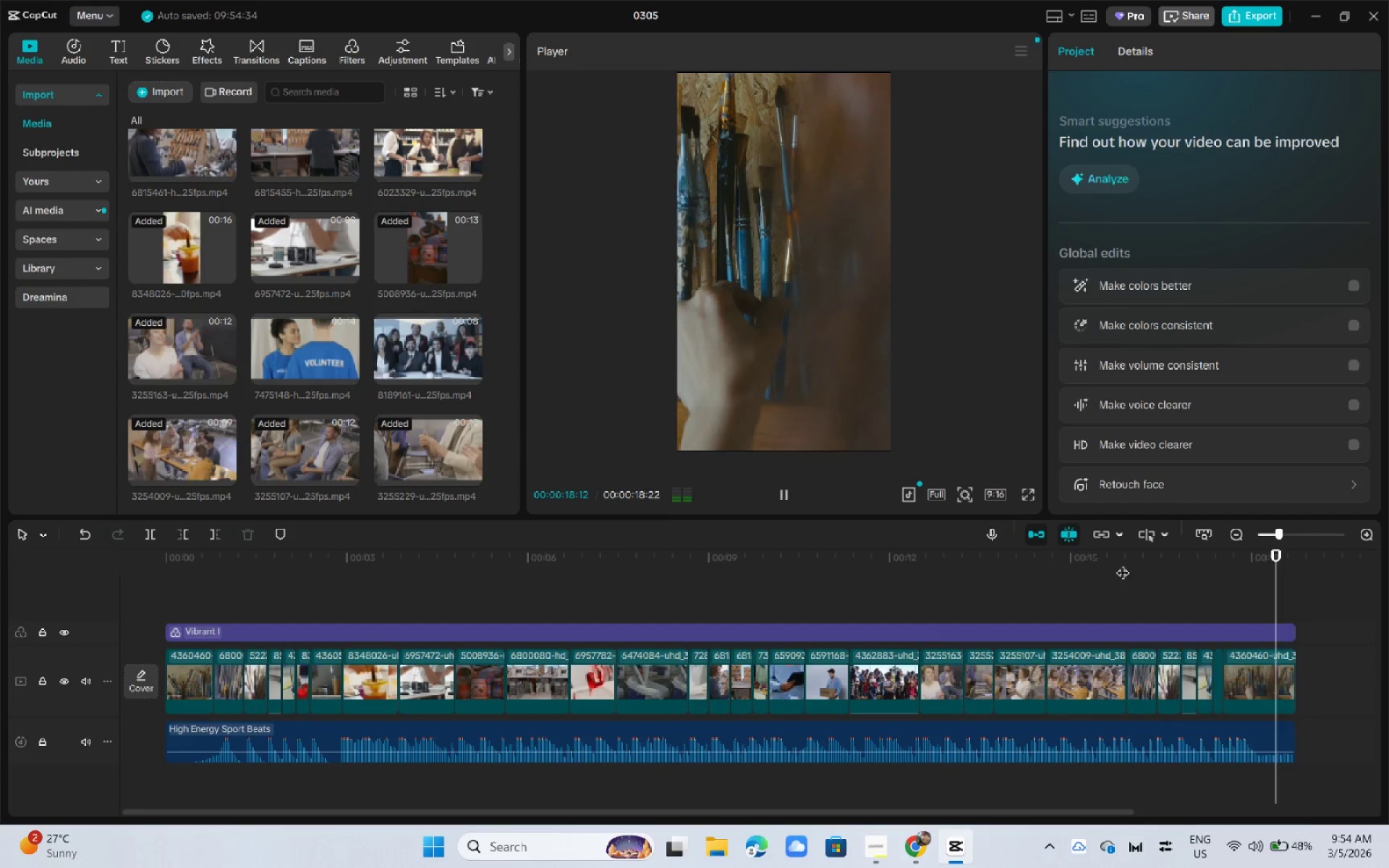 
left_click([1123, 563])
 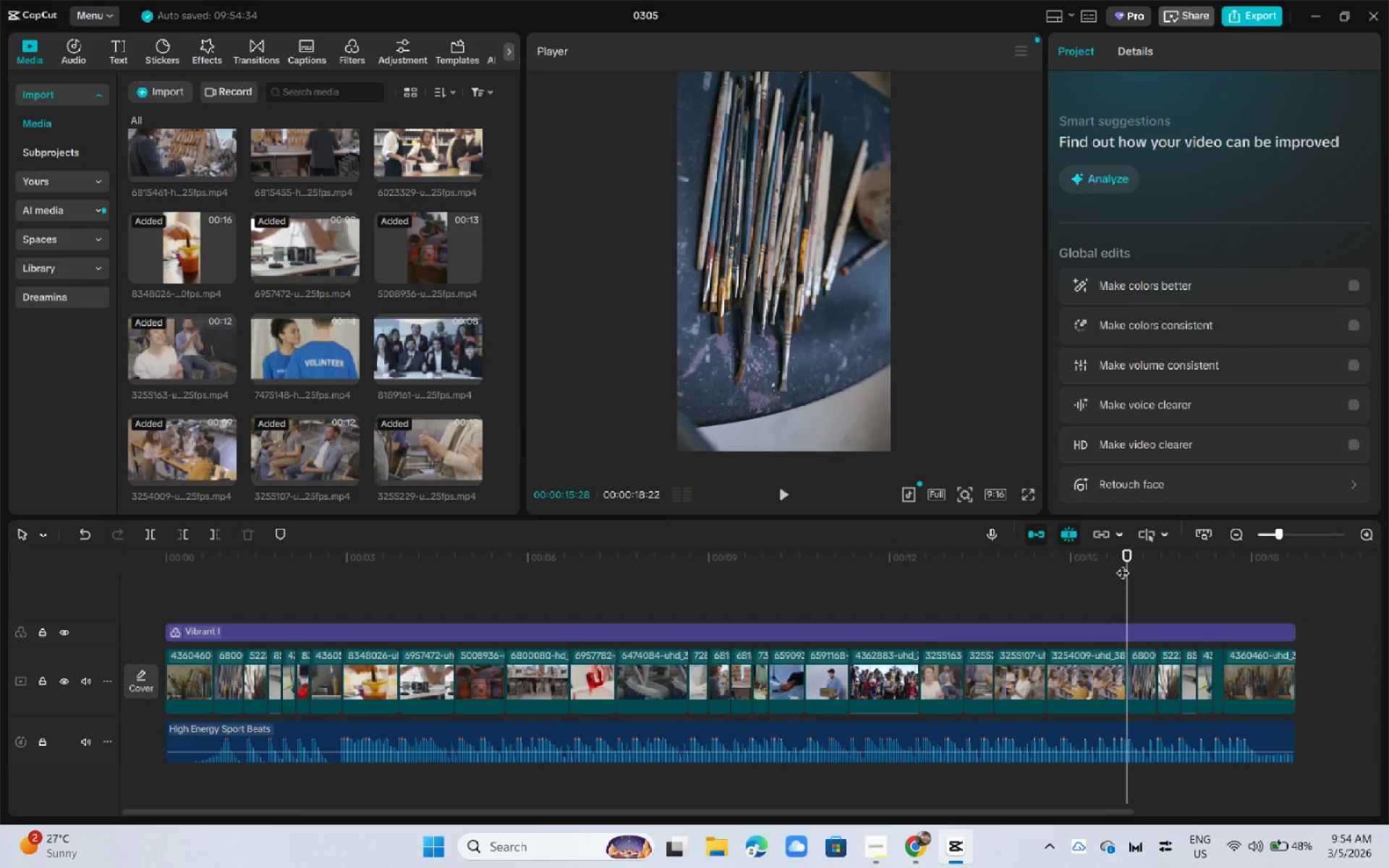 
key(Space)
 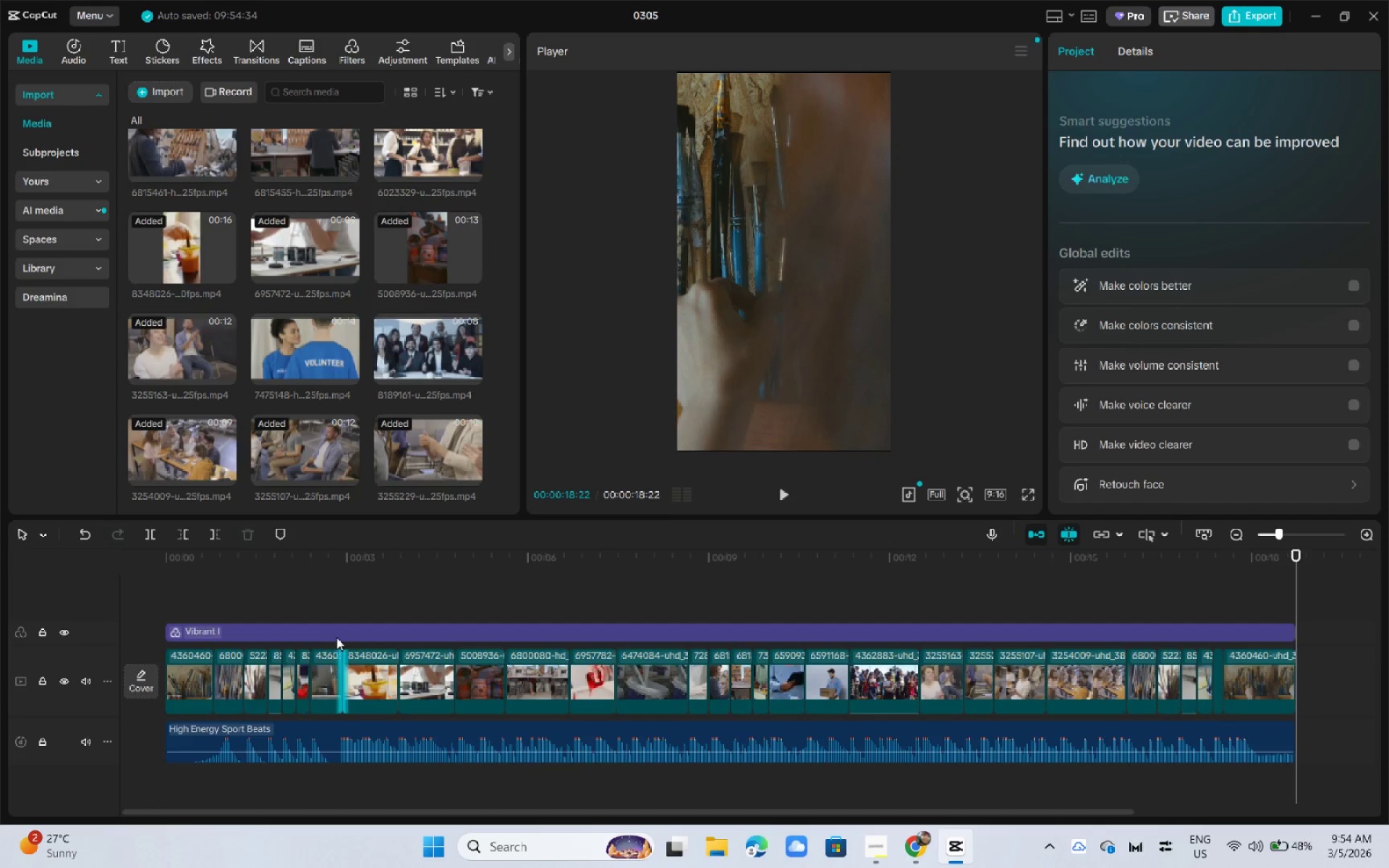 
wait(7.02)
 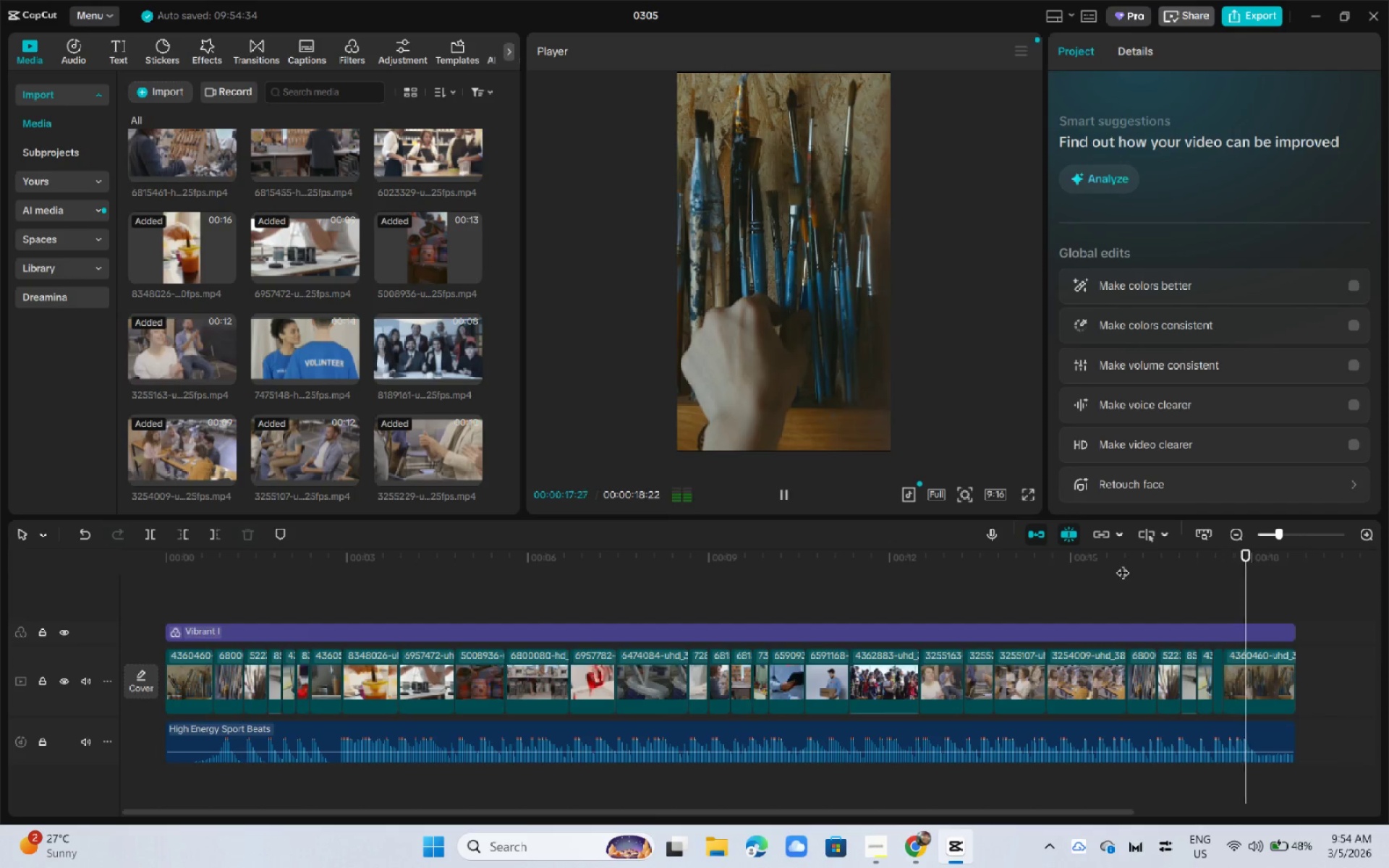 
left_click_drag(start_coordinate=[1314, 690], to_coordinate=[165, 678])
 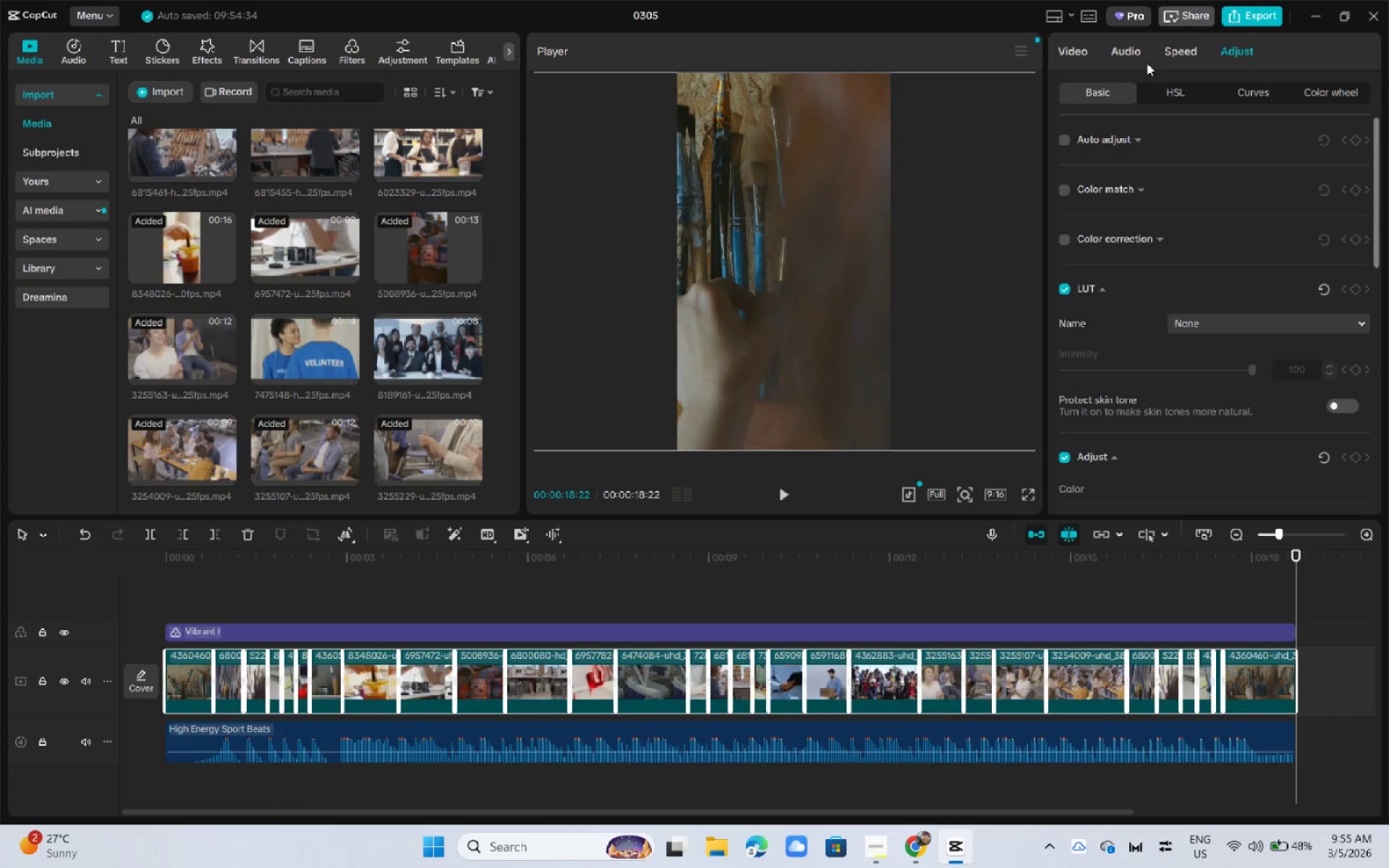 
scroll: coordinate [1260, 377], scroll_direction: down, amount: 5.0
 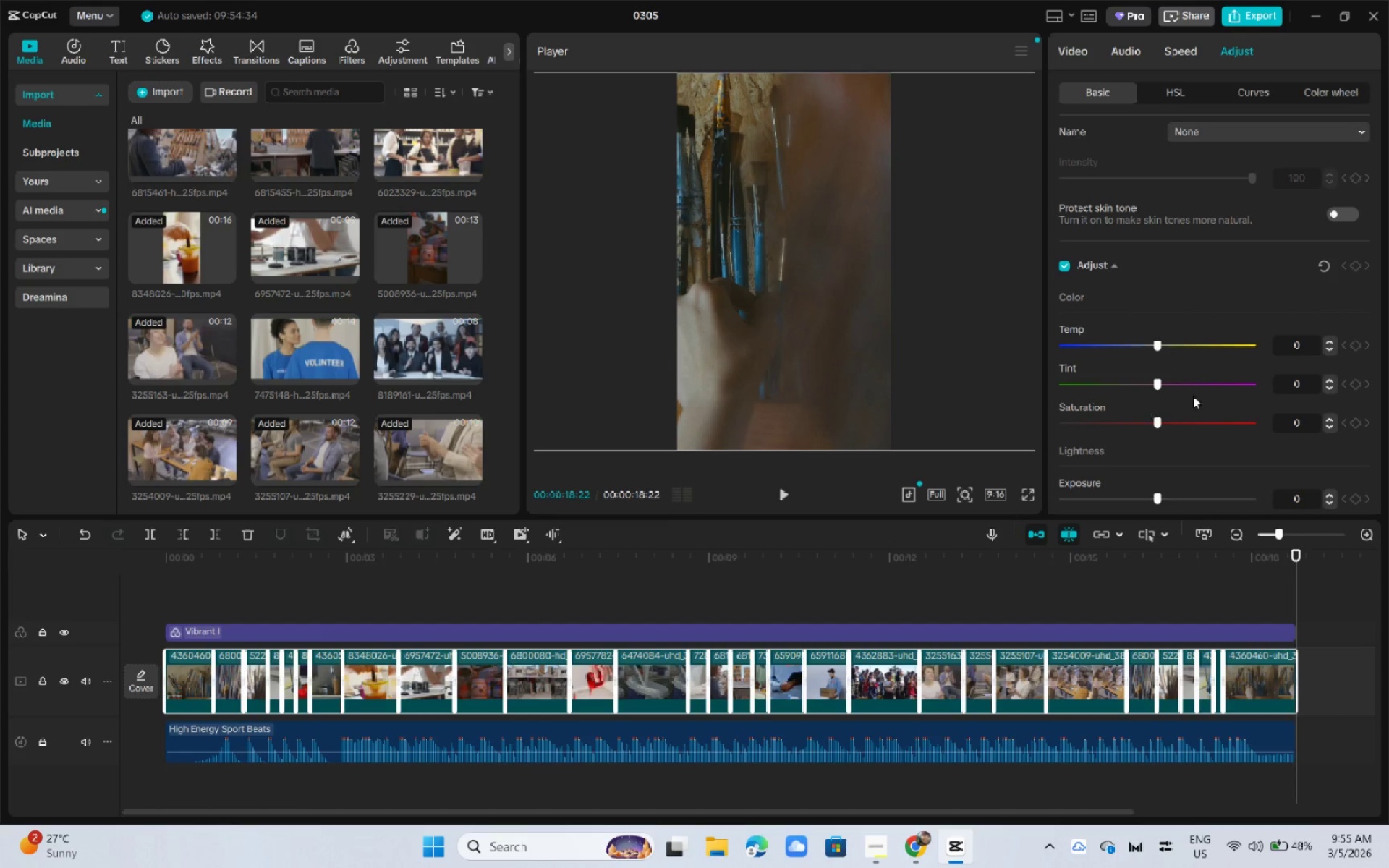 
left_click_drag(start_coordinate=[1162, 422], to_coordinate=[1182, 424])
 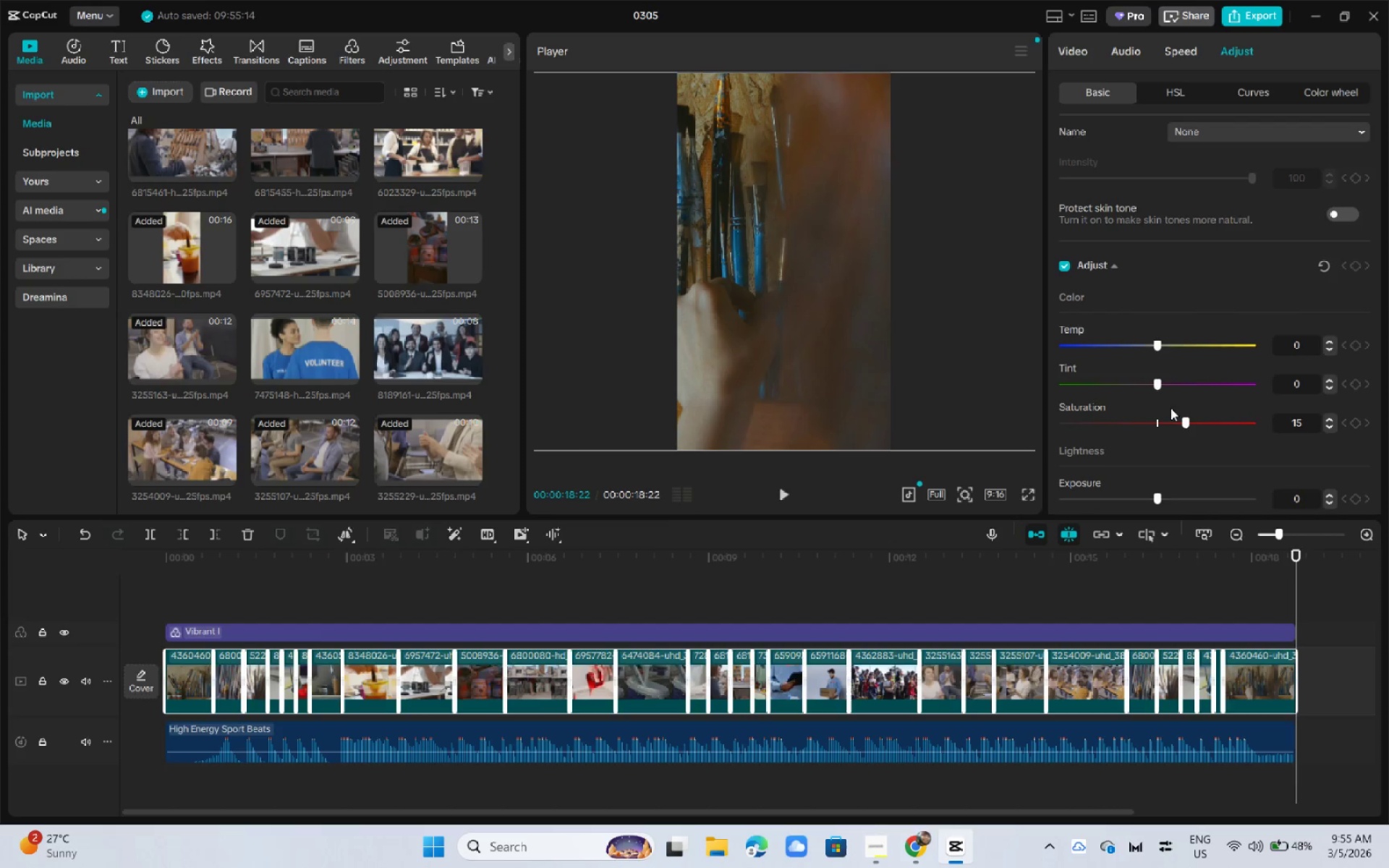 
scroll: coordinate [1173, 409], scroll_direction: down, amount: 4.0
 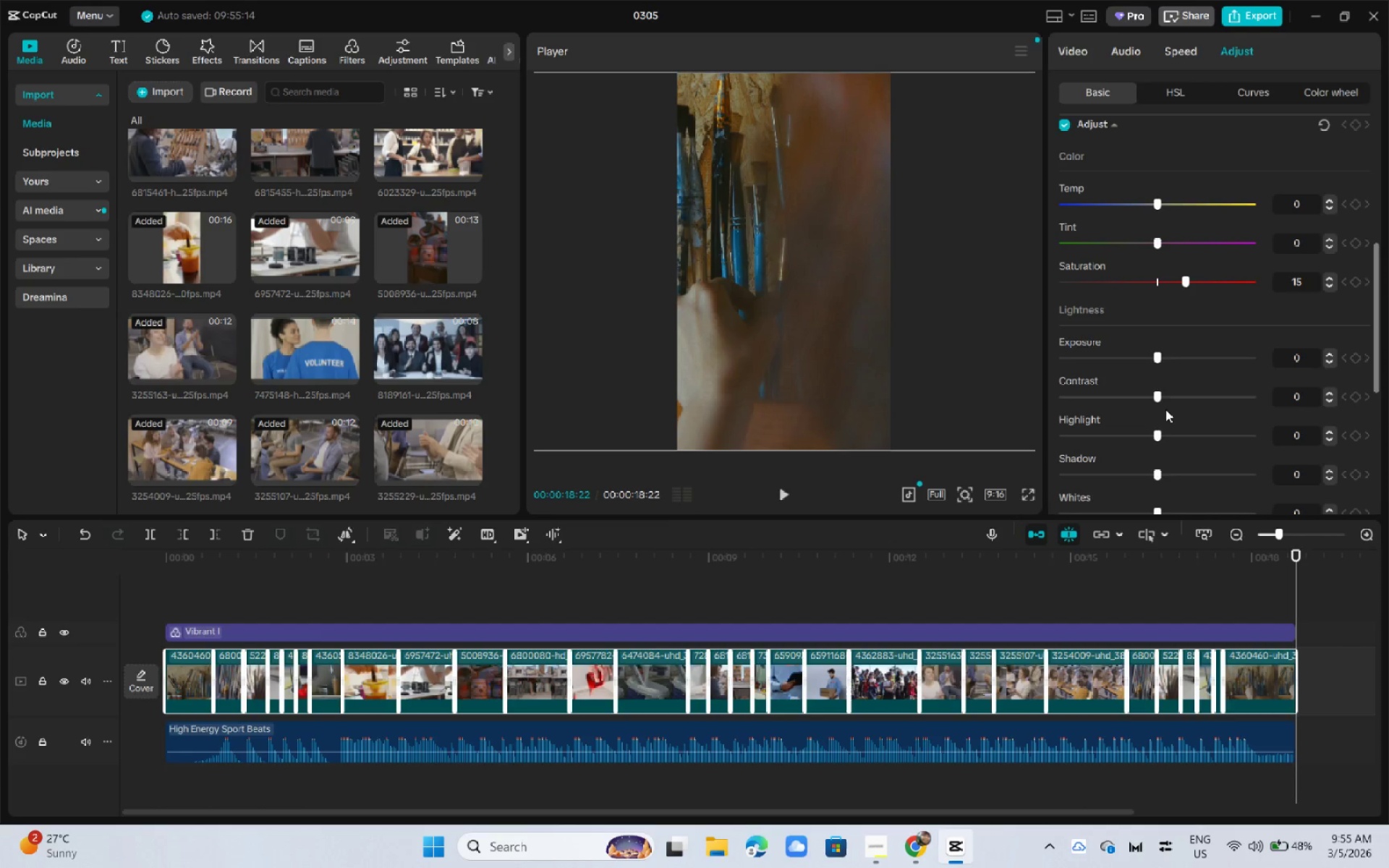 
left_click_drag(start_coordinate=[1159, 400], to_coordinate=[1164, 399])
 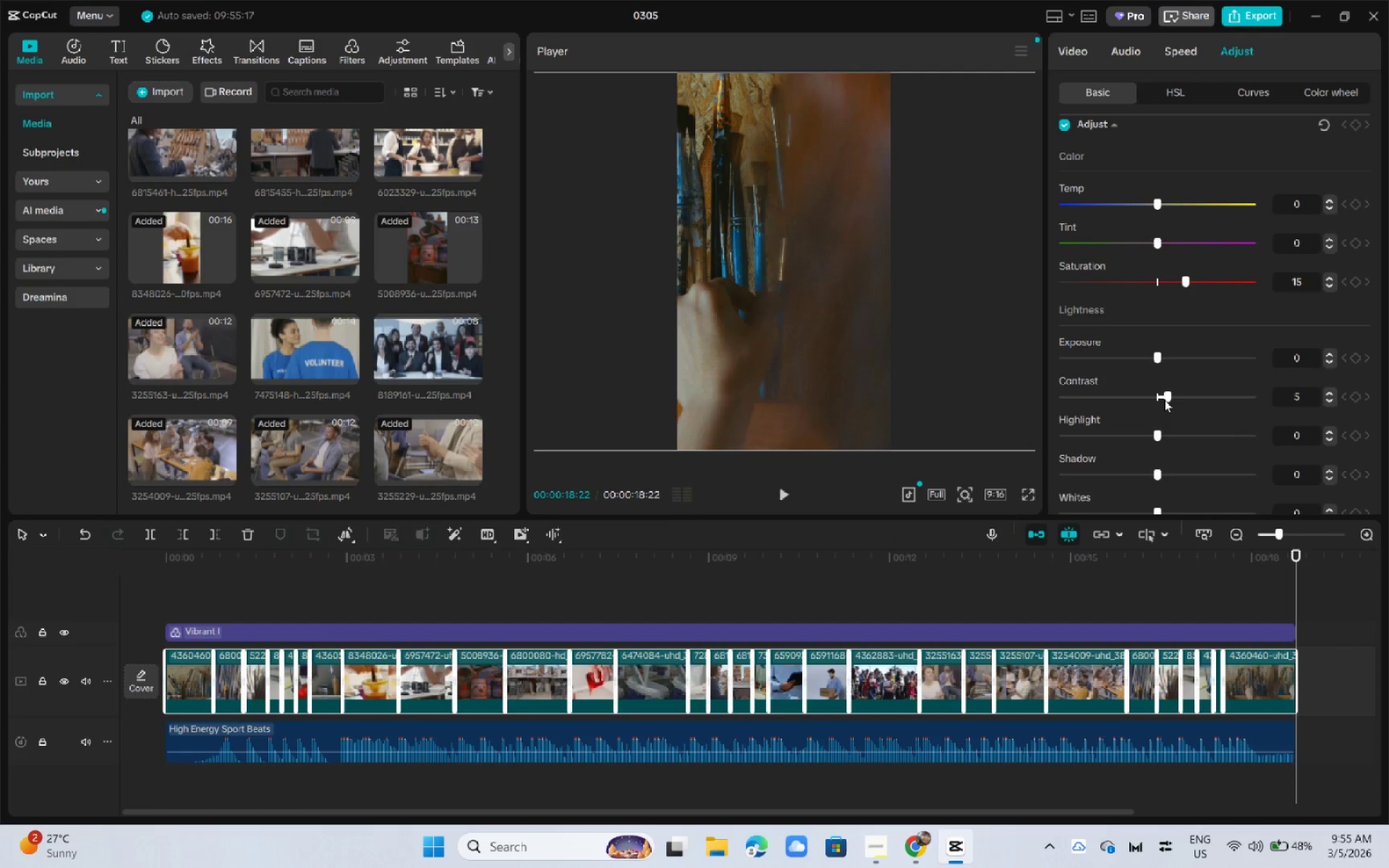 
scroll: coordinate [1164, 399], scroll_direction: up, amount: 1.0
 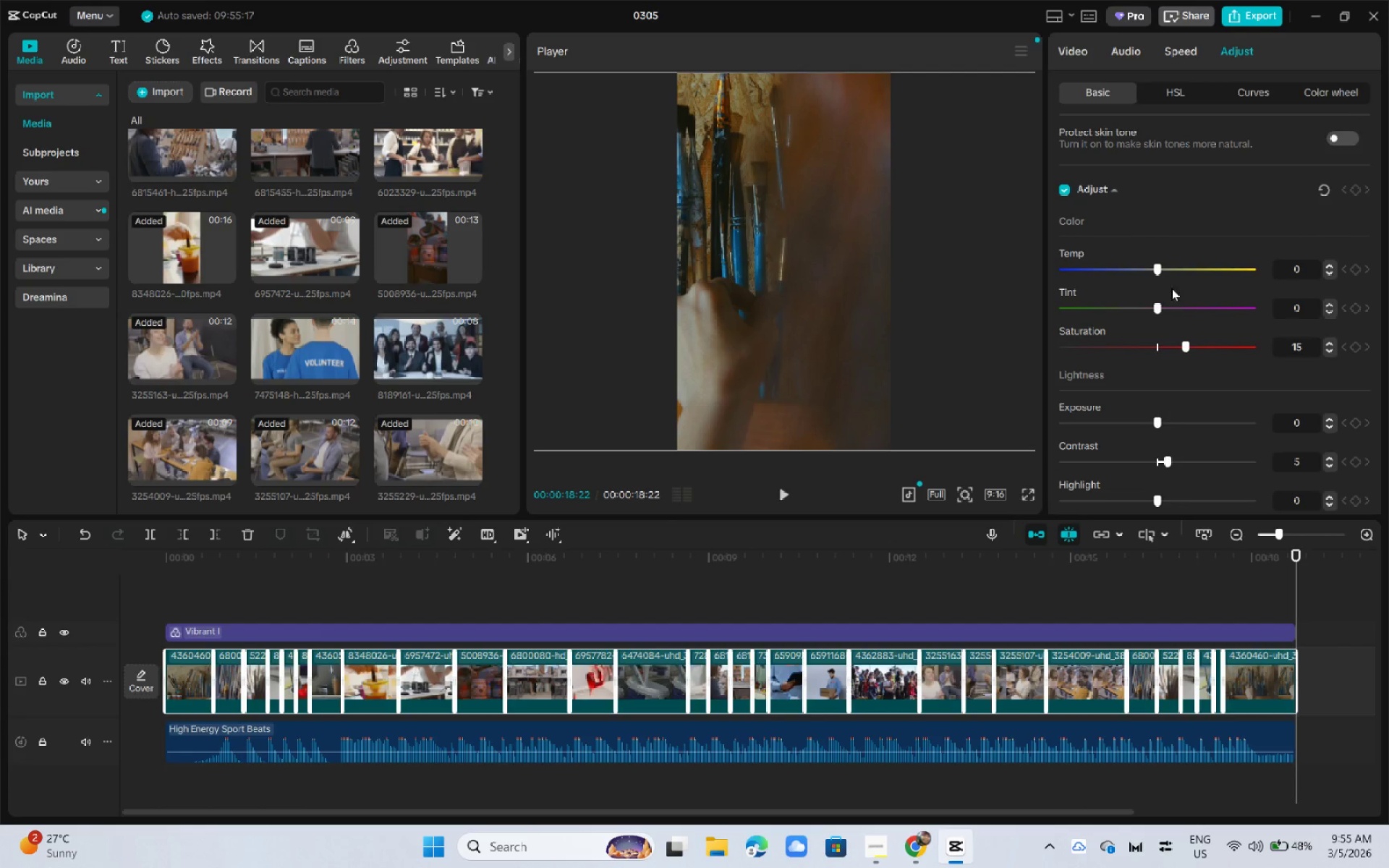 
left_click_drag(start_coordinate=[1159, 268], to_coordinate=[1163, 268])
 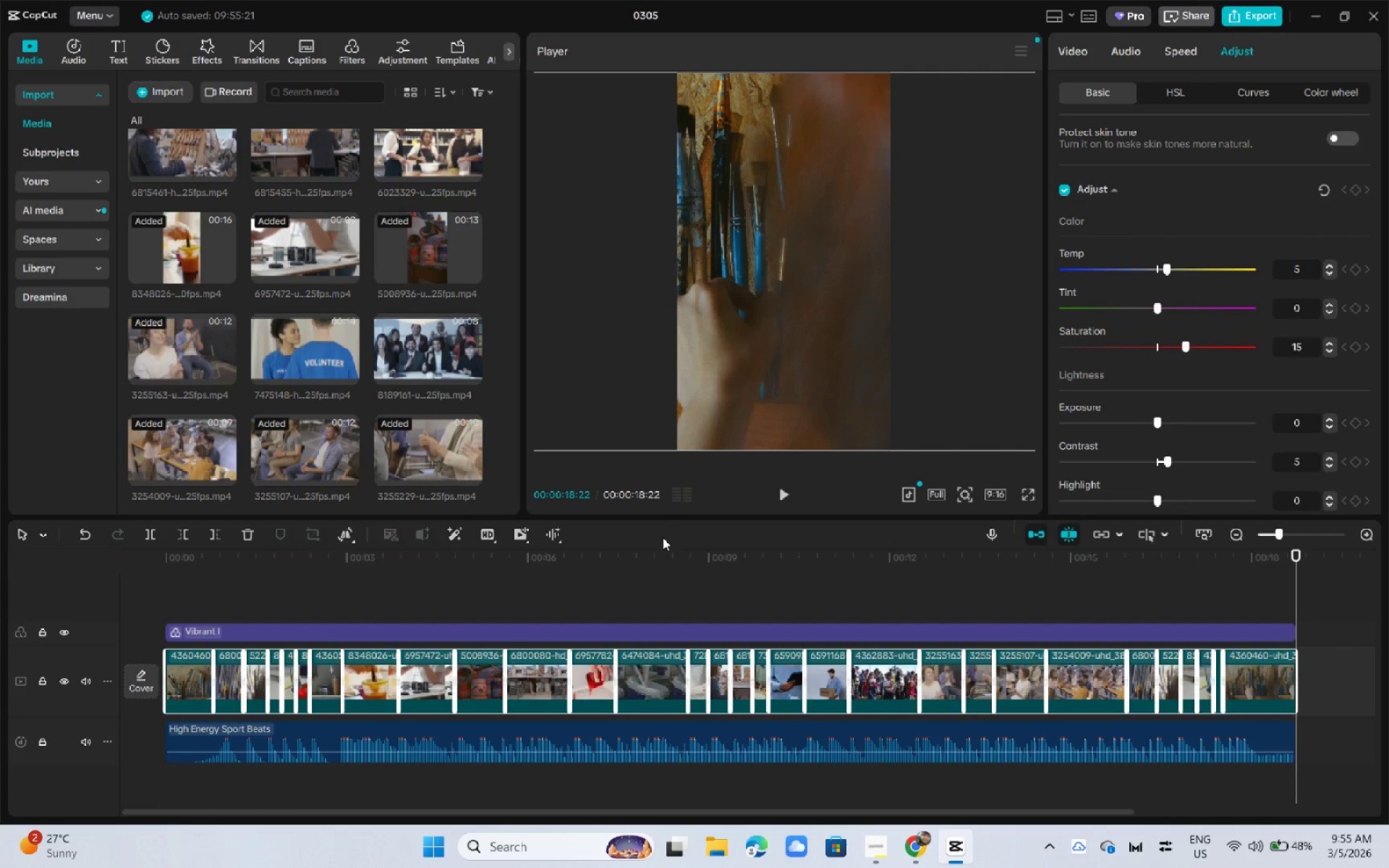 
left_click_drag(start_coordinate=[461, 547], to_coordinate=[183, 555])
 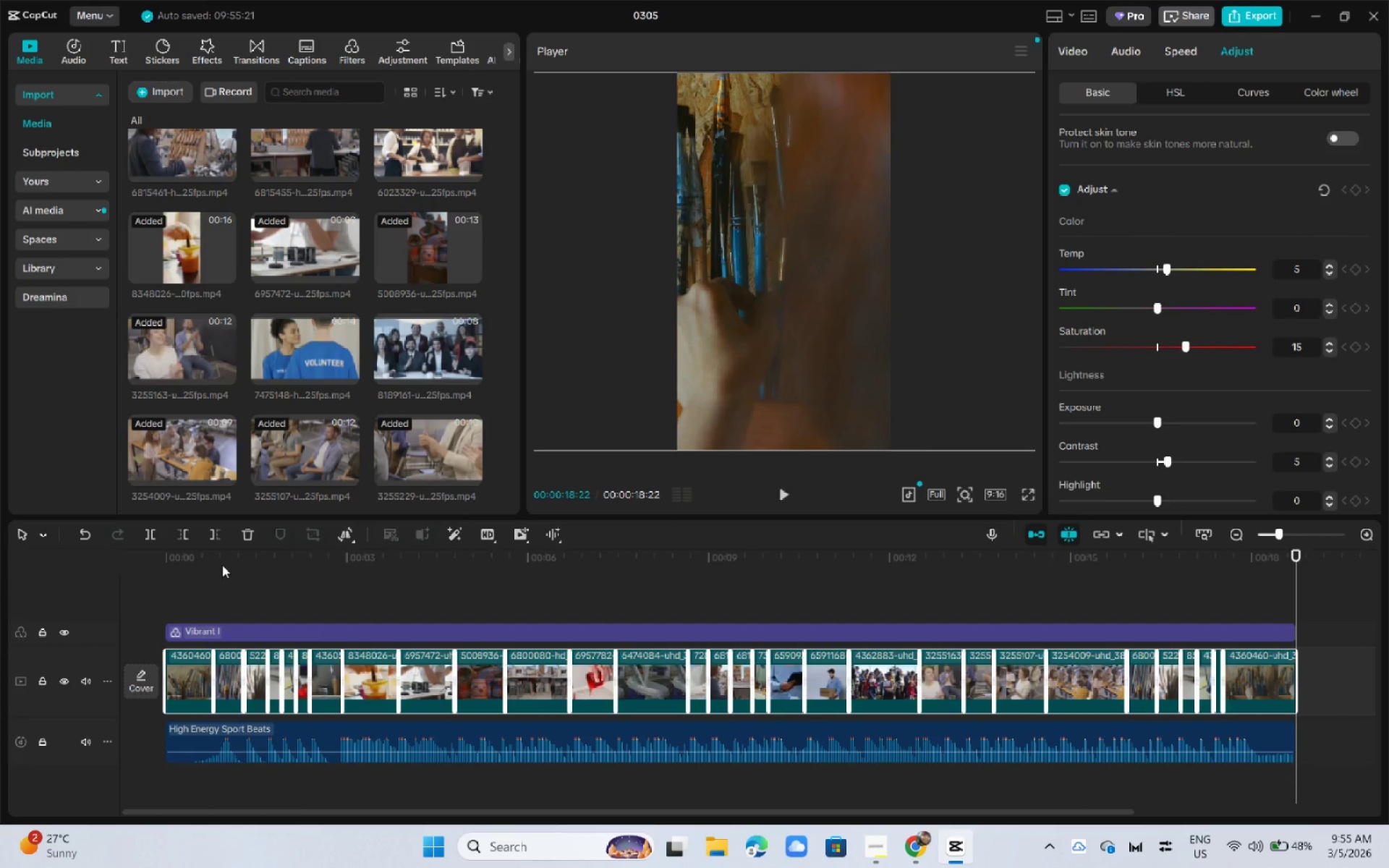 
left_click_drag(start_coordinate=[222, 565], to_coordinate=[49, 564])
 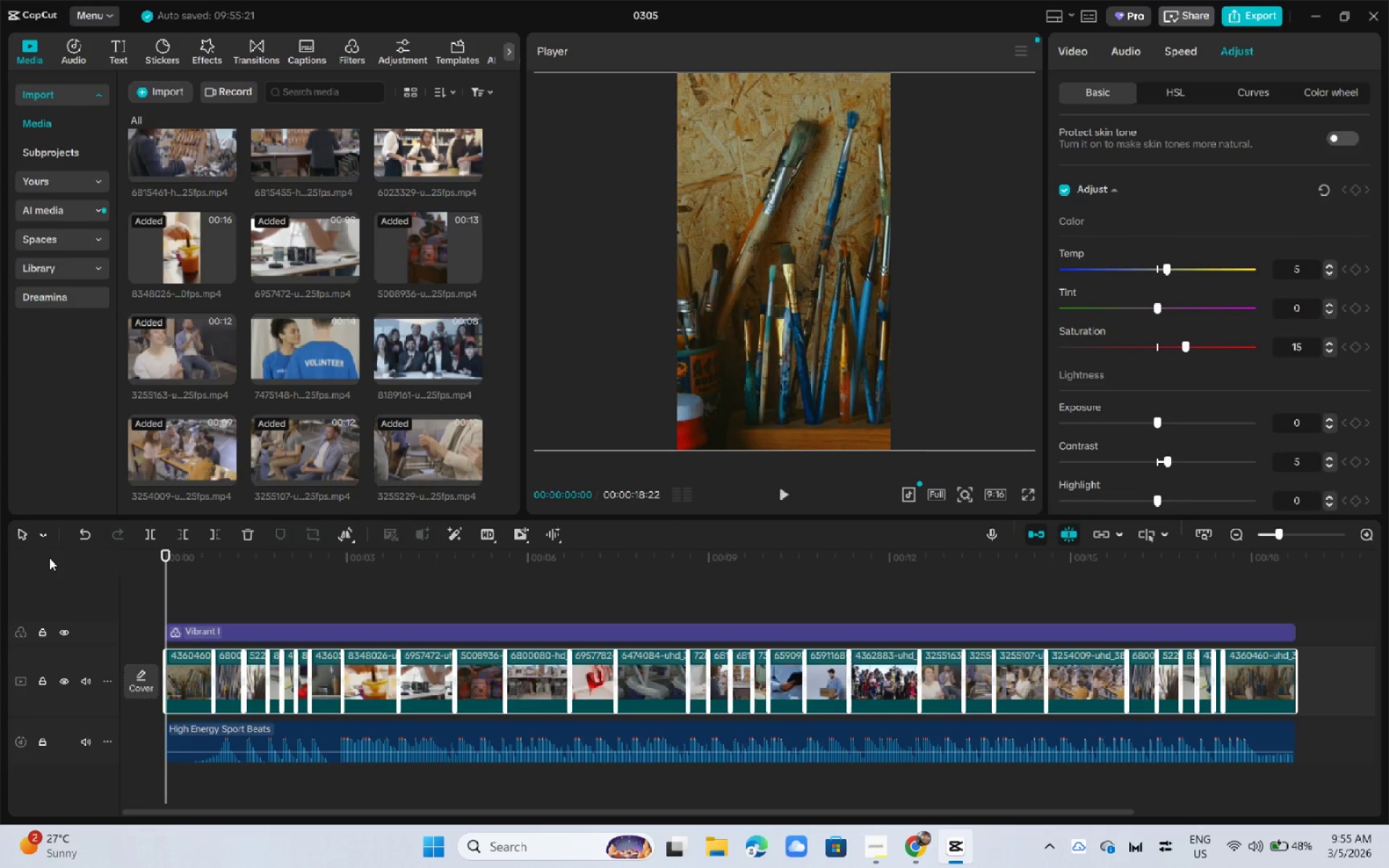 
key(Space)
 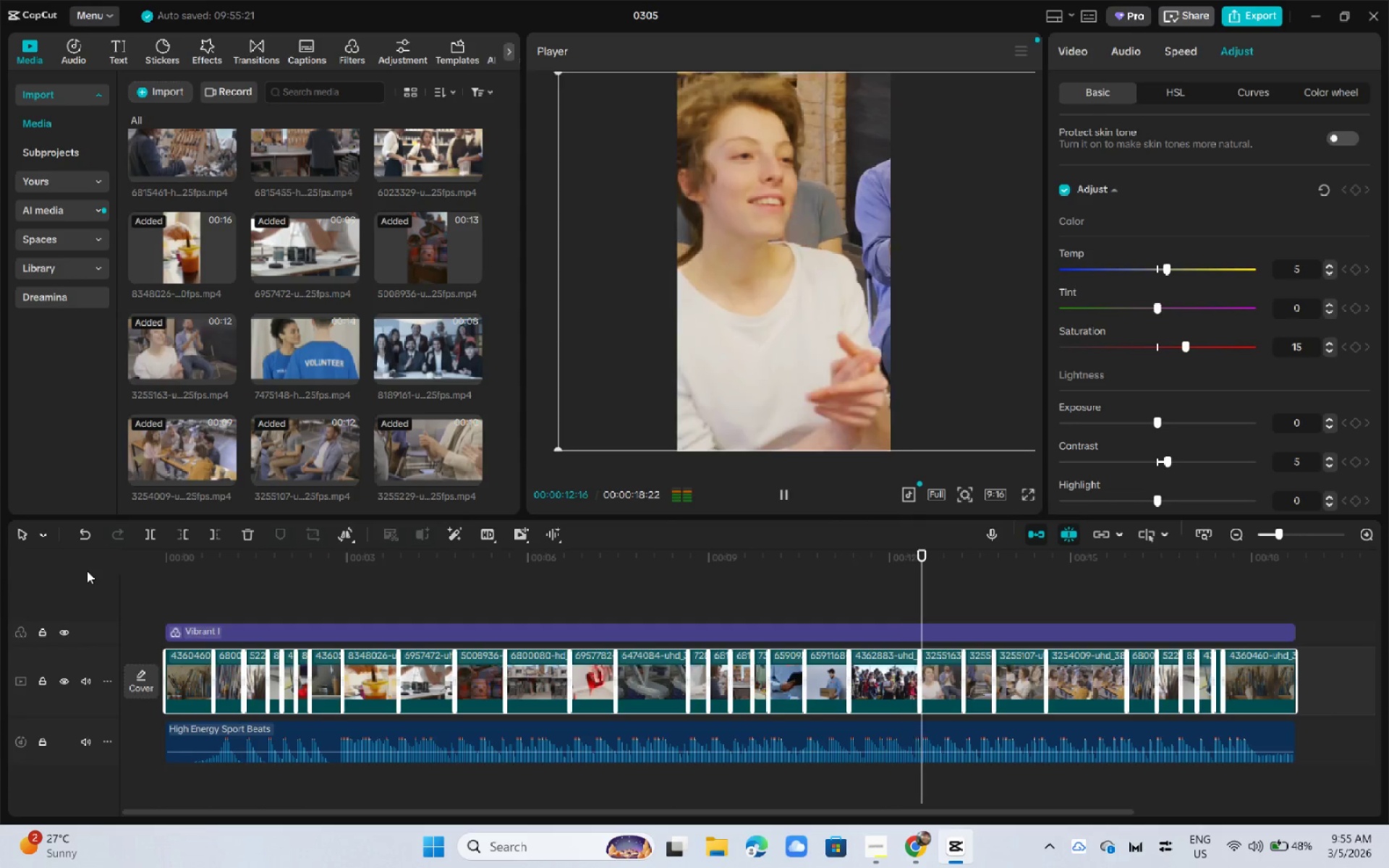 
wait(17.61)
 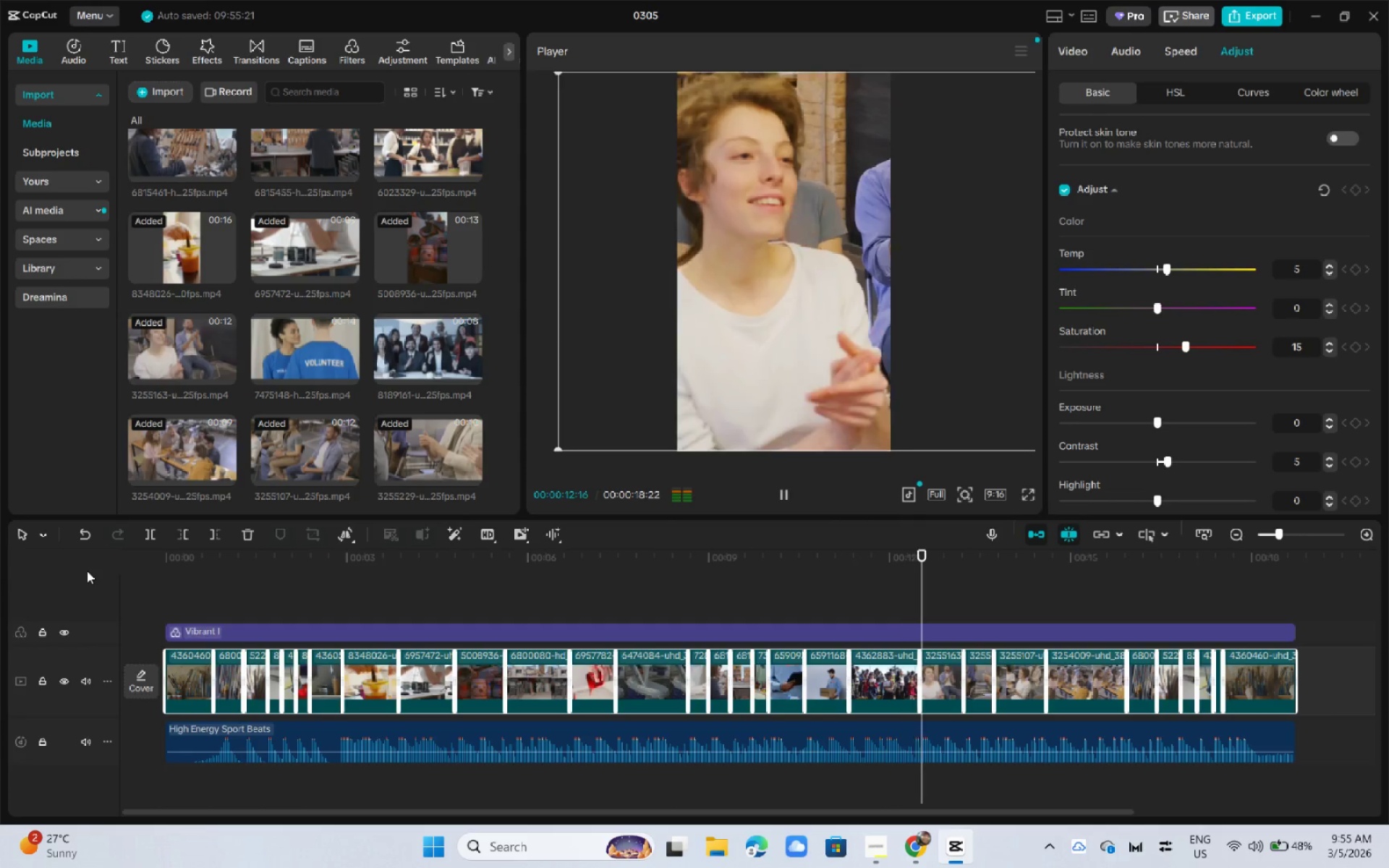 
key(Space)
 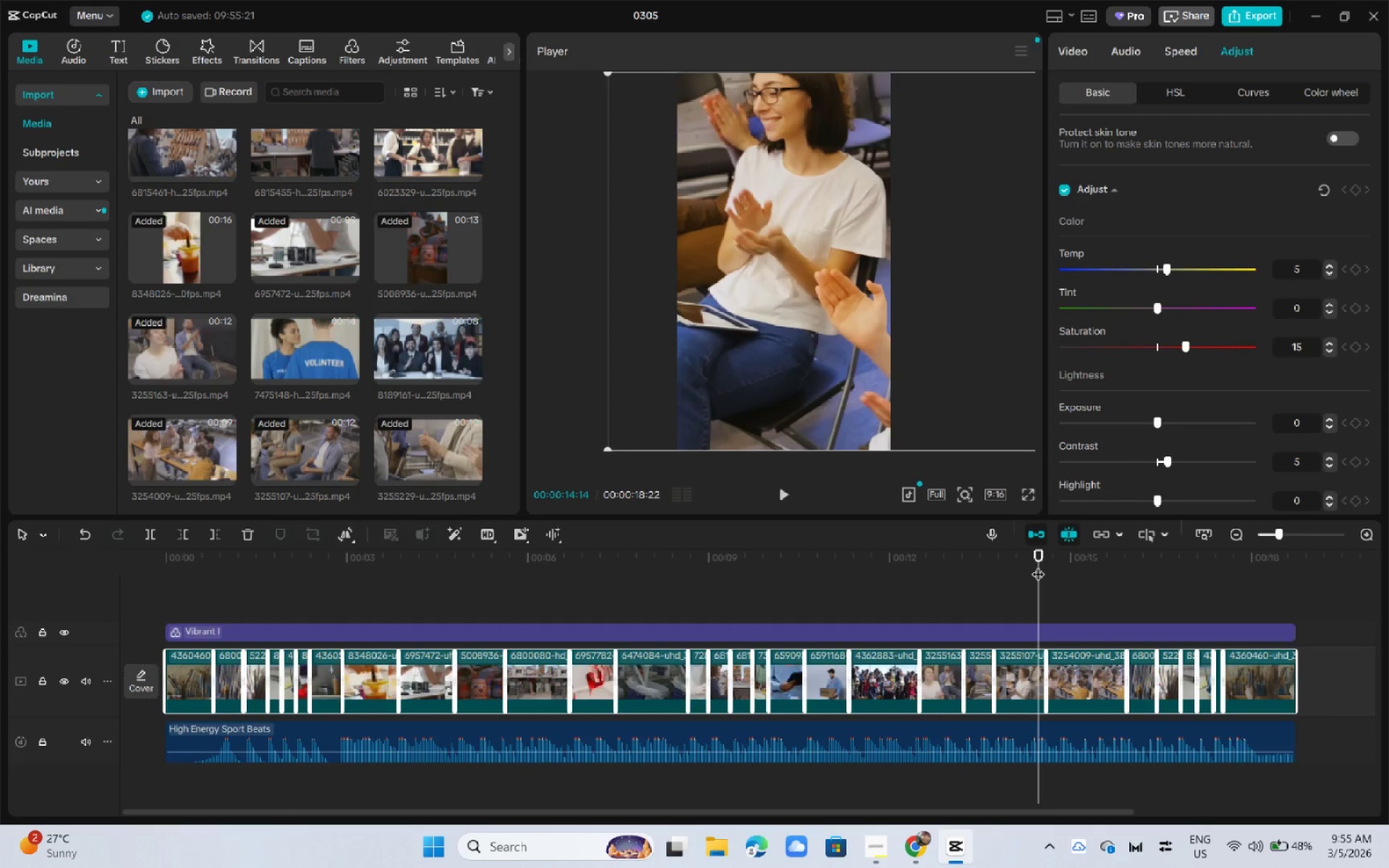 
key(Space)
 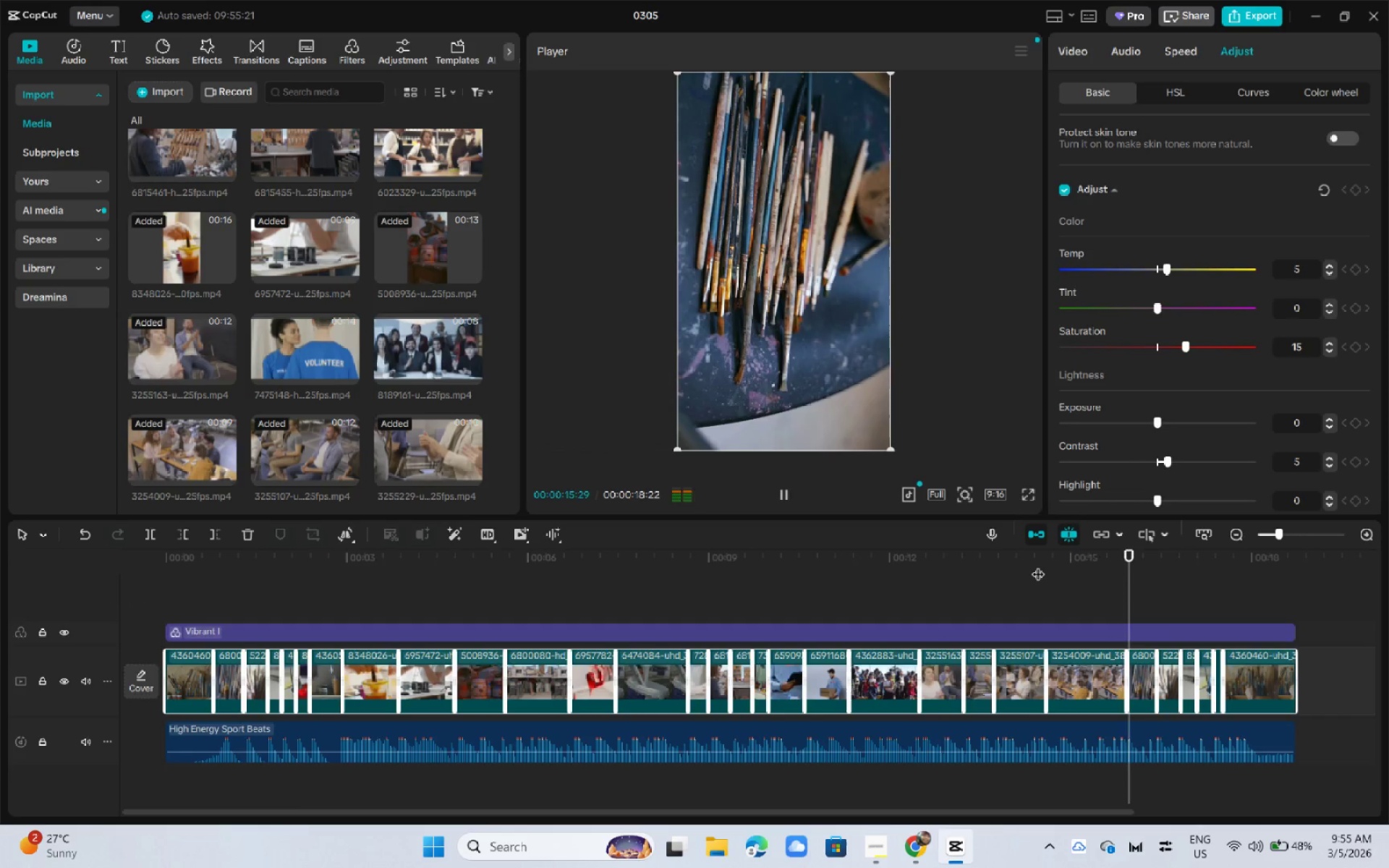 
left_click([1038, 565])
 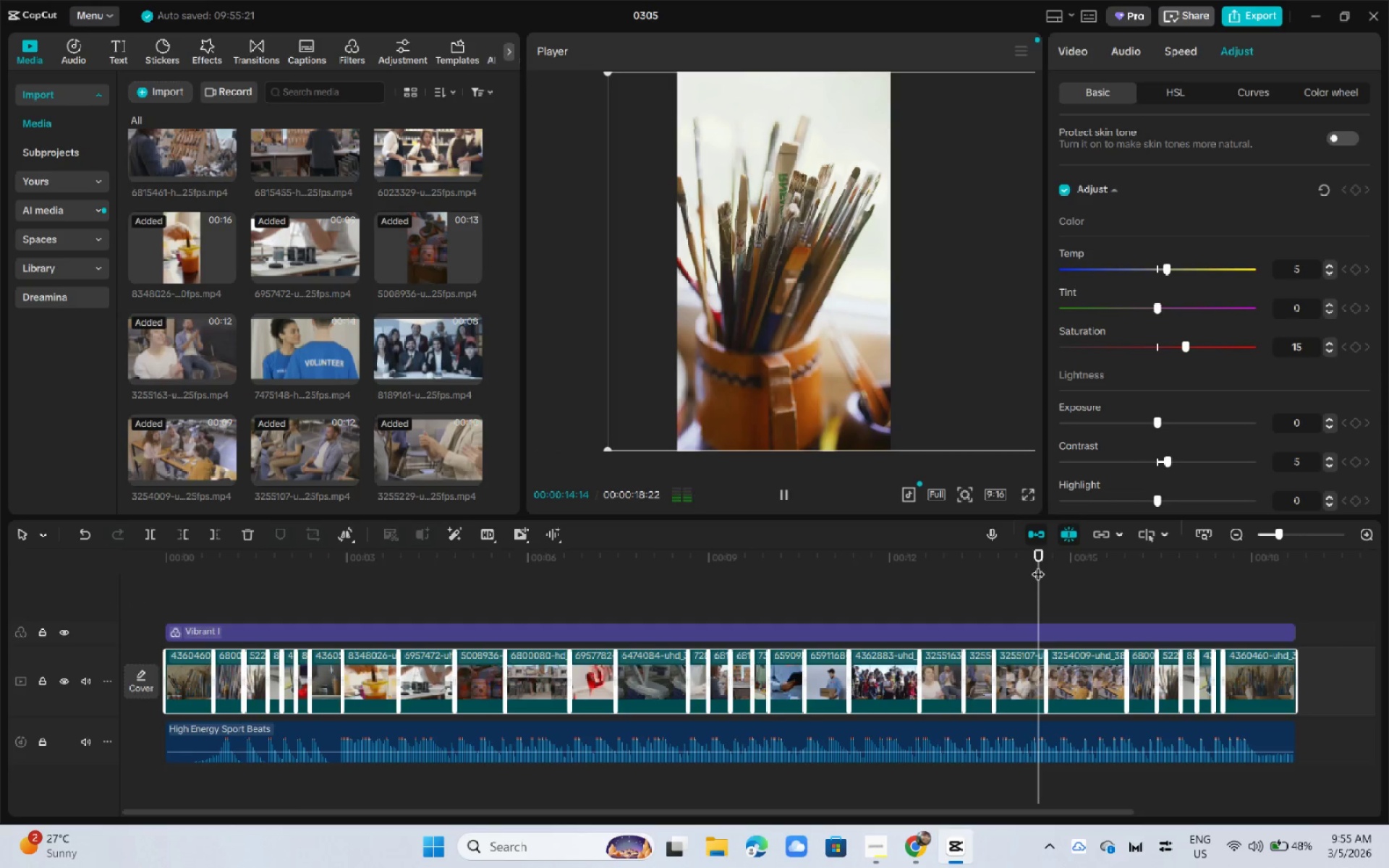 
key(Space)
 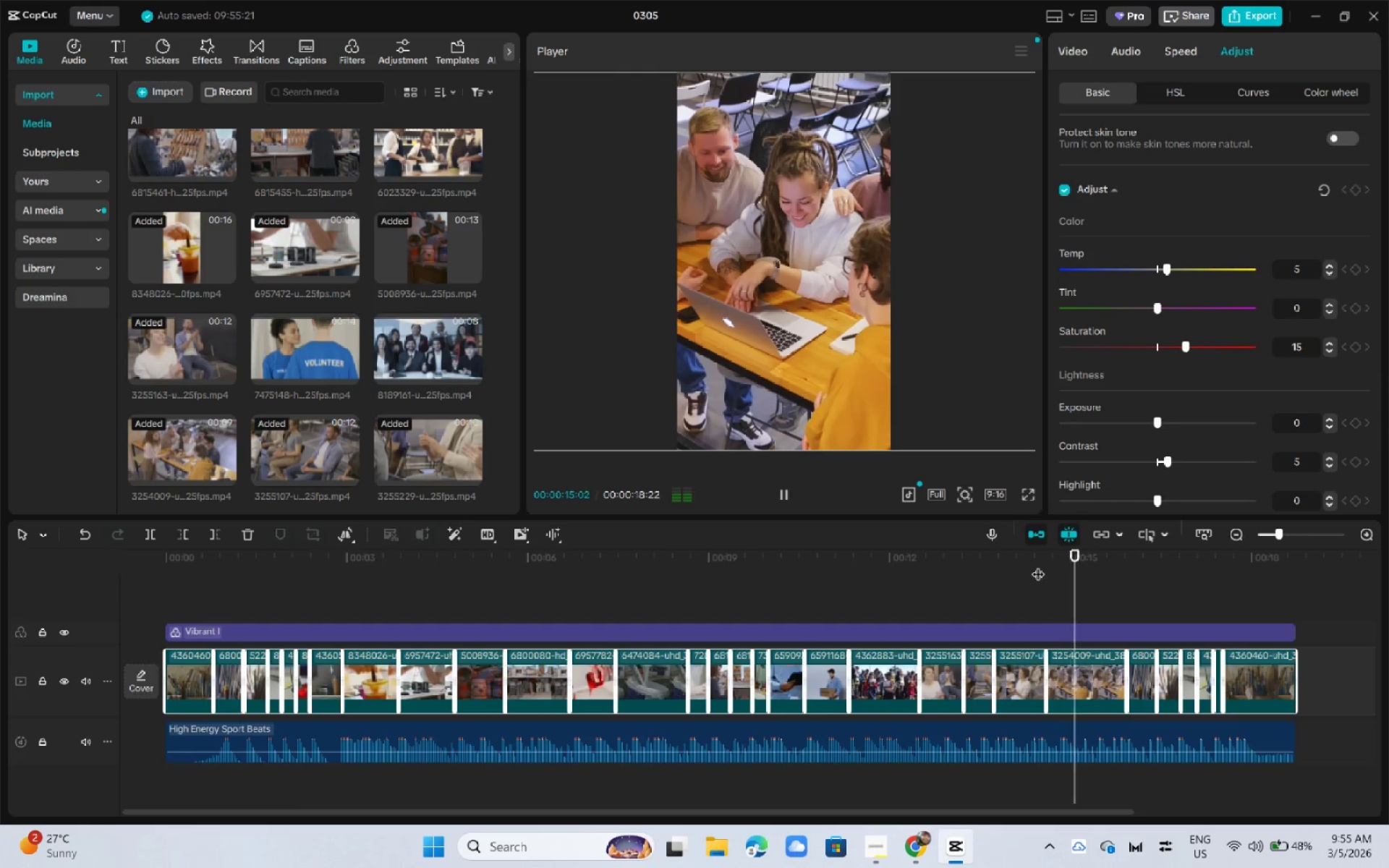 
key(Space)
 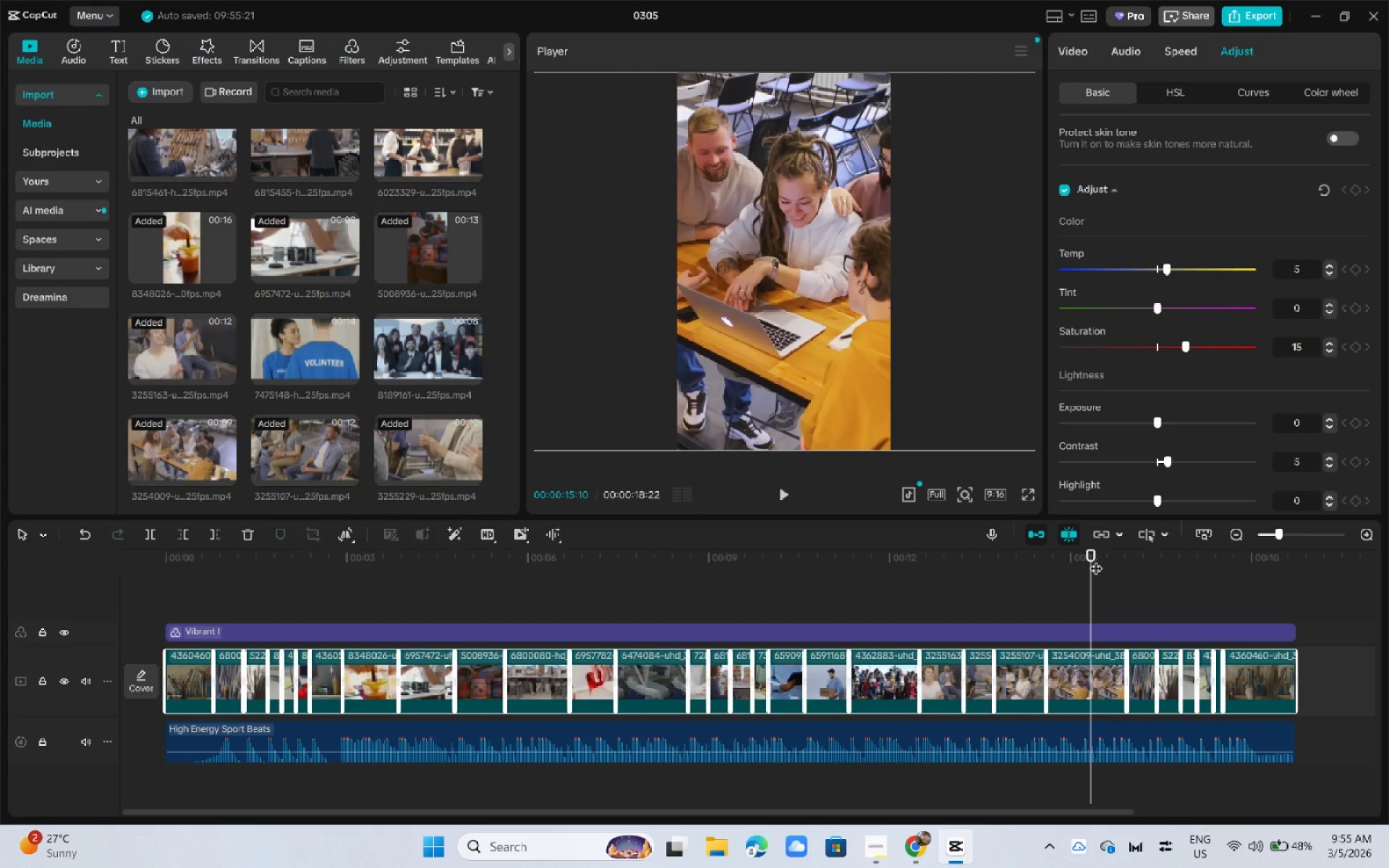 
left_click_drag(start_coordinate=[1089, 554], to_coordinate=[1096, 554])
 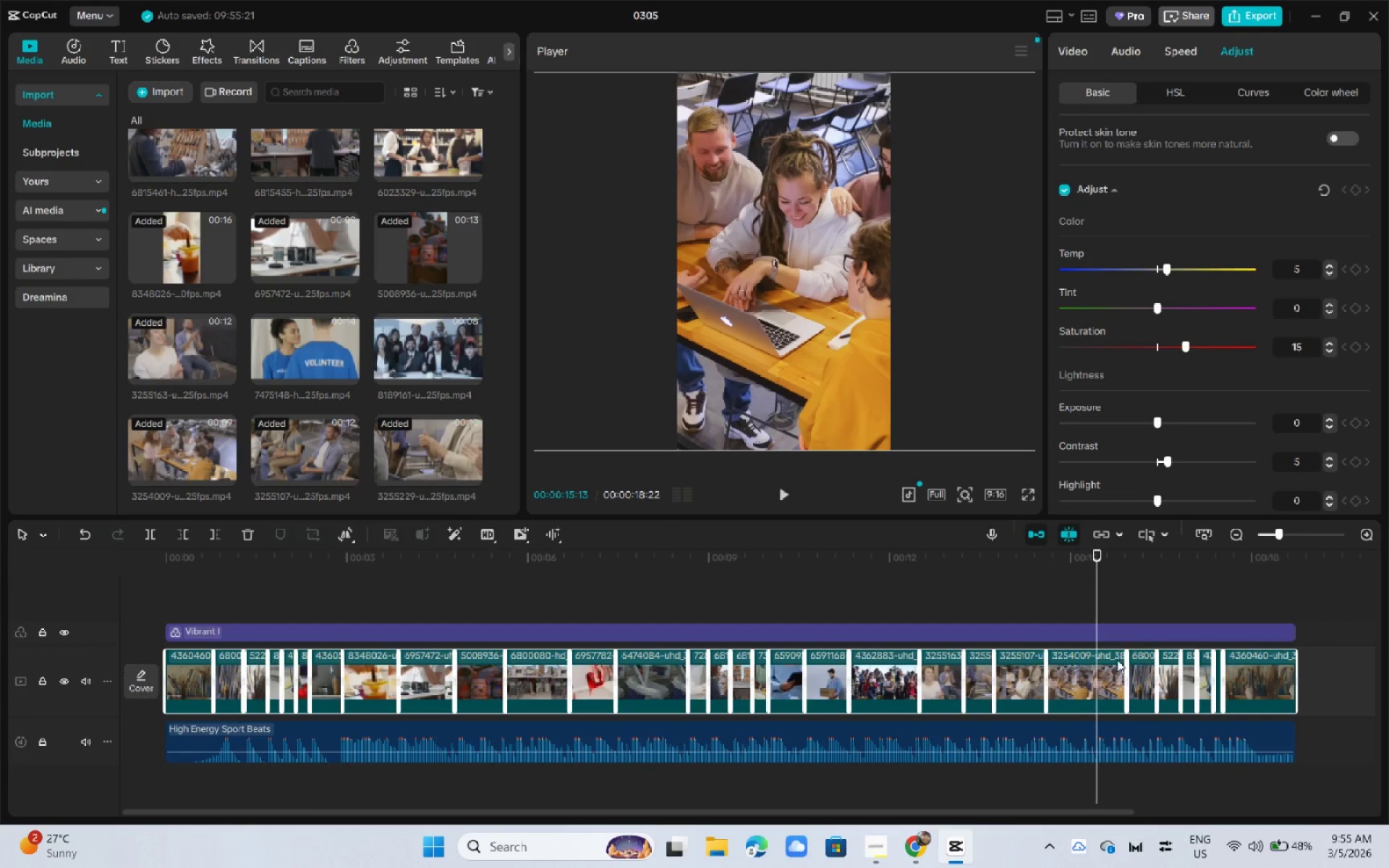 
left_click([1117, 660])
 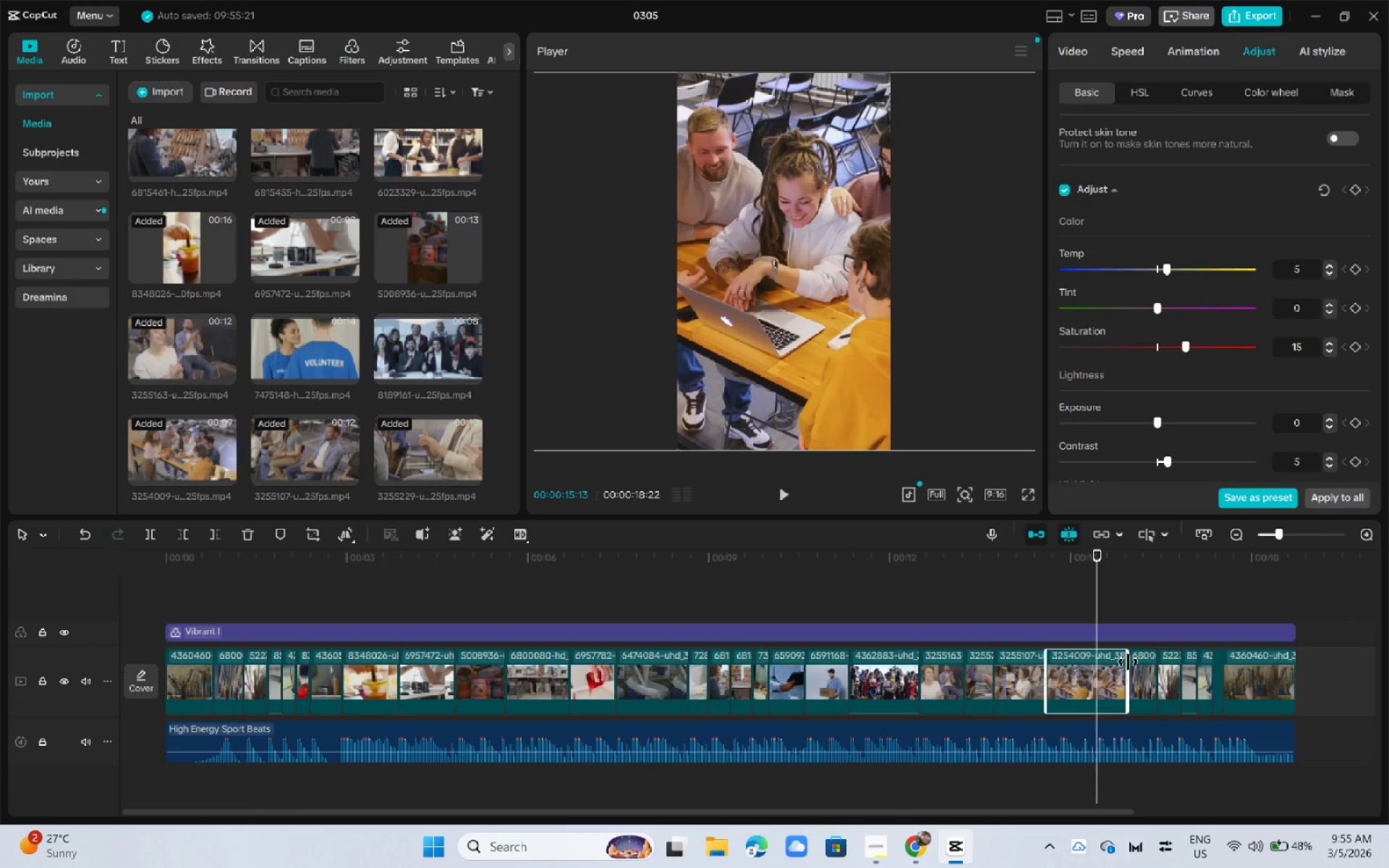 
left_click_drag(start_coordinate=[1128, 662], to_coordinate=[1095, 671])
 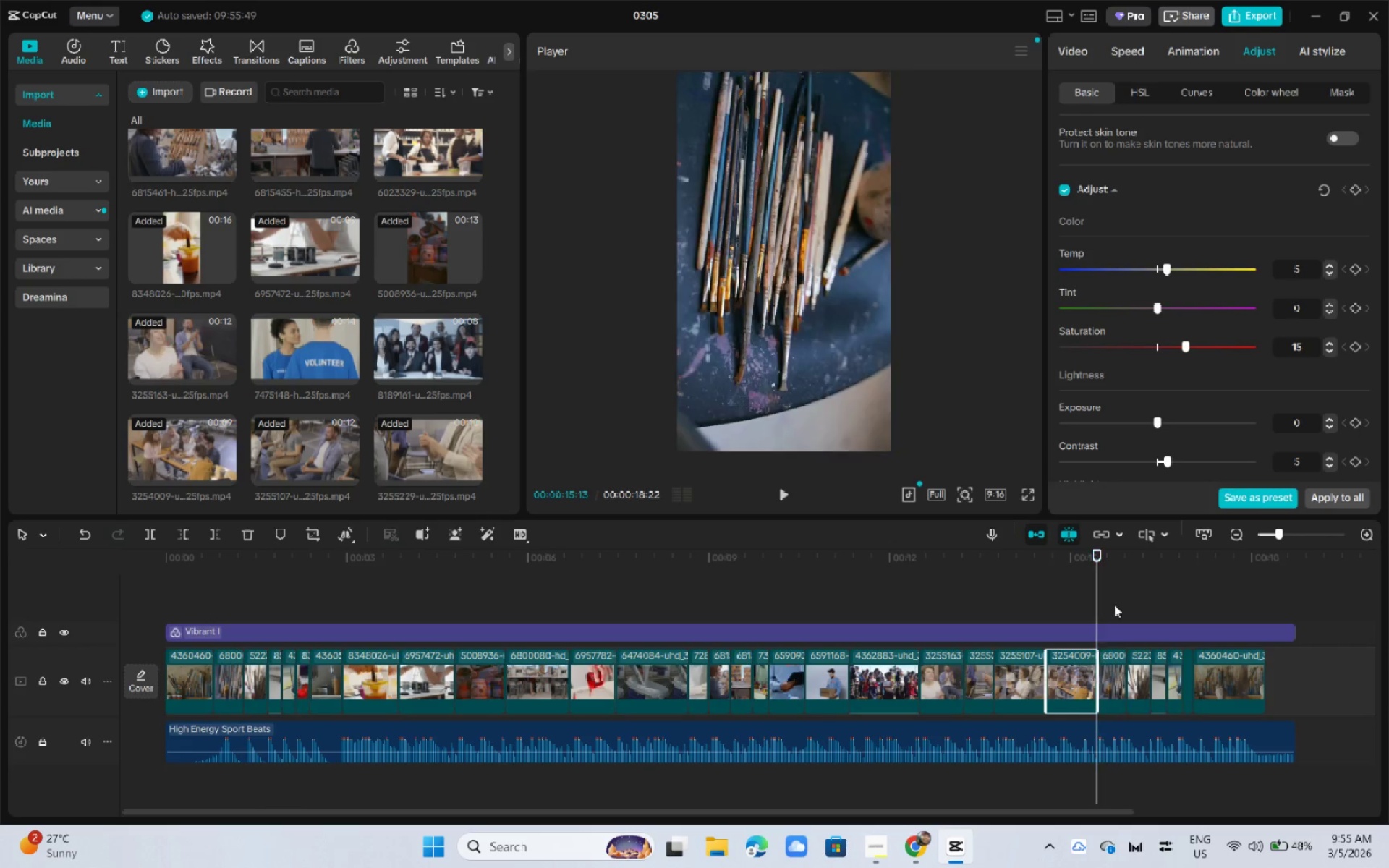 
key(Space)
 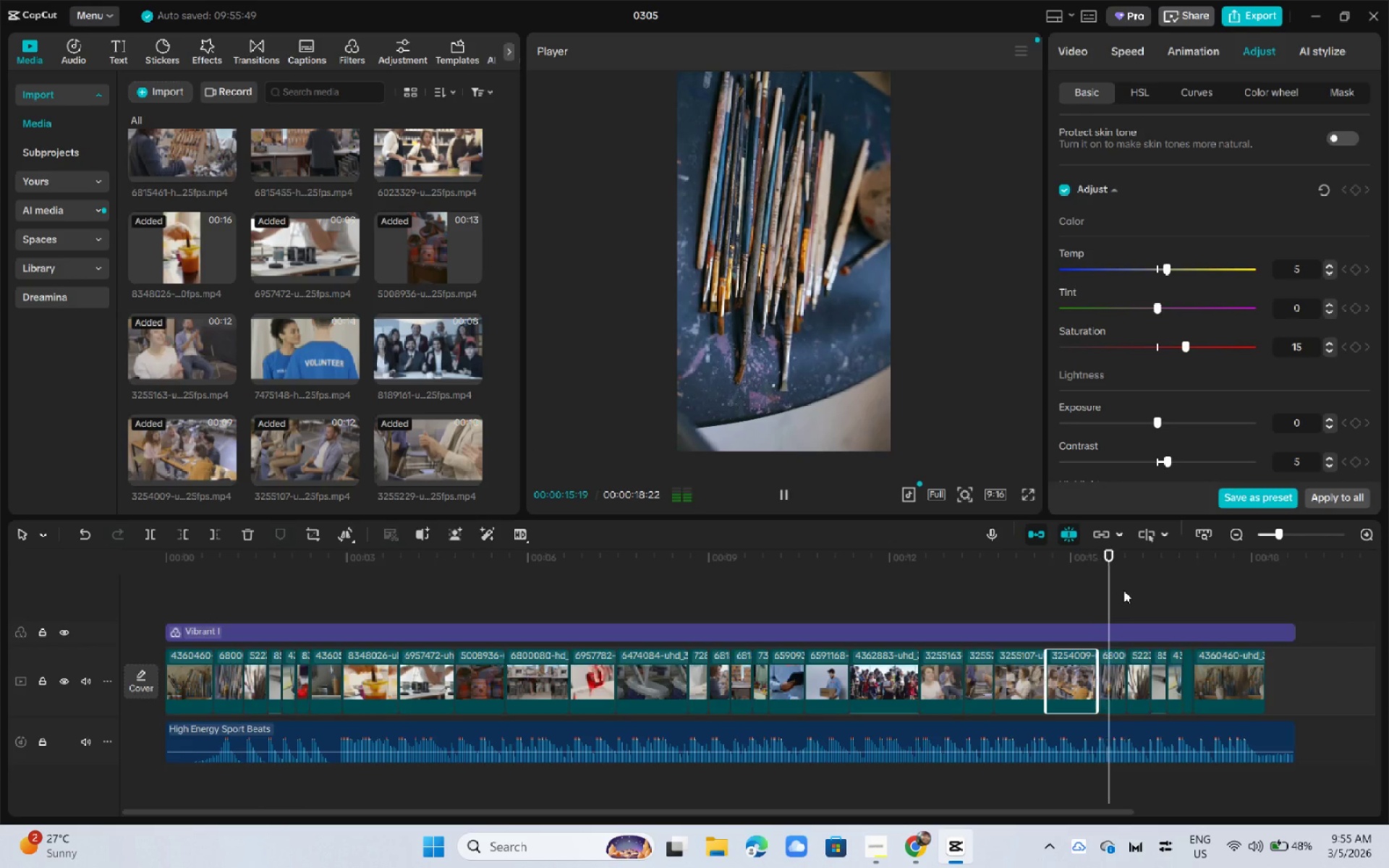 
key(Space)
 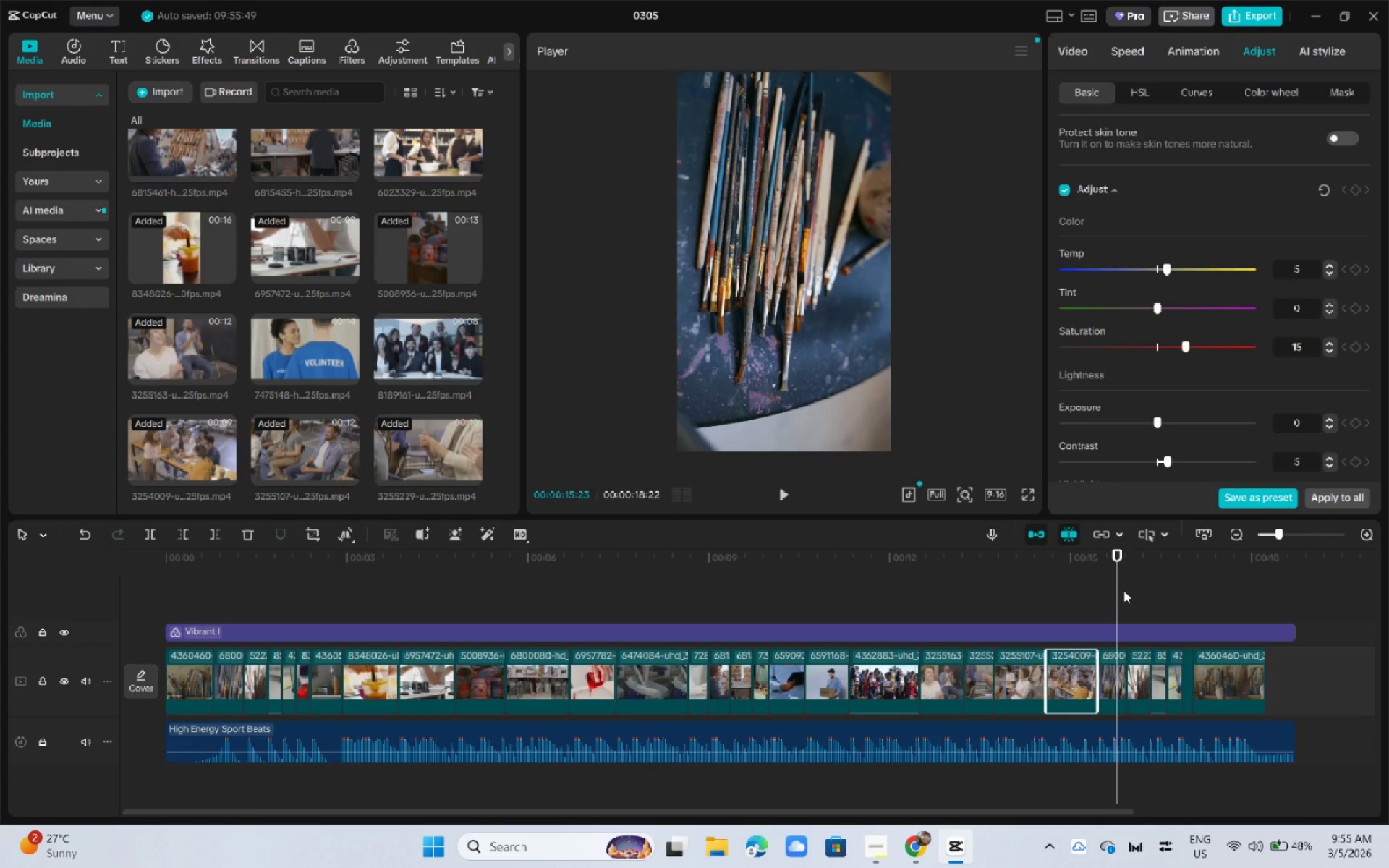 
key(Space)
 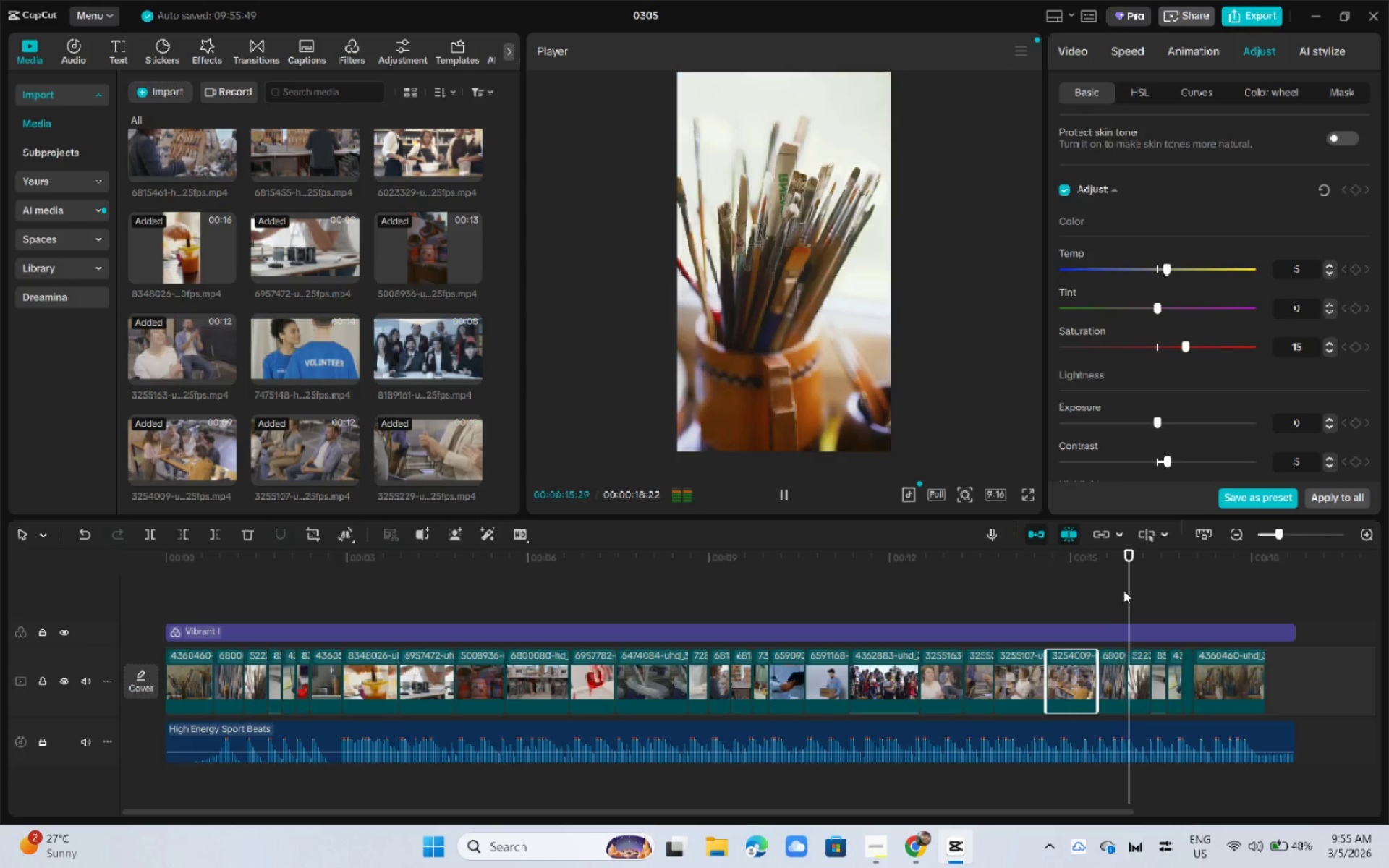 
key(Space)
 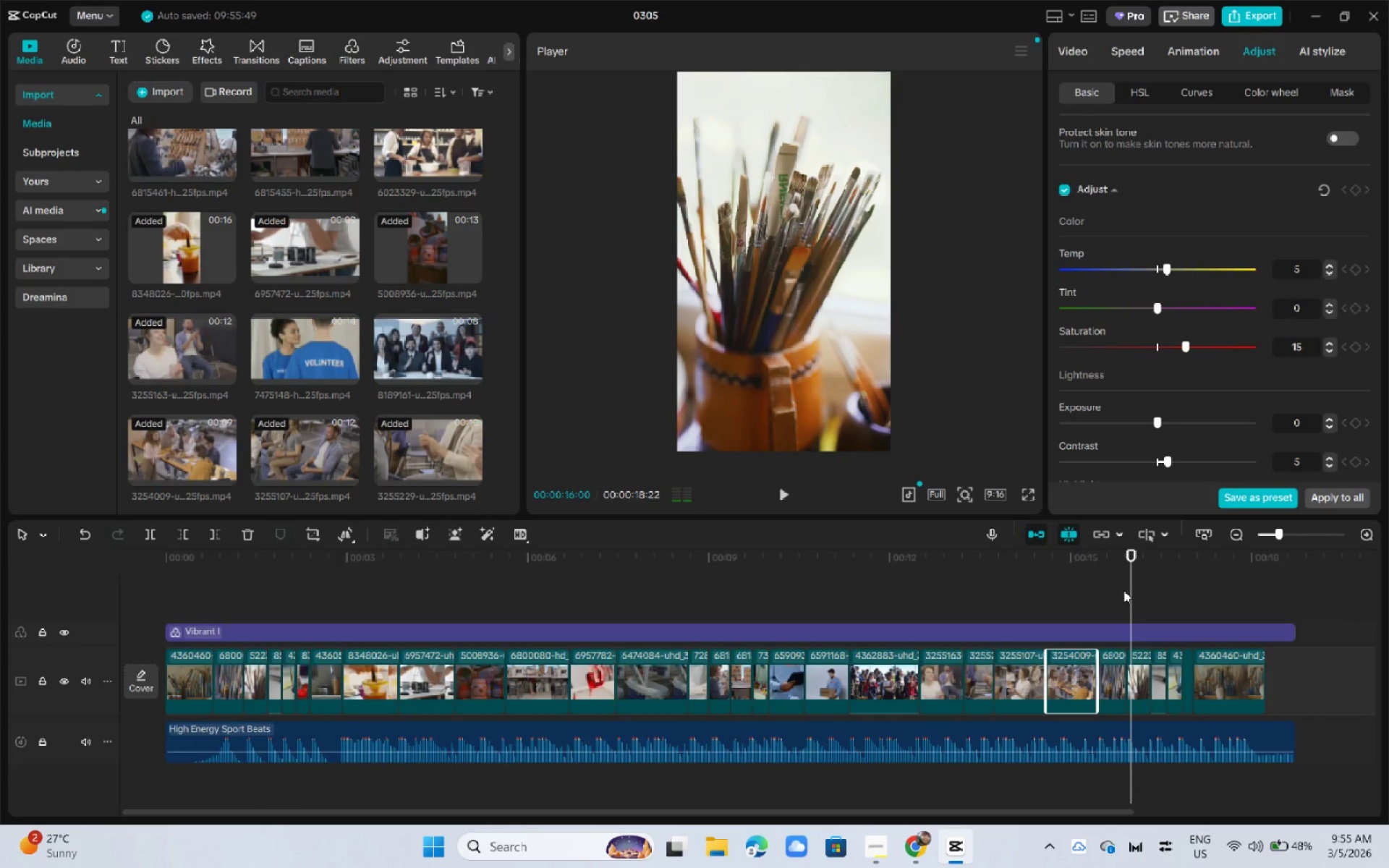 
key(Space)
 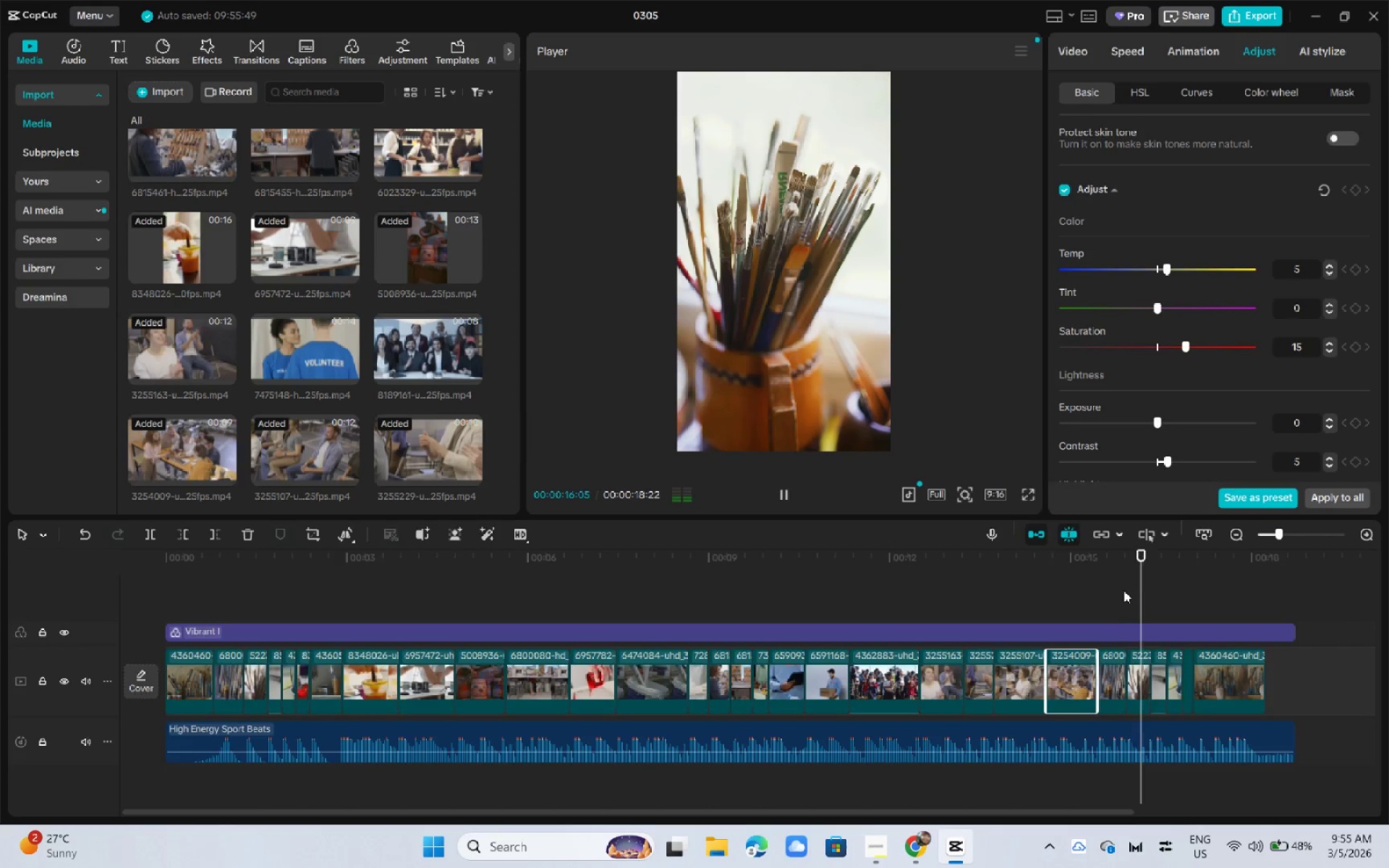 
key(Space)
 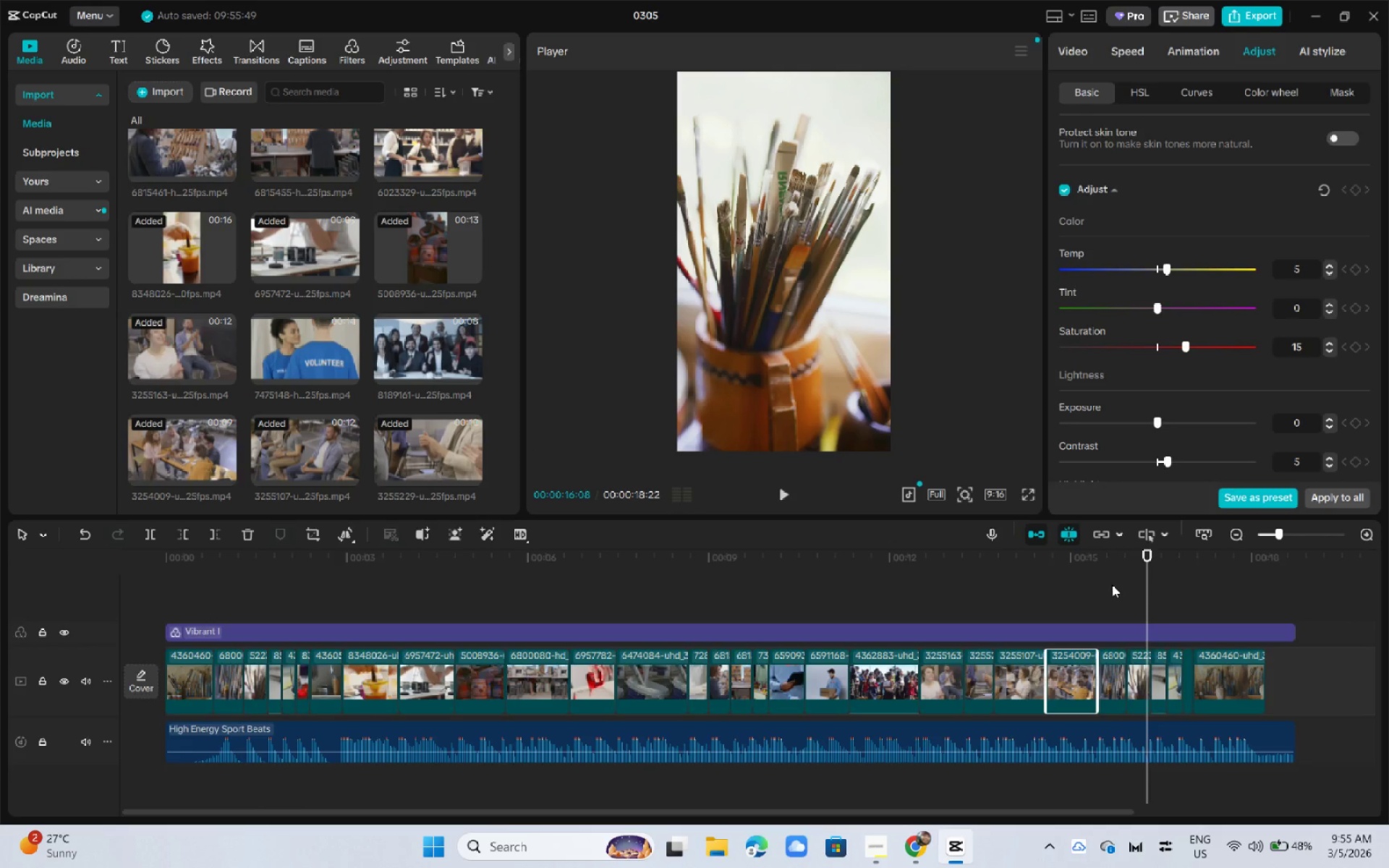 
key(Control+ControlLeft)
 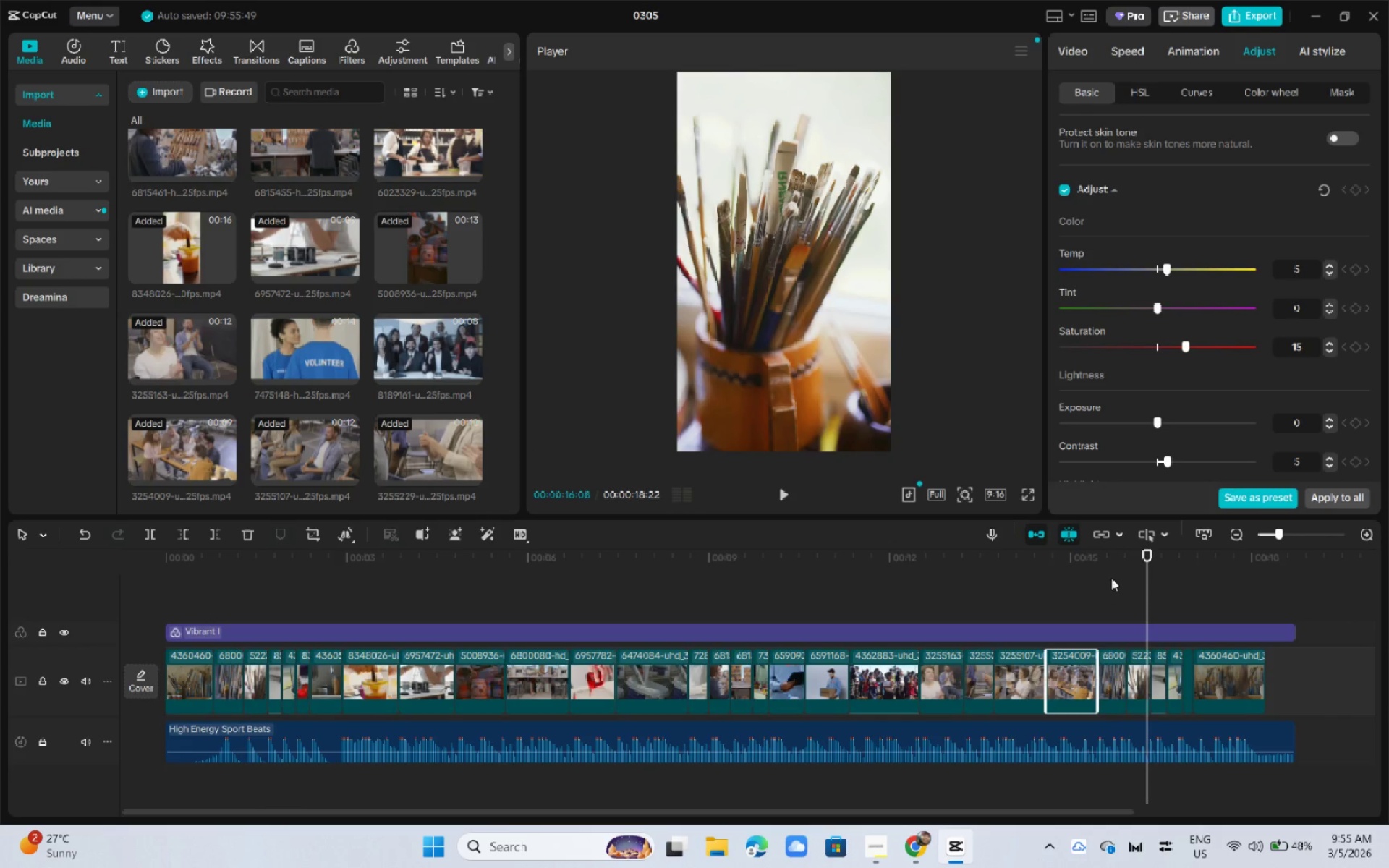 
key(Control+Z)
 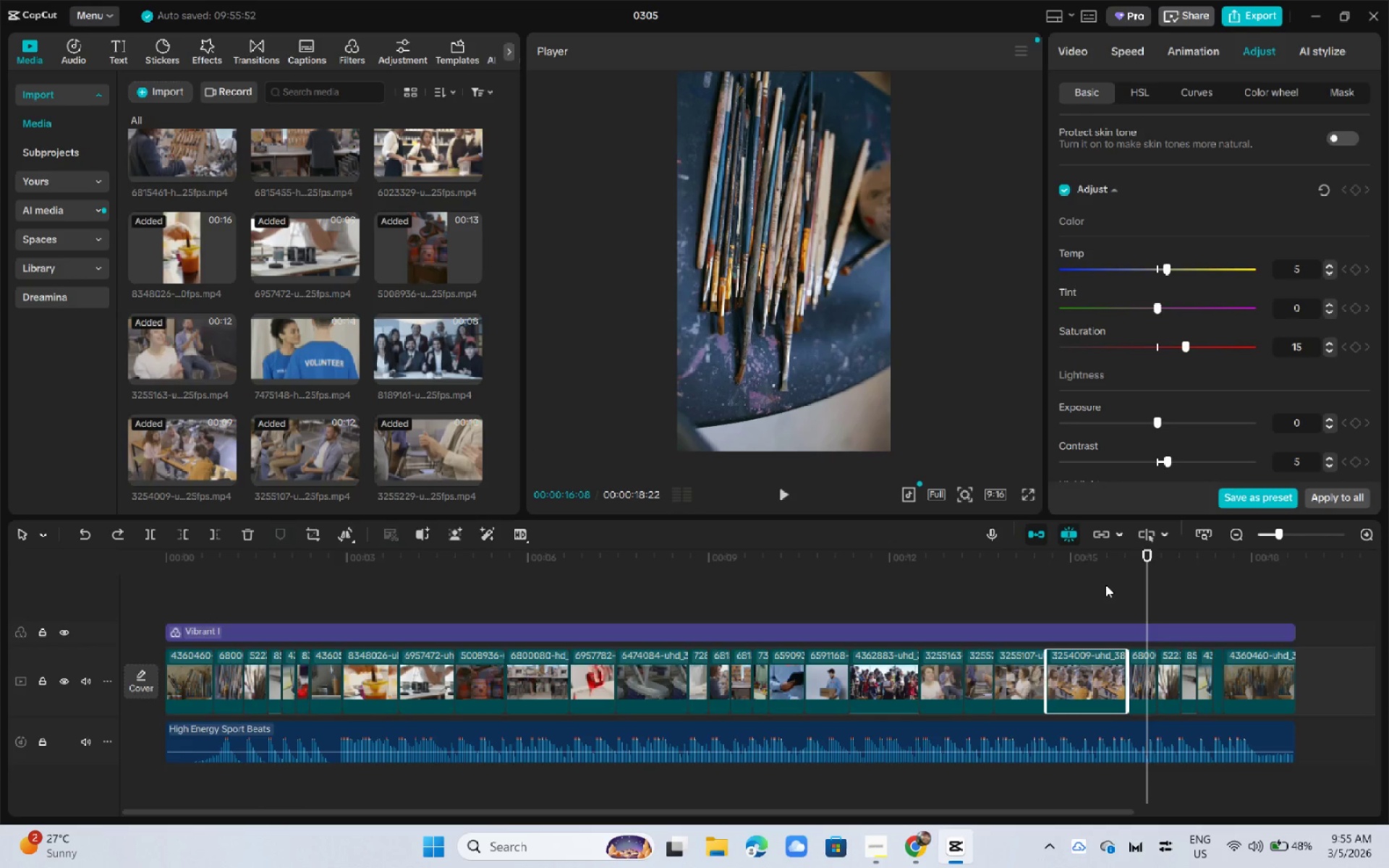 
left_click_drag(start_coordinate=[1037, 574], to_coordinate=[1012, 567])
 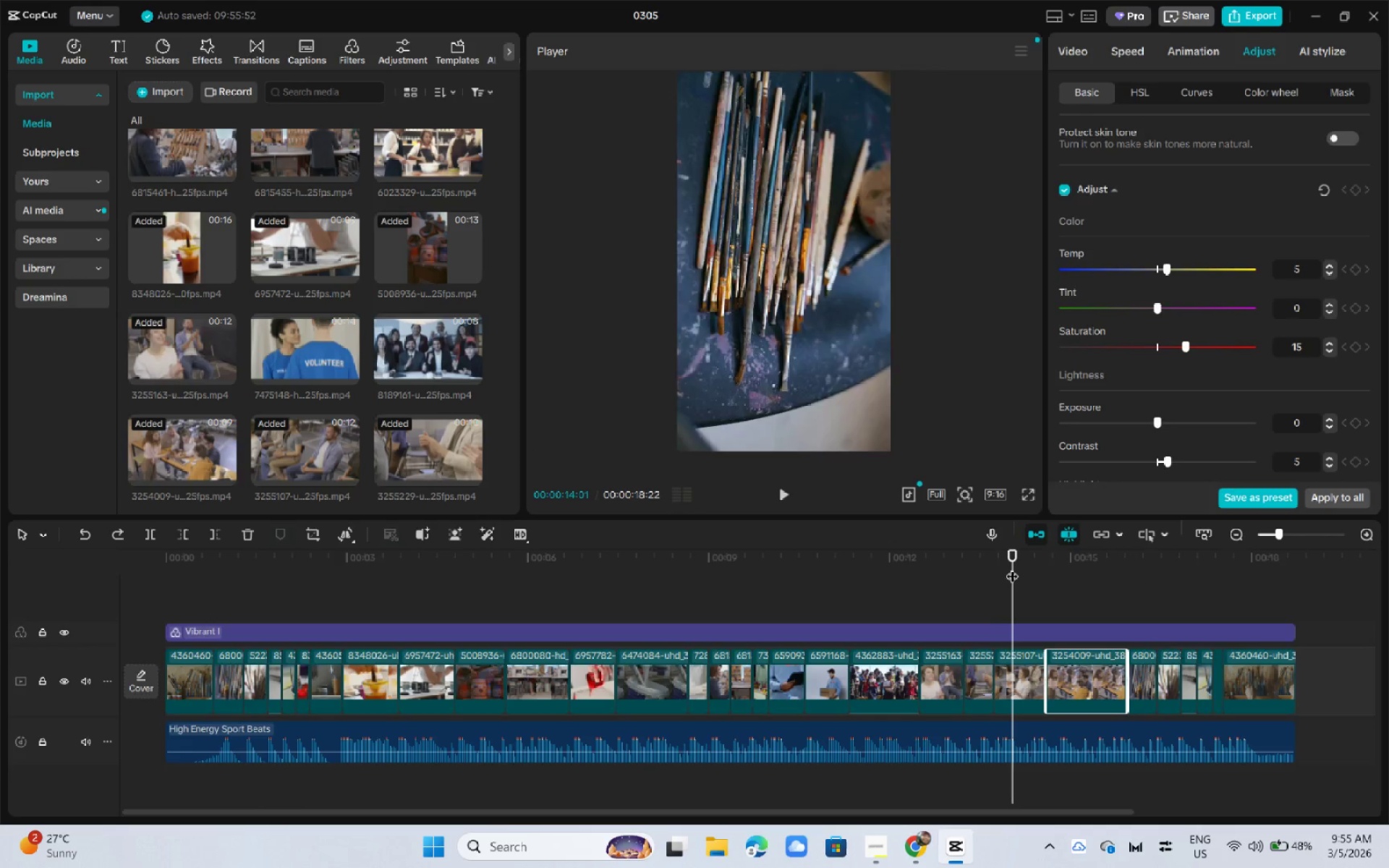 
key(Space)
 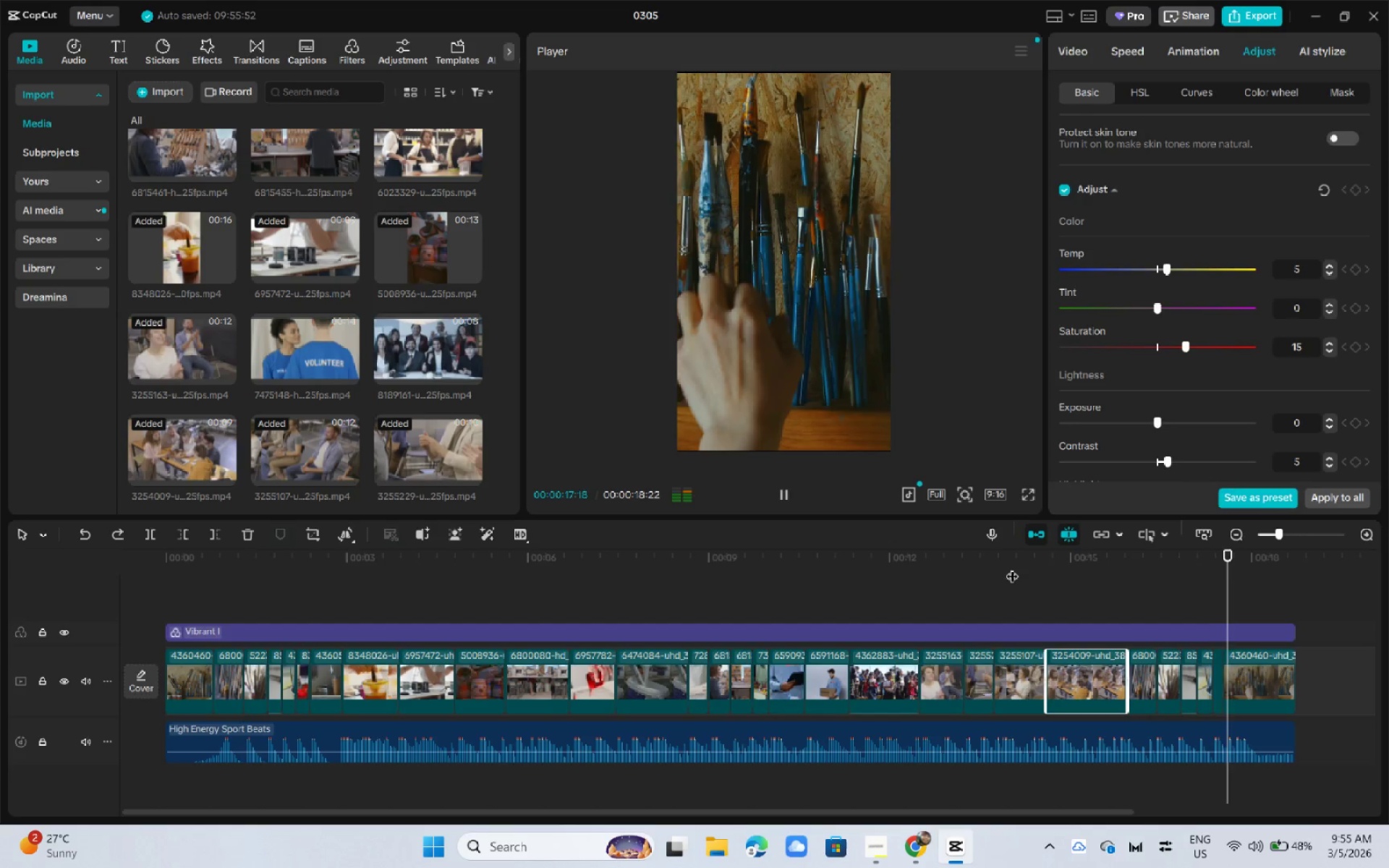 
key(Space)
 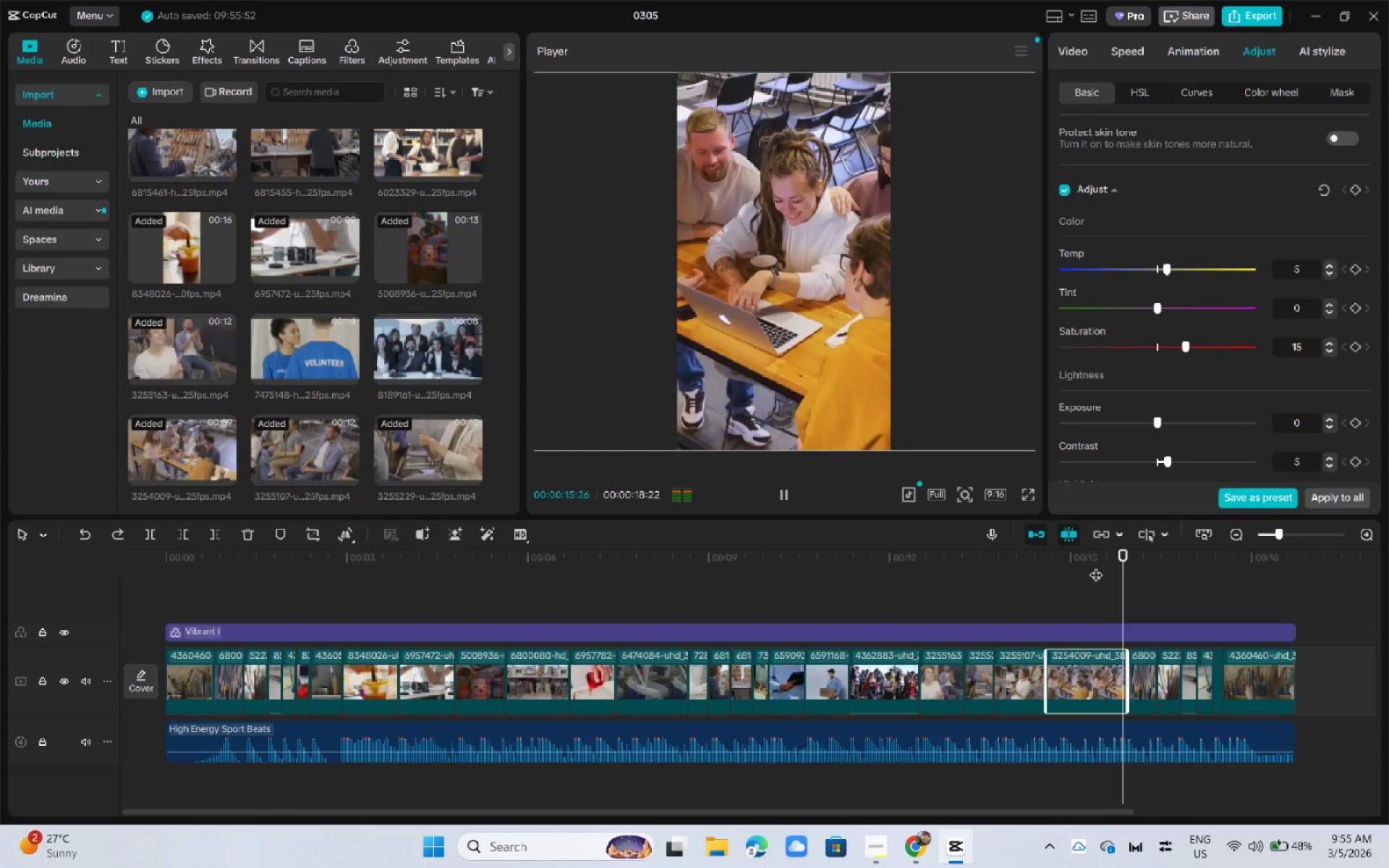 
key(Space)
 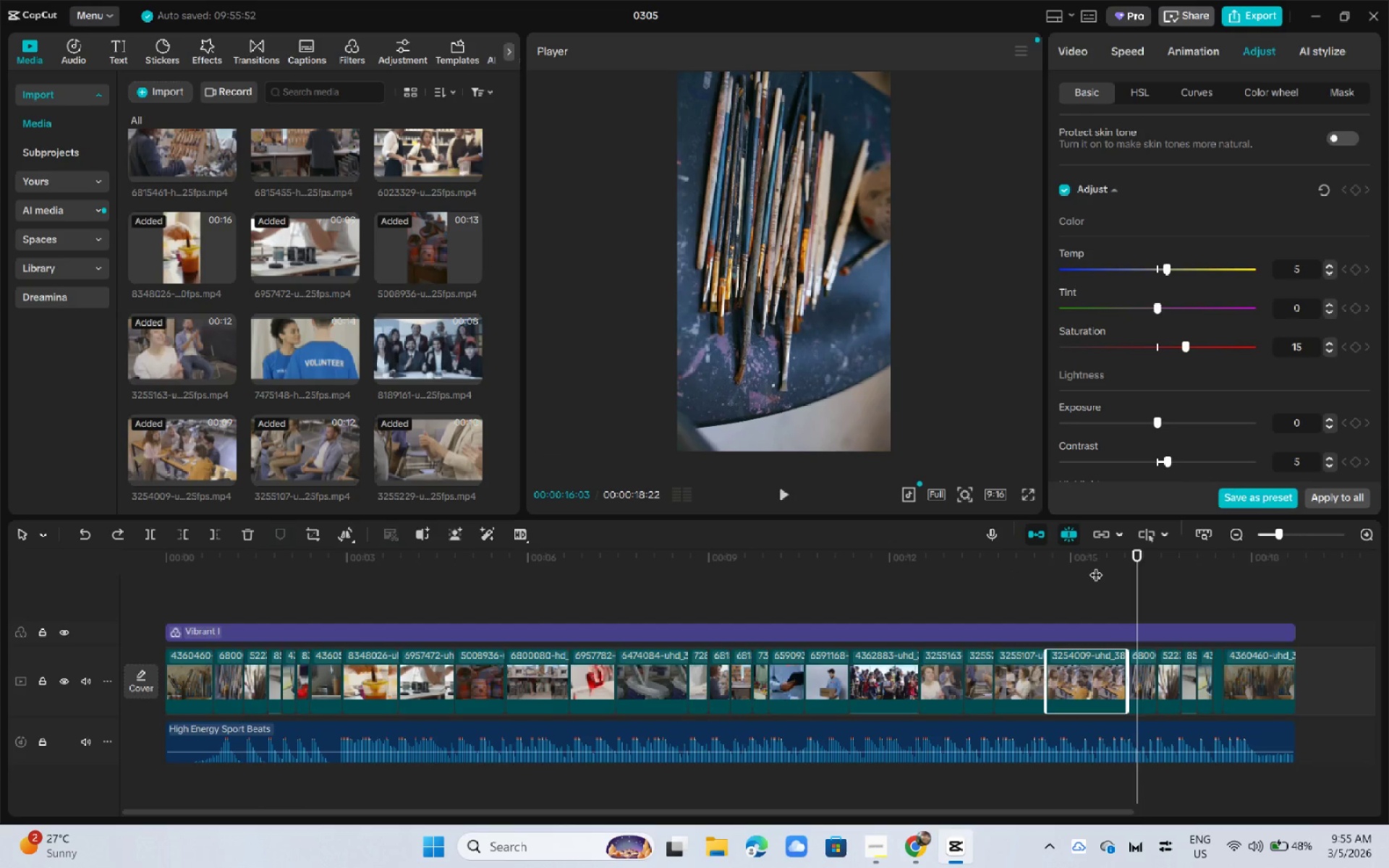 
left_click([1096, 566])
 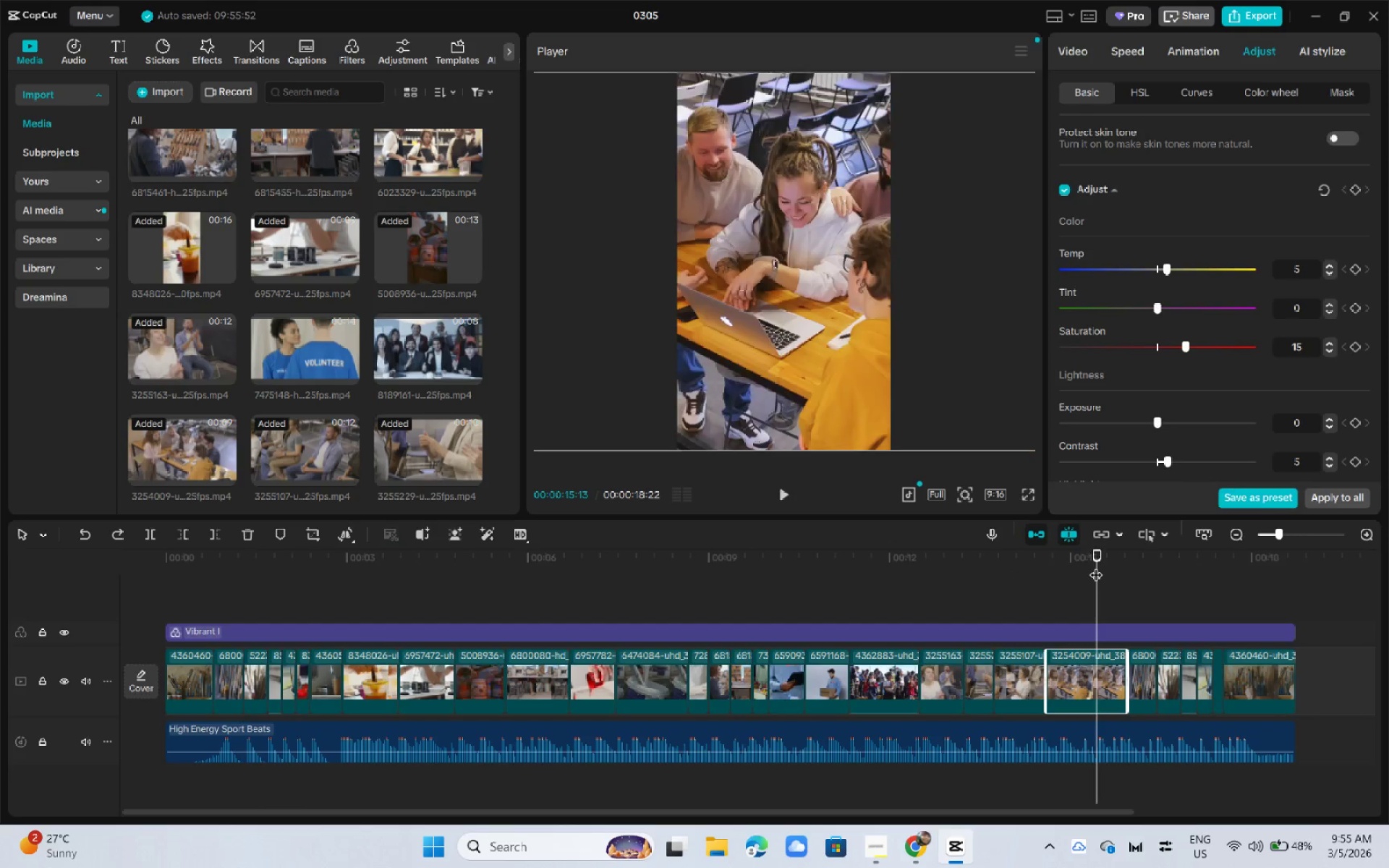 
key(Space)
 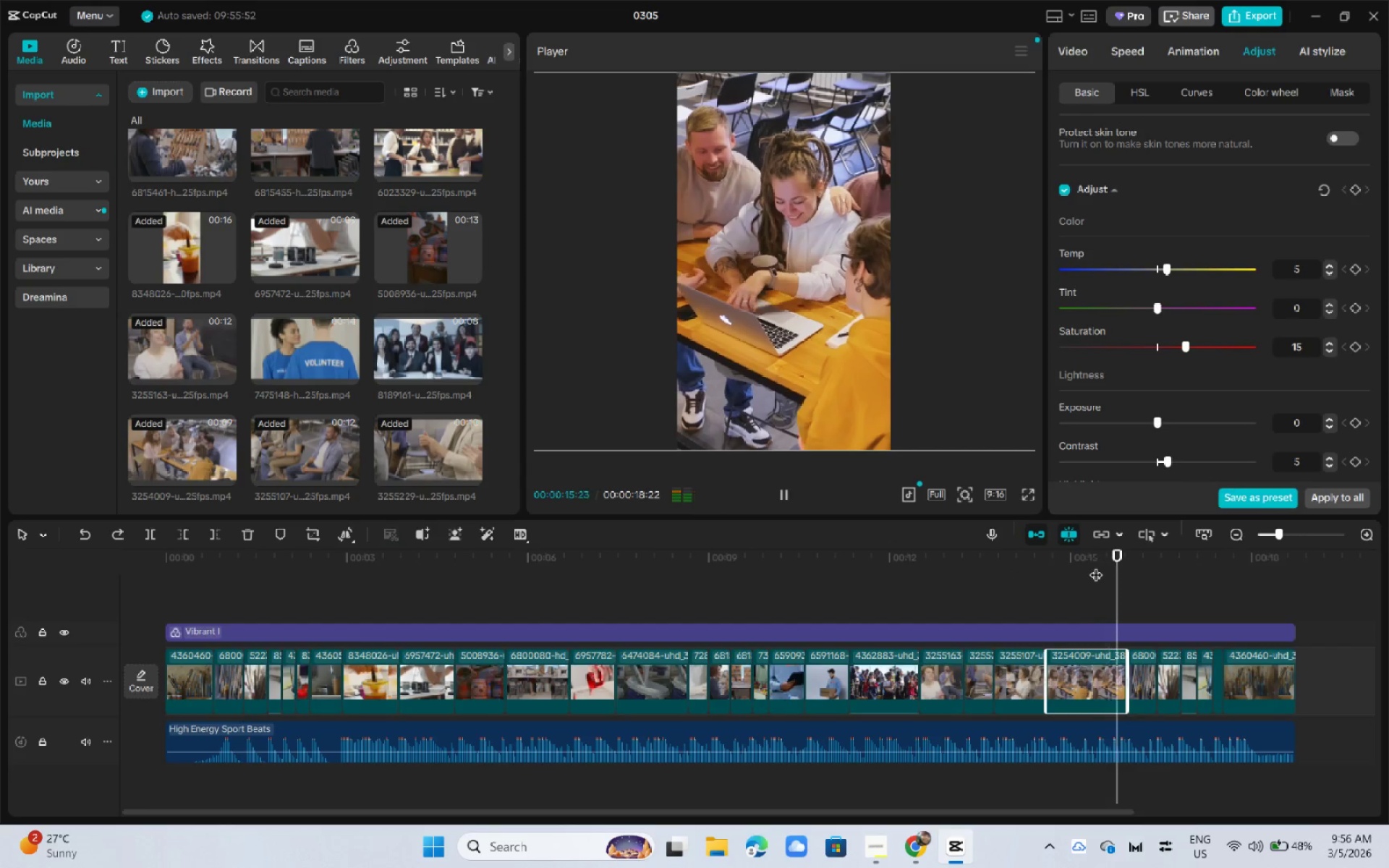 
key(Space)
 